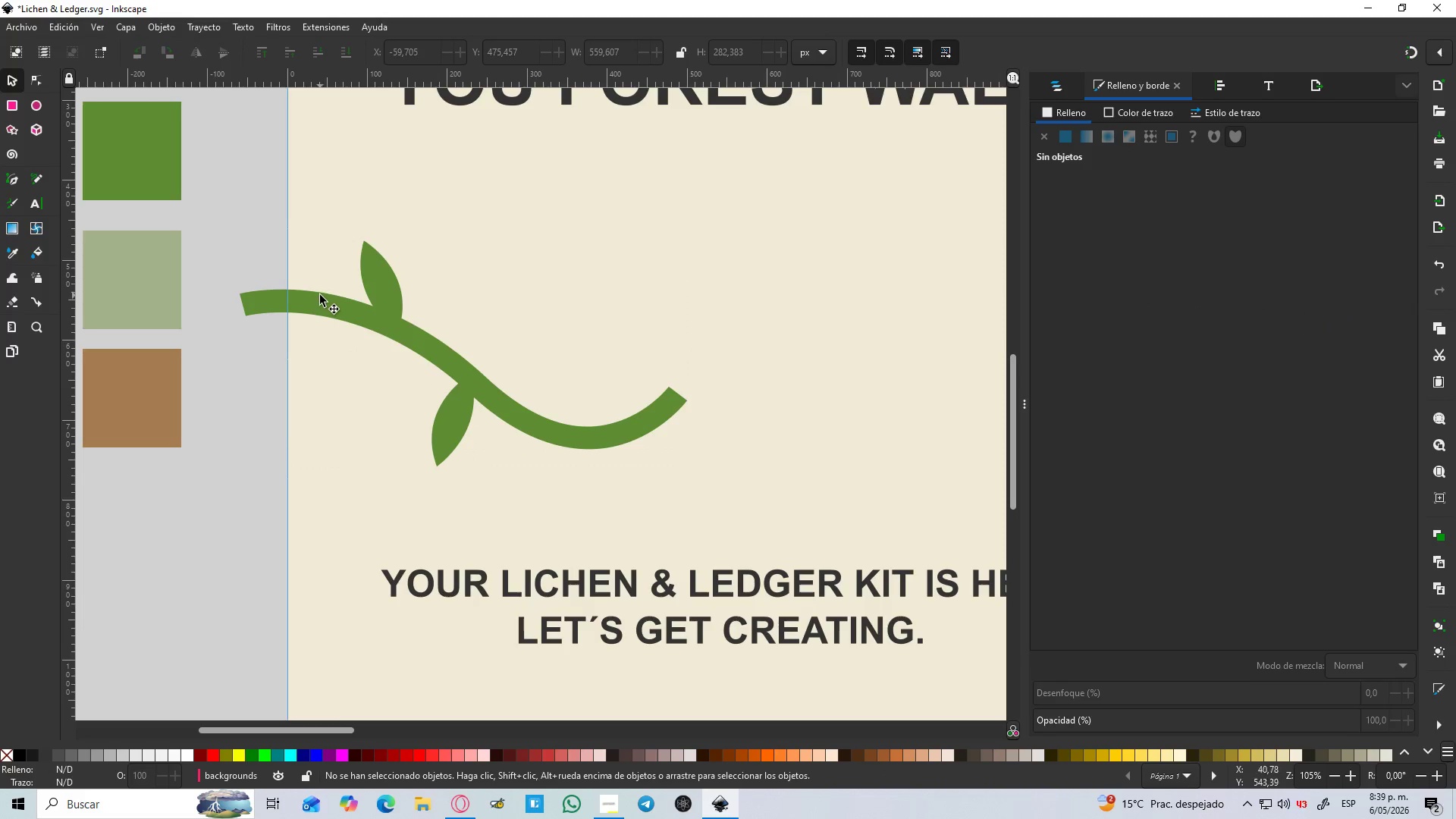 
left_click([328, 378])
 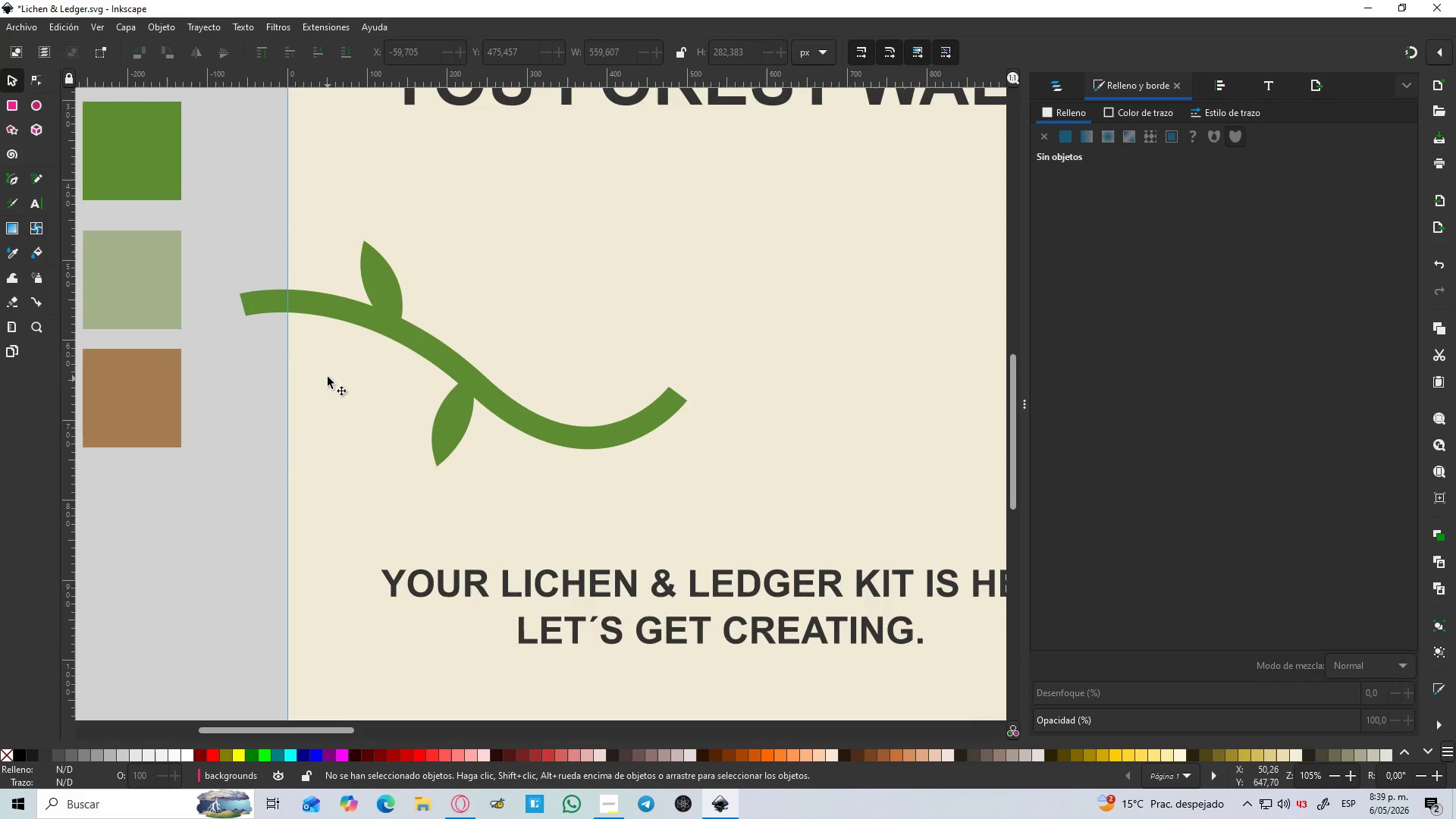 
key(Control+D)
 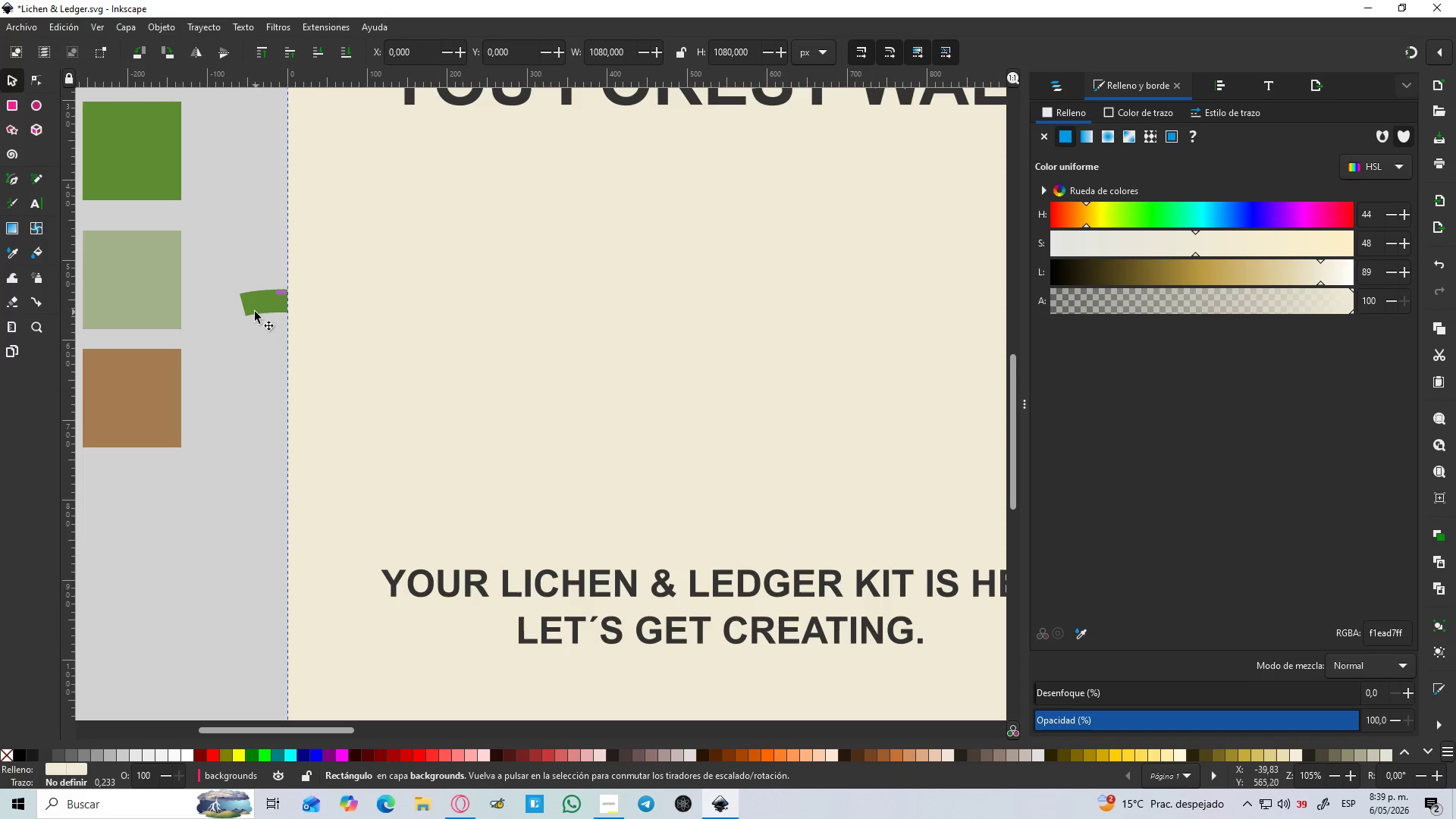 
left_click([260, 308])
 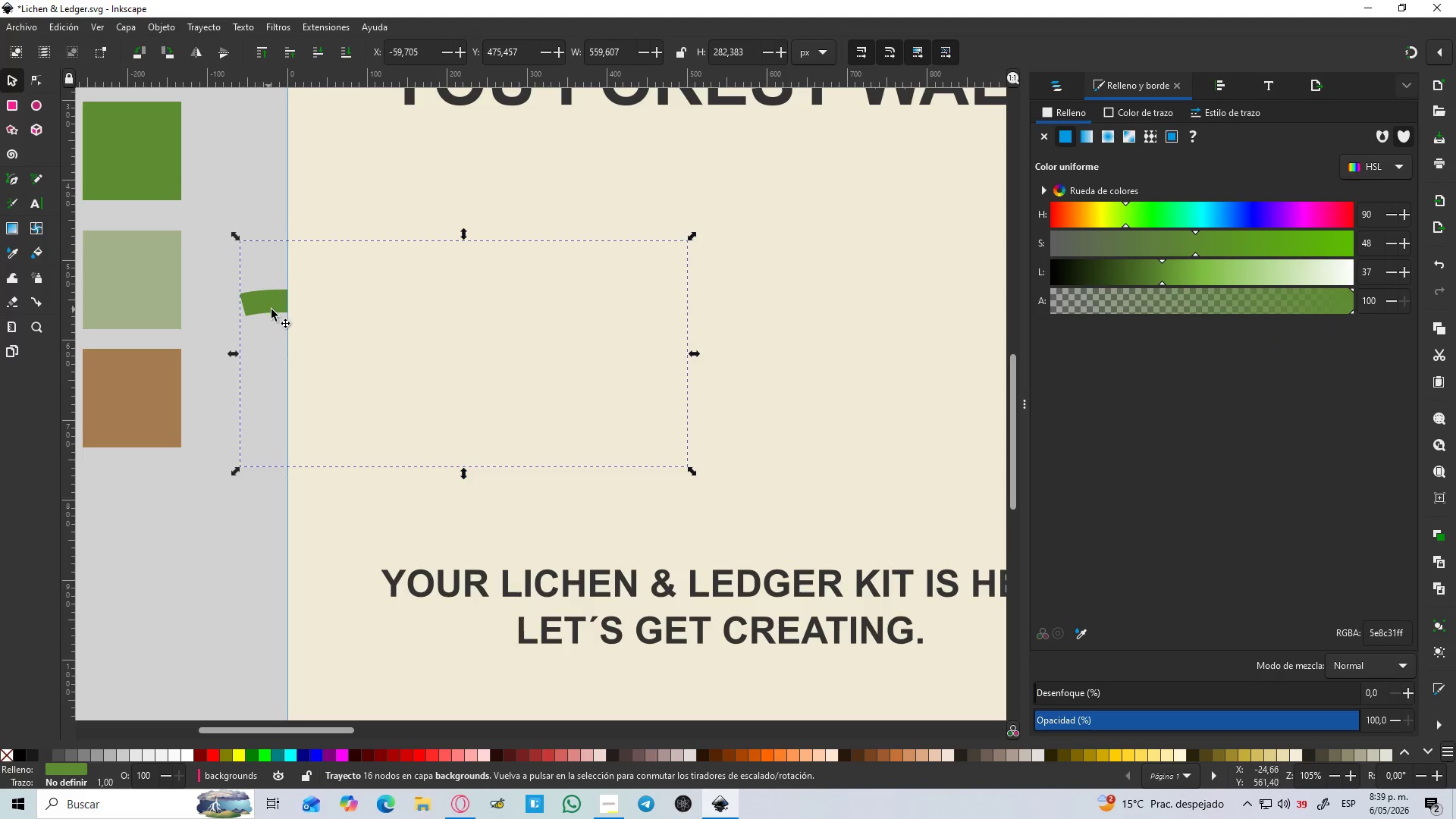 
hold_key(key=ShiftLeft, duration=0.81)
left_click([317, 149])
 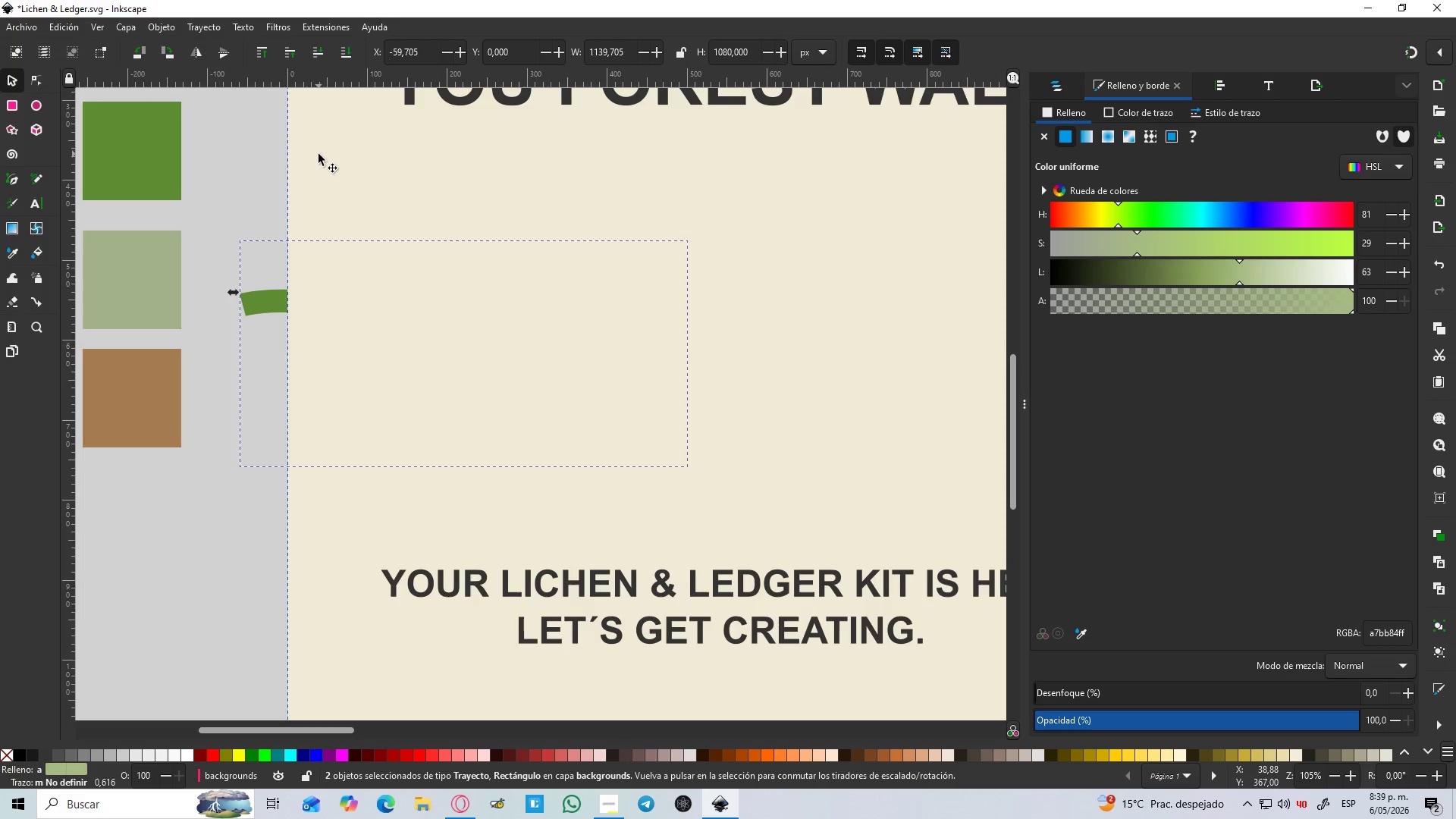 
right_click([322, 155])
 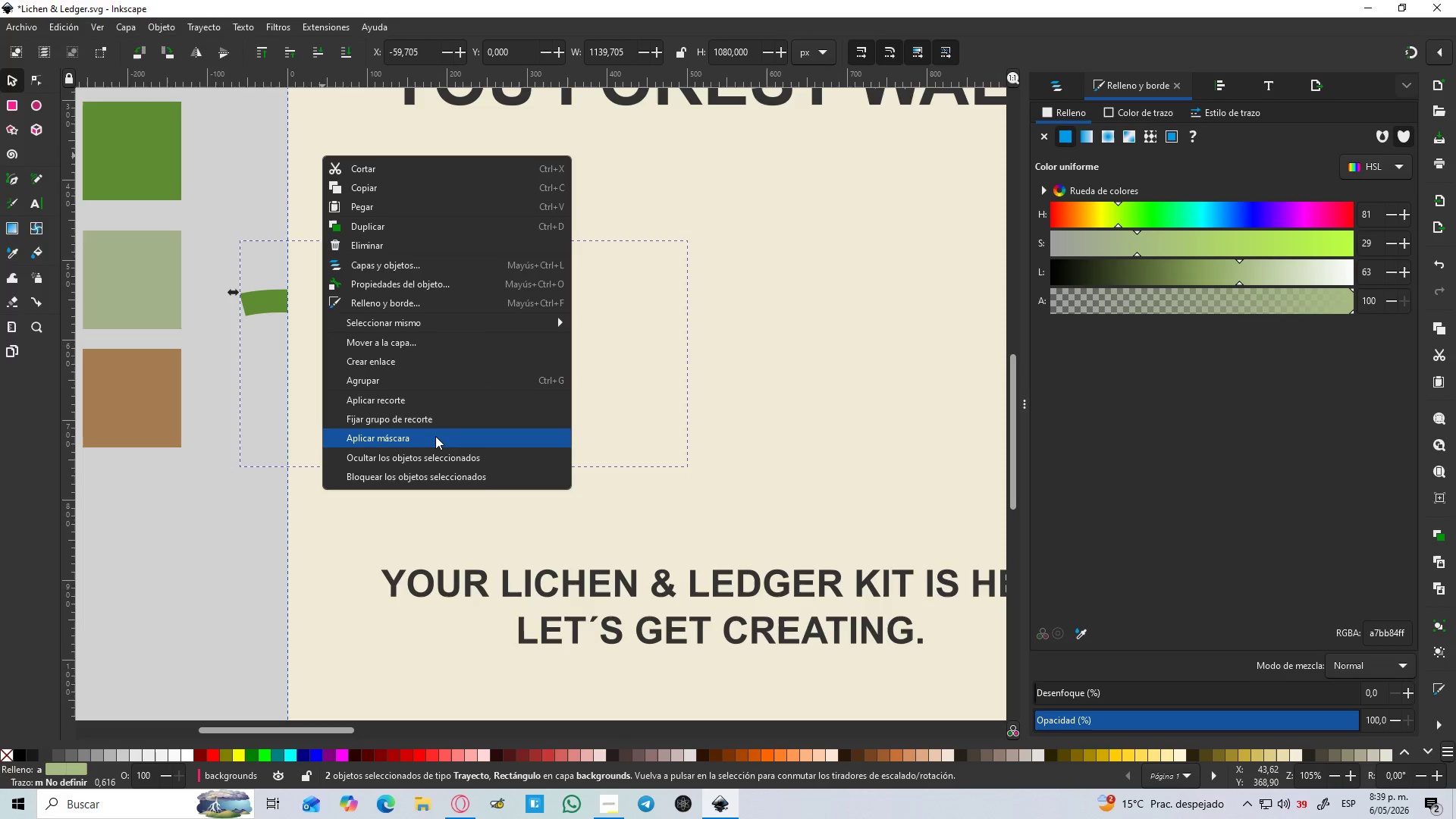 
left_click([433, 435])
 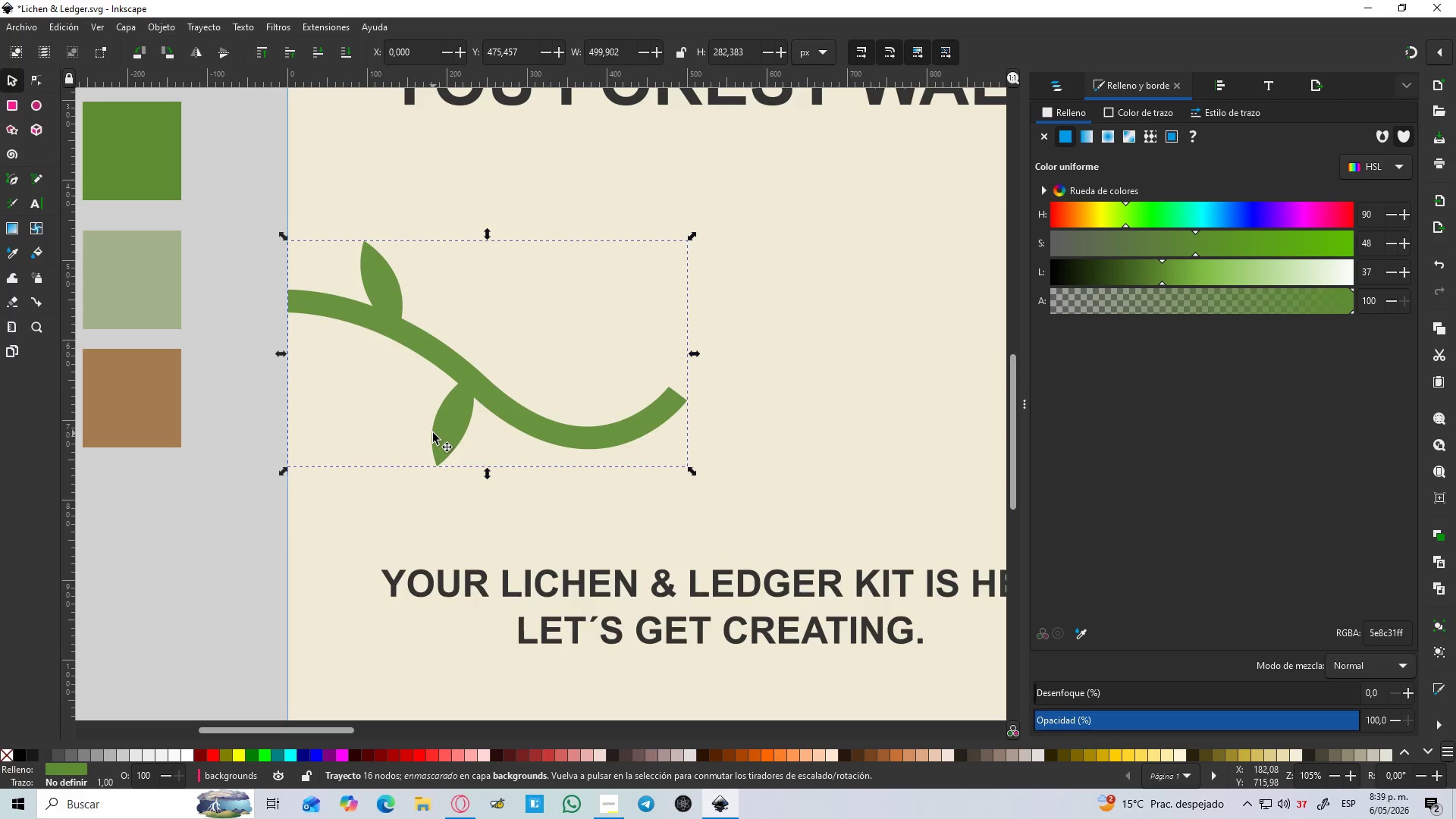 
key(Control+Z)
 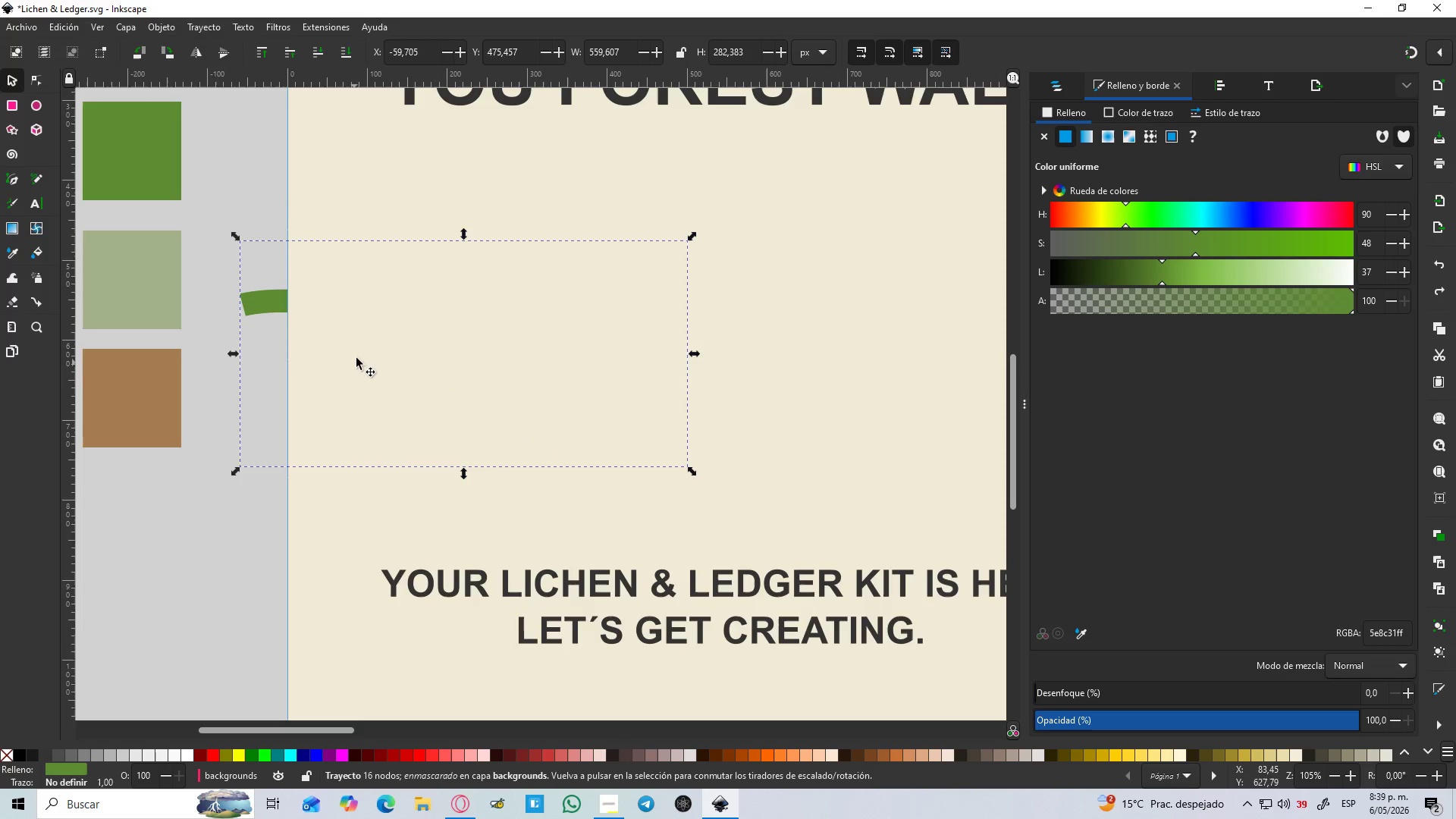 
hold_key(key=ShiftLeft, duration=0.95)
 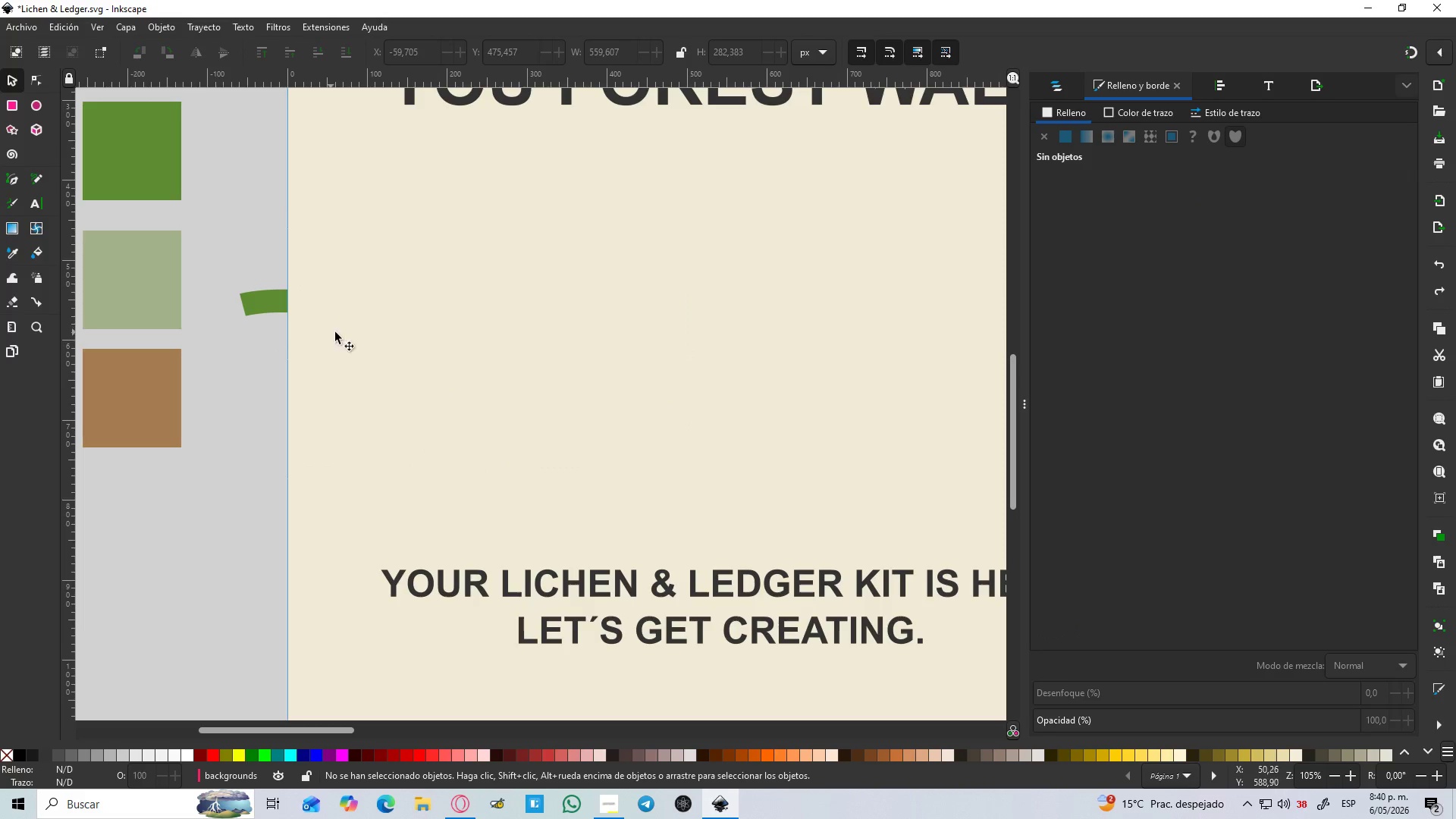 
left_click([350, 332])
 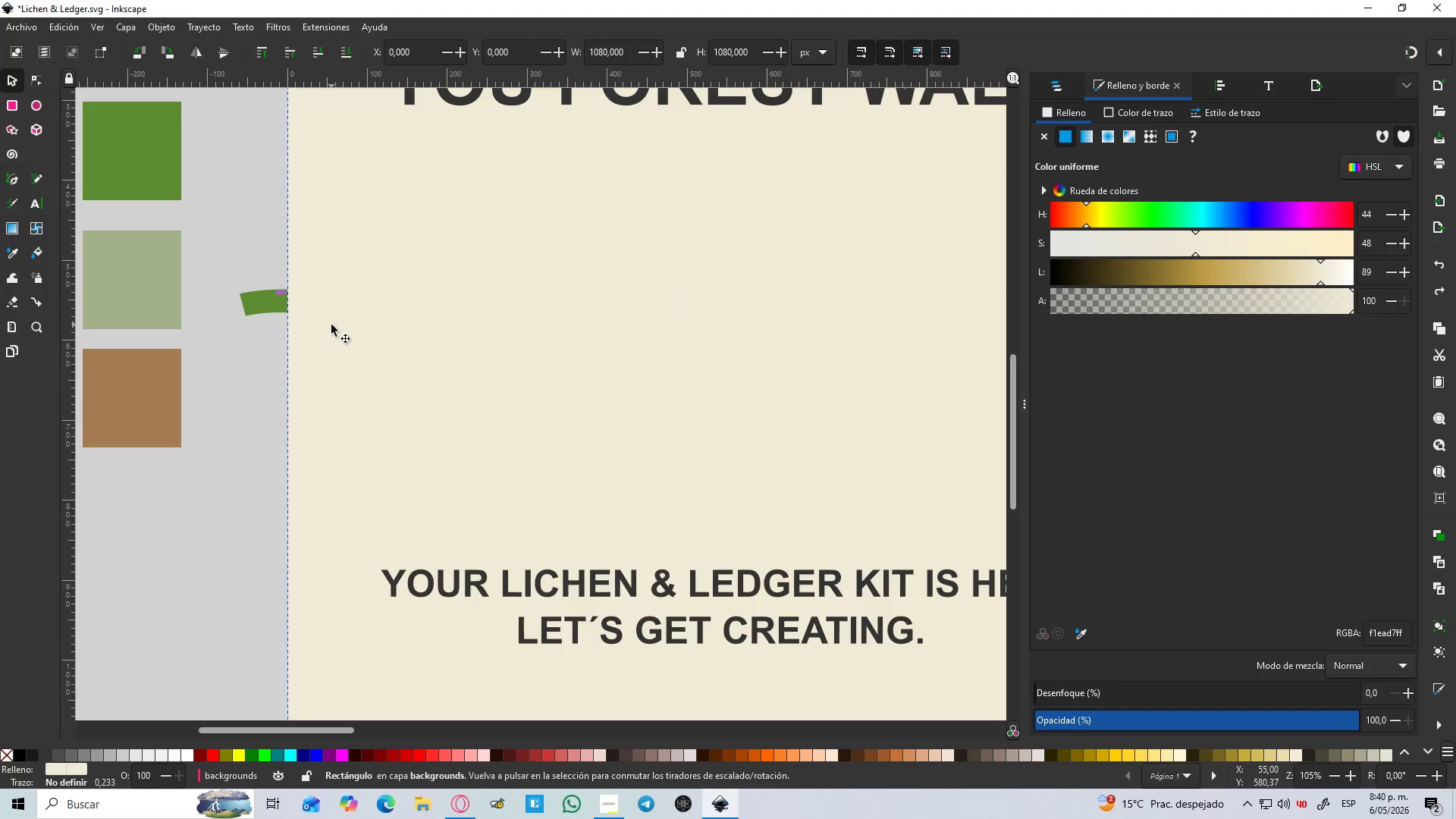 
hold_key(key=ShiftLeft, duration=0.66)
left_click([272, 309])
 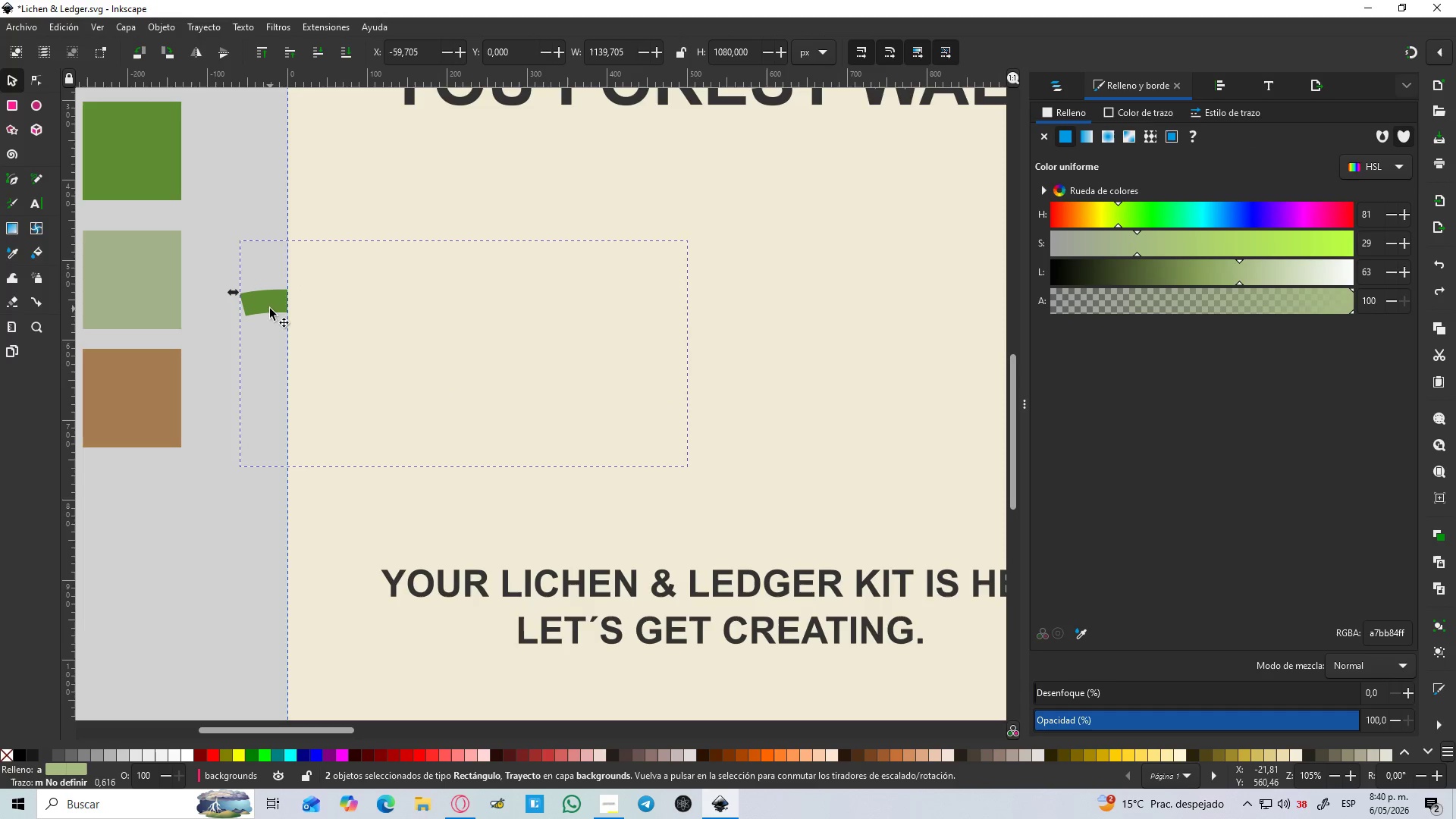 
right_click([270, 309])
 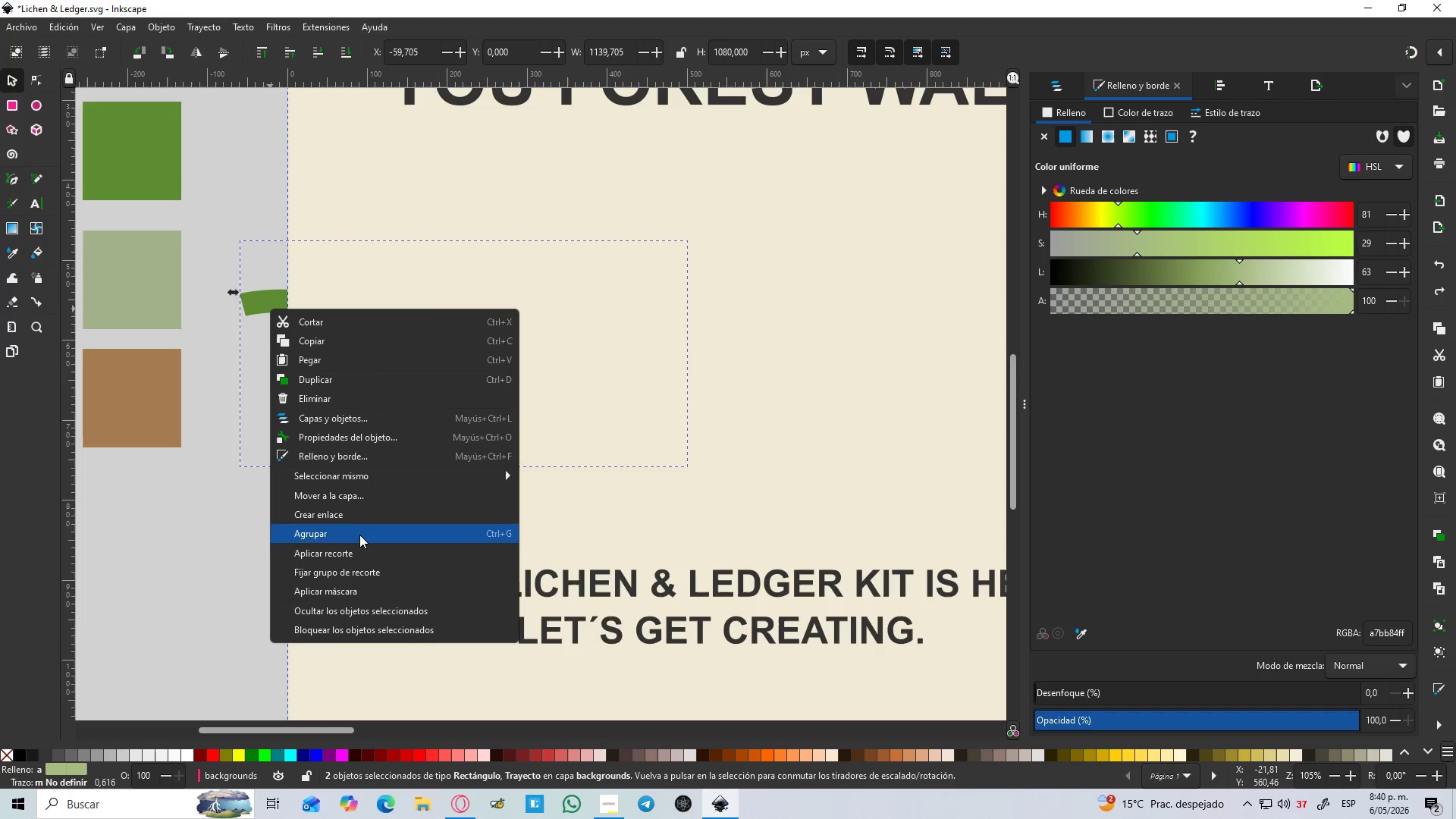 
left_click([351, 590])
 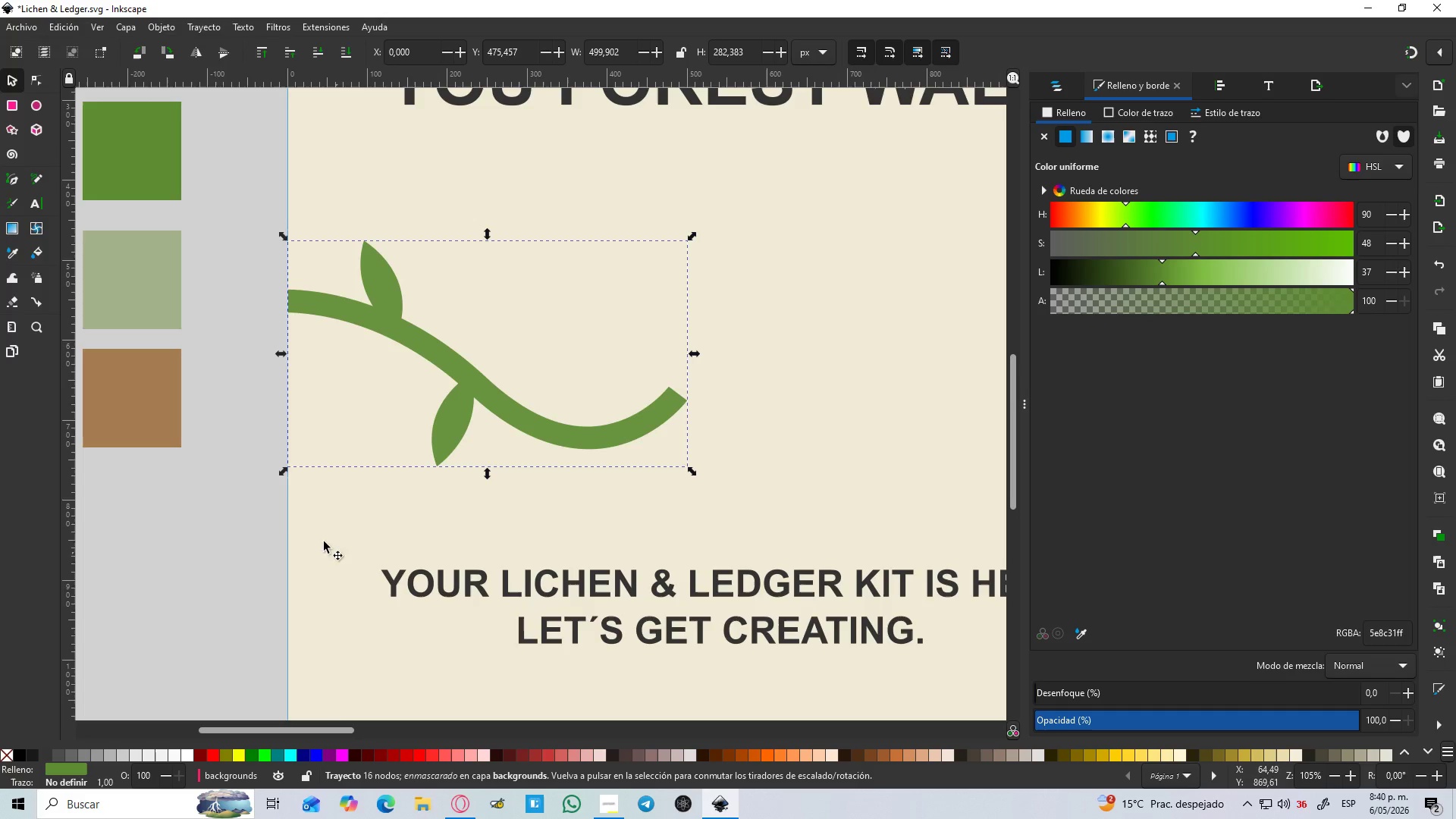 
left_click([262, 523])
 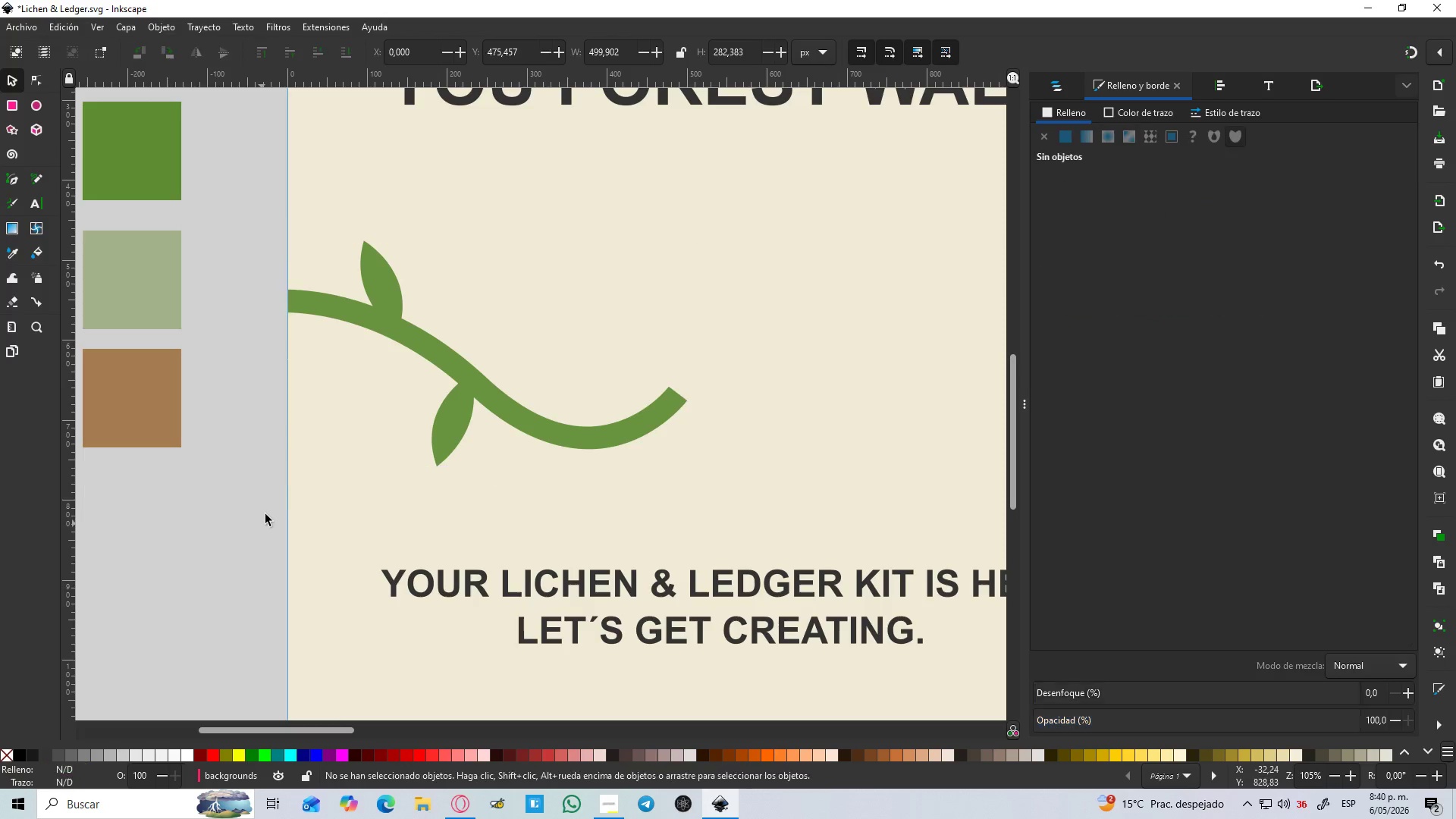 
hold_key(key=ControlLeft, duration=0.58)
scroll: coordinate [276, 495], scroll_direction: down, amount: 3.0
 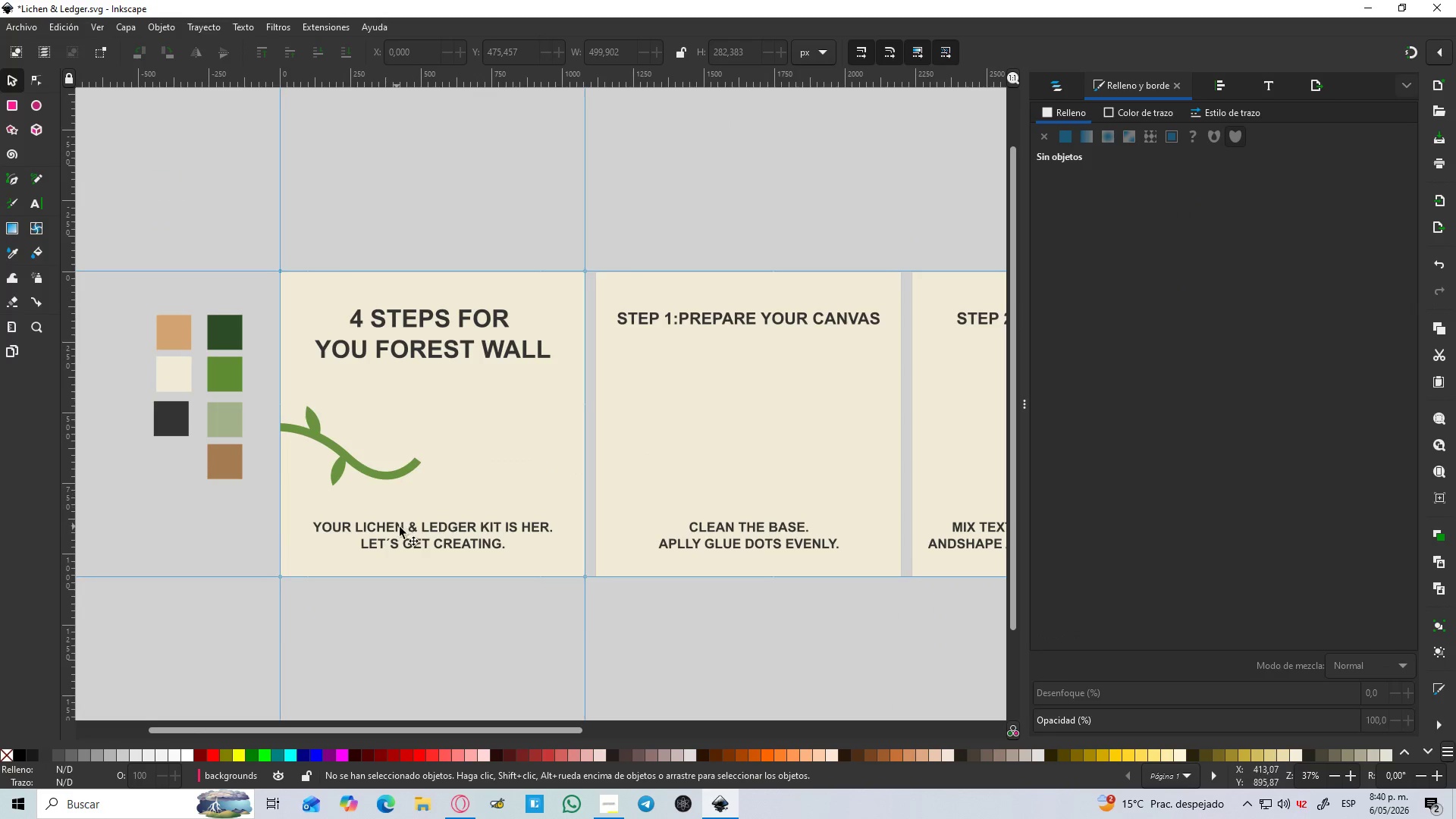 
hold_key(key=ControlLeft, duration=0.8)
scroll: coordinate [416, 506], scroll_direction: up, amount: 2.0
 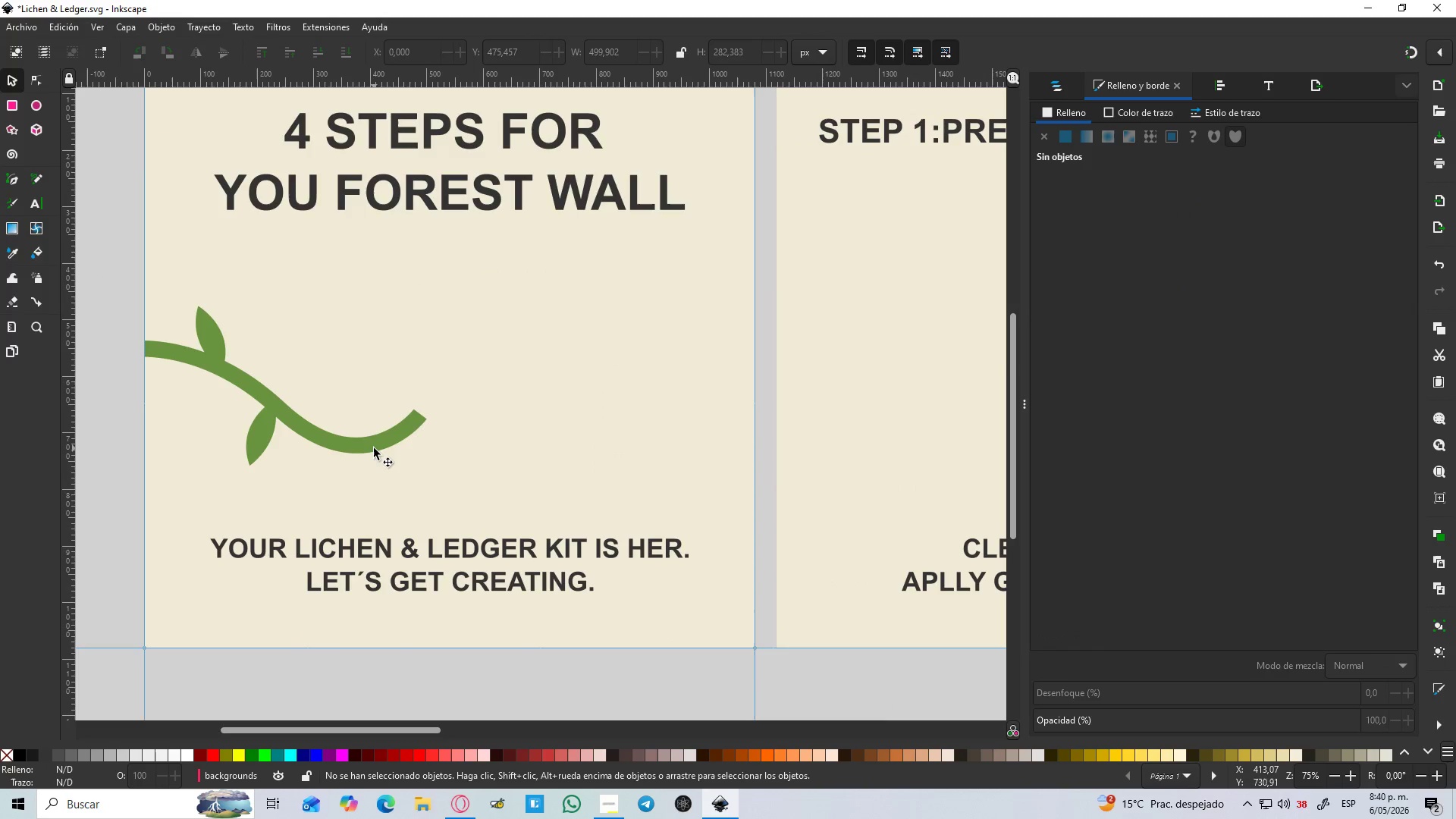 
left_click([374, 448])
 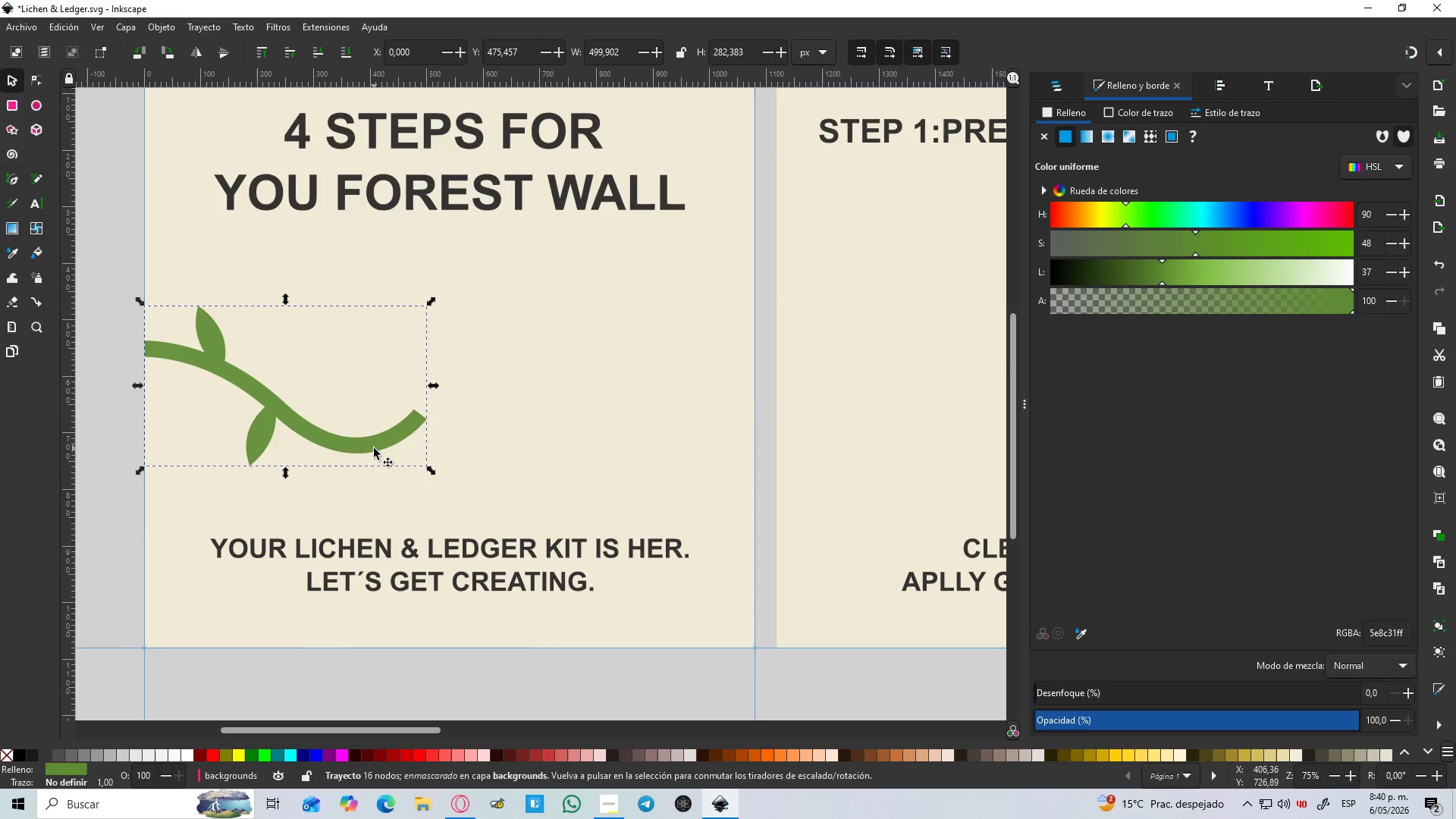 
left_click([366, 444])
 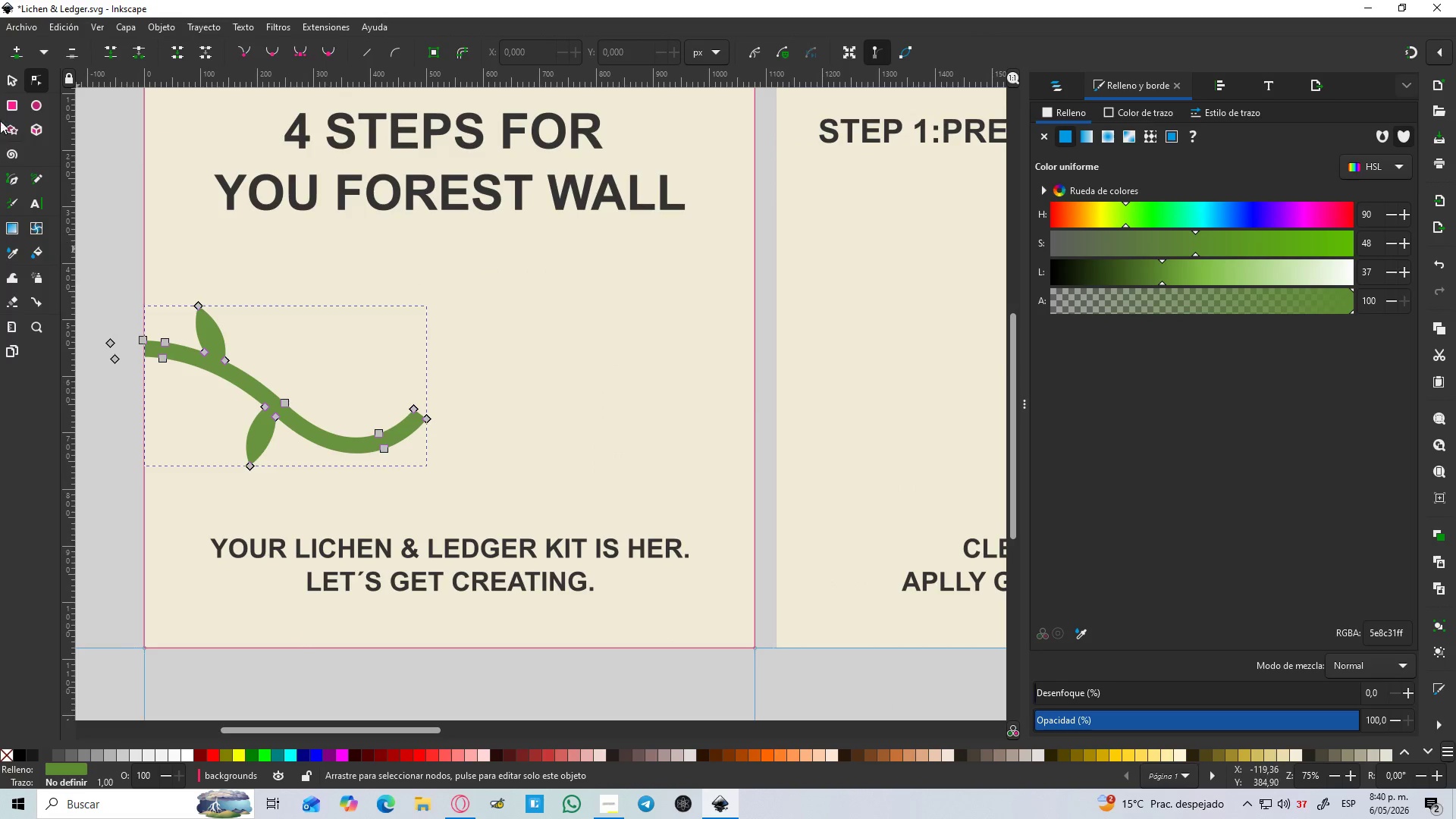 
left_click([5, 72])
 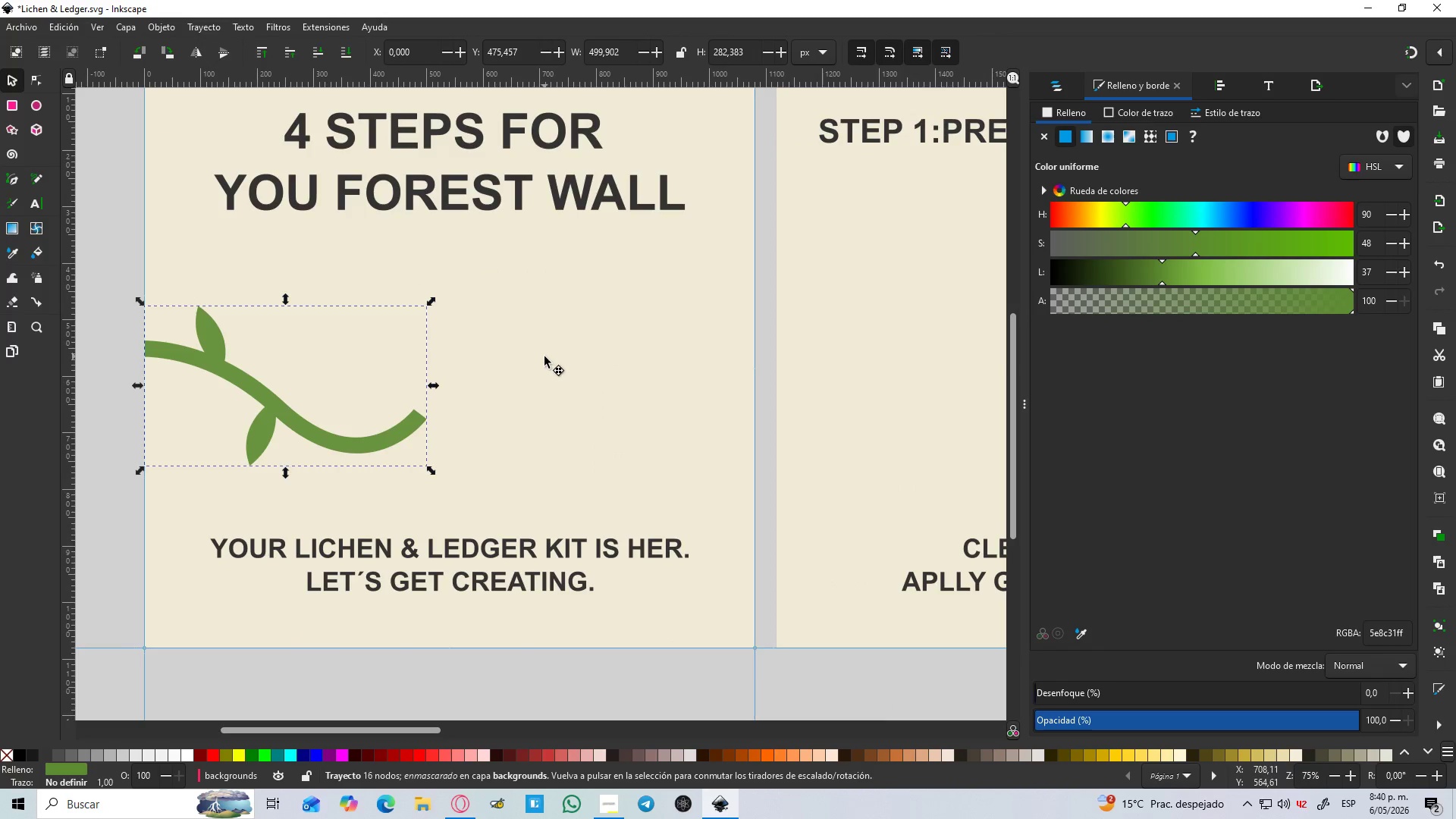 
double_click([544, 356])
 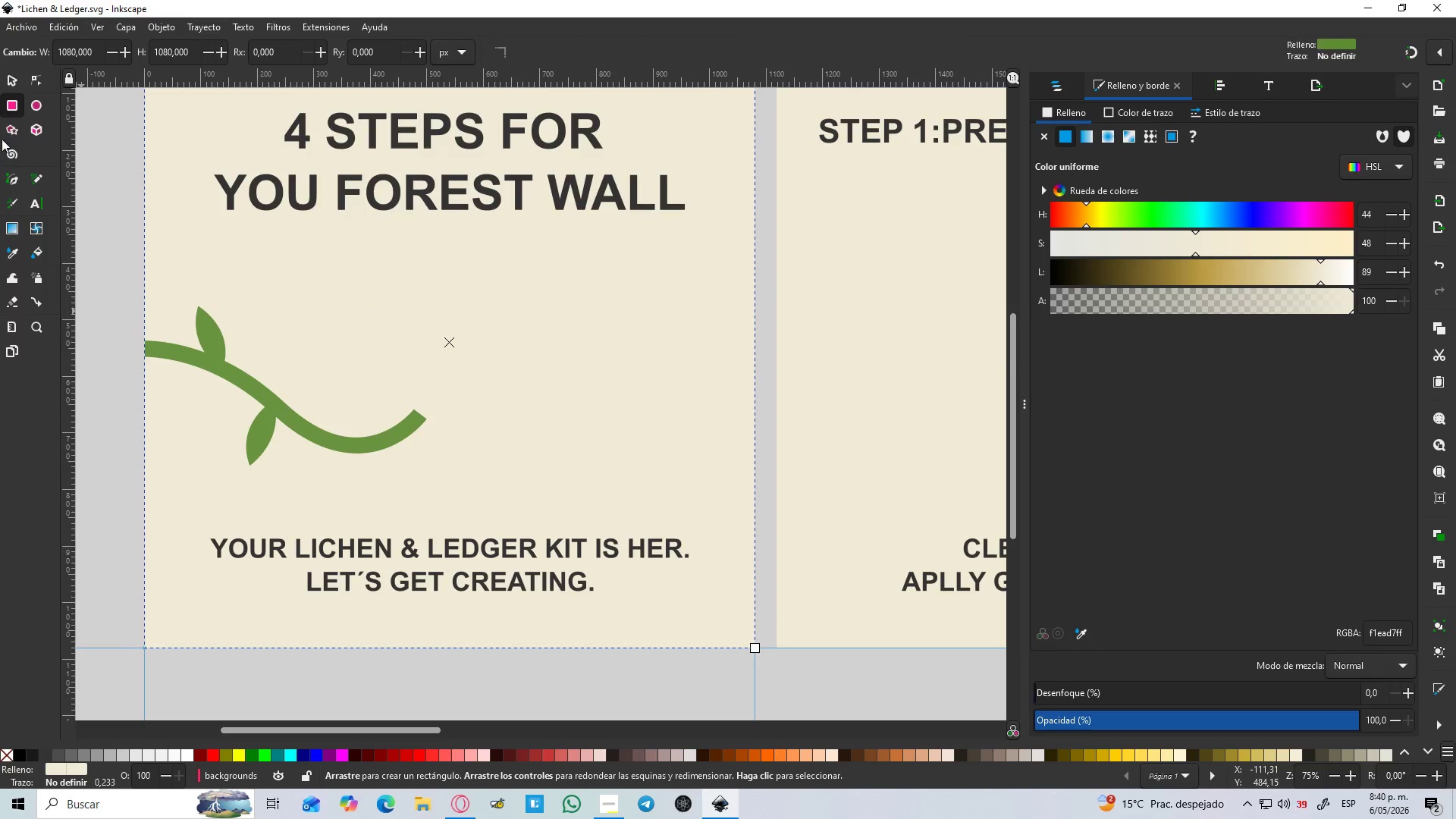 
left_click([8, 87])
 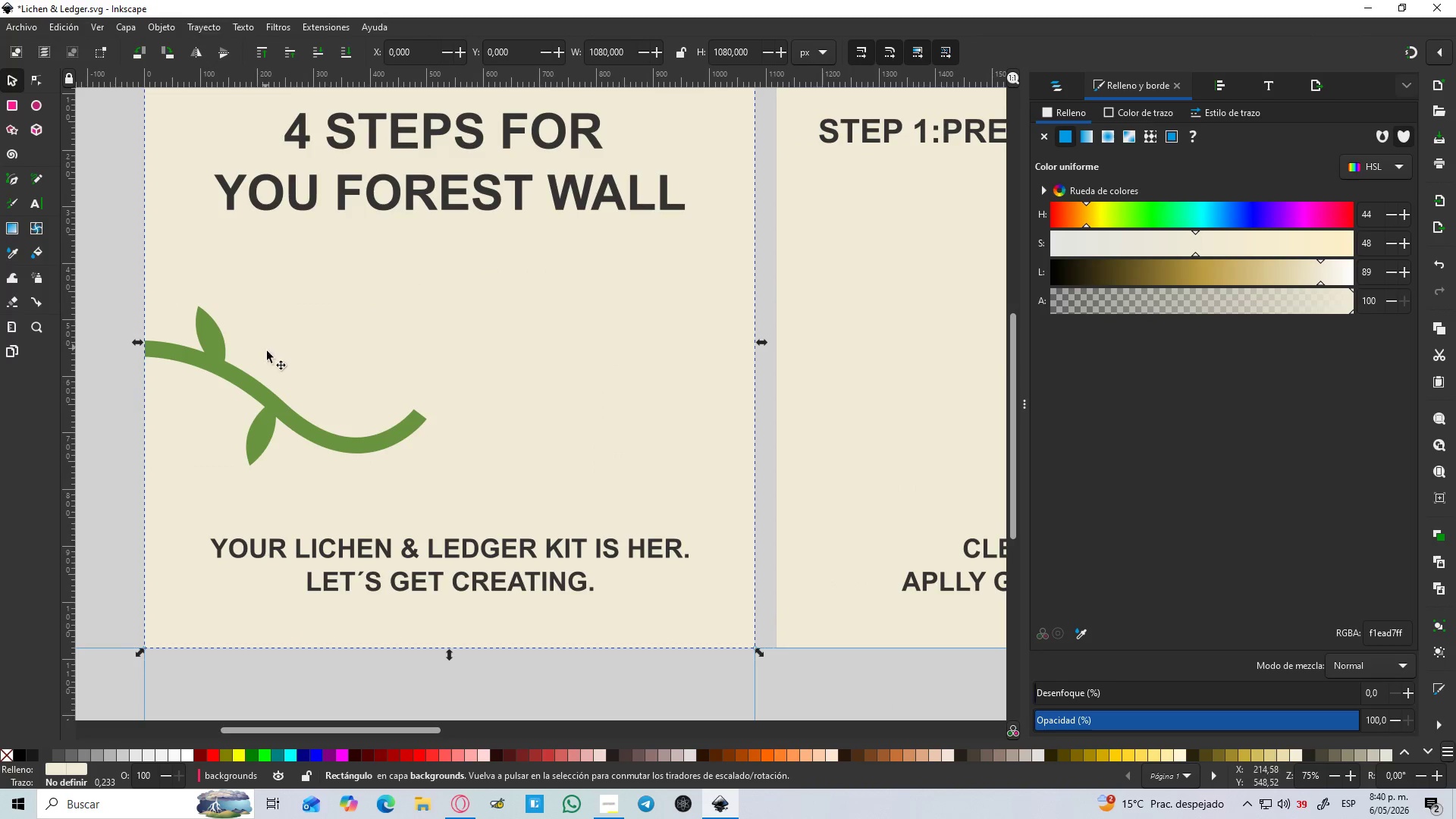 
hold_key(key=ControlLeft, duration=0.5)
scroll: coordinate [270, 359], scroll_direction: down, amount: 3.0
 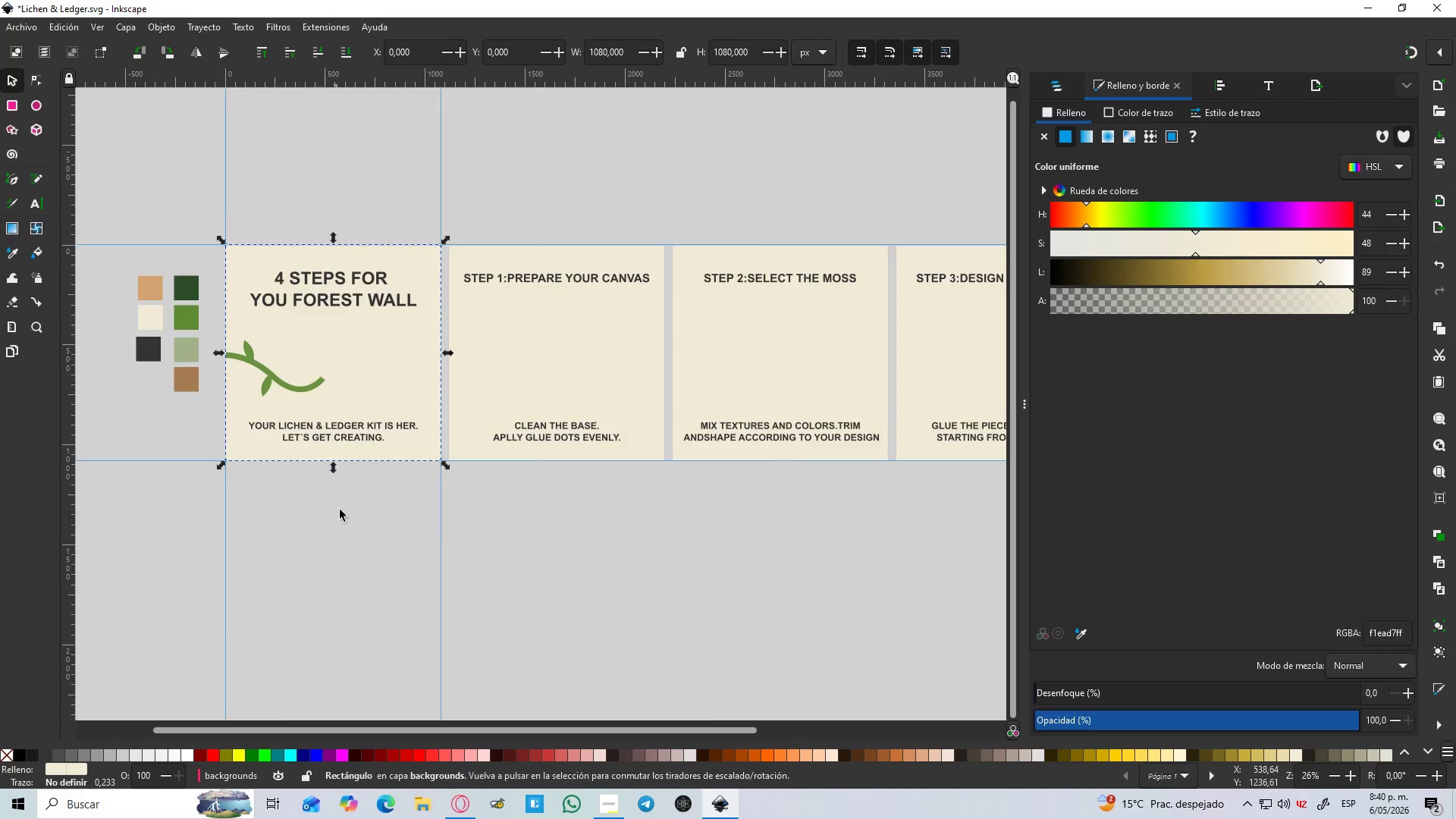 
left_click([342, 526])
 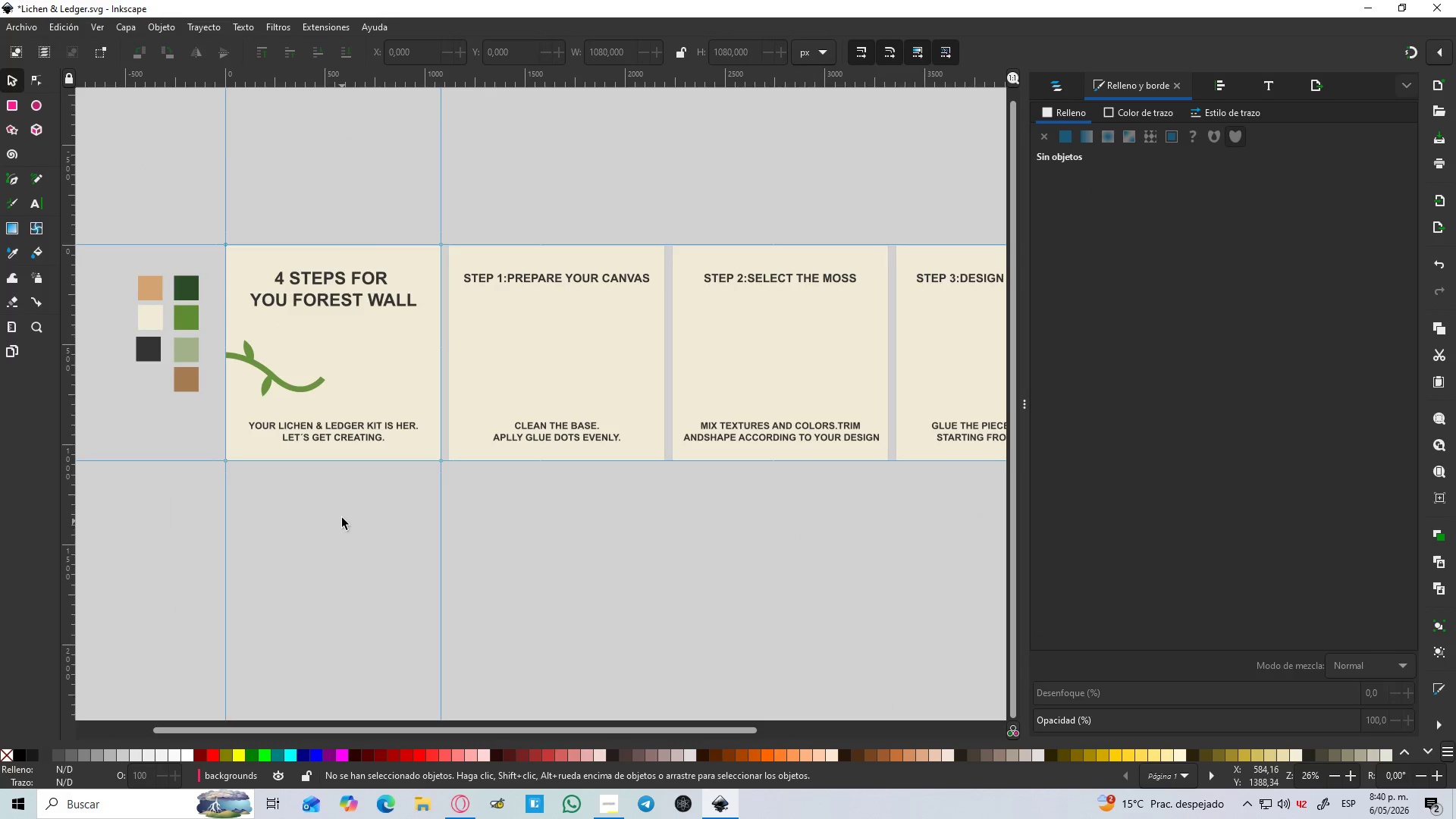 
hold_key(key=ControlLeft, duration=0.52)
scroll: coordinate [236, 401], scroll_direction: up, amount: 1.0
 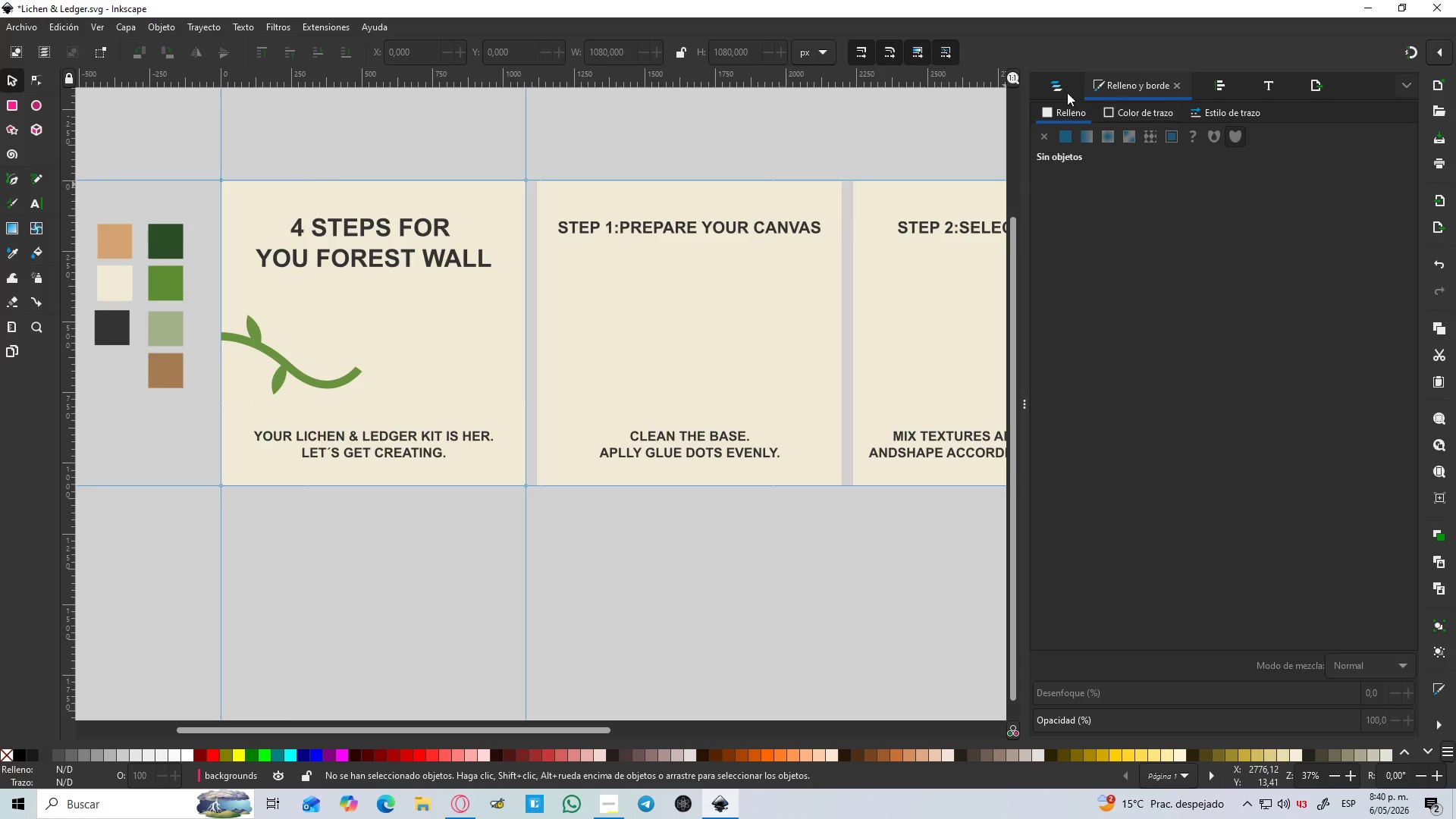 
left_click([1058, 89])
 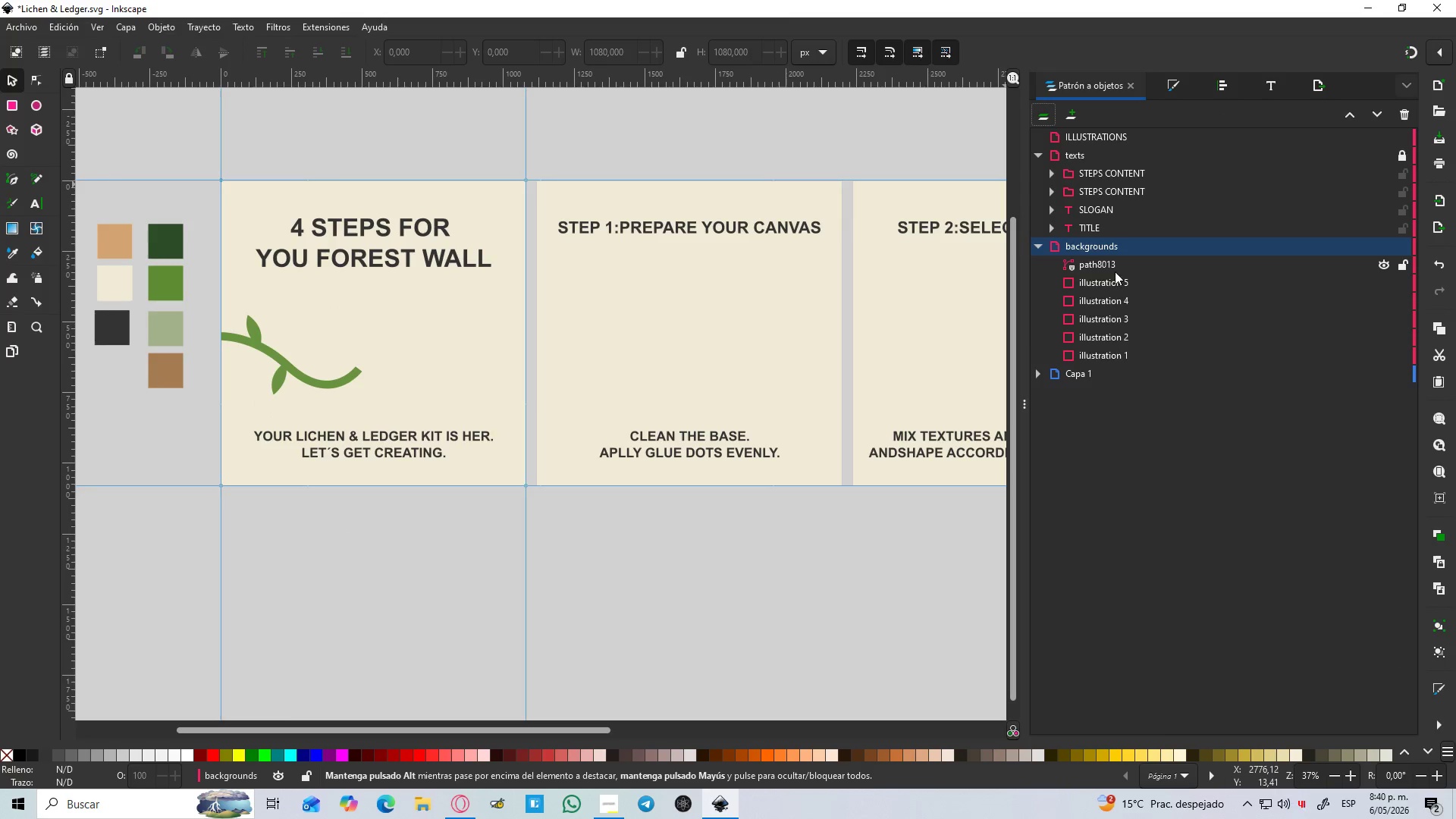 
left_click([1104, 268])
 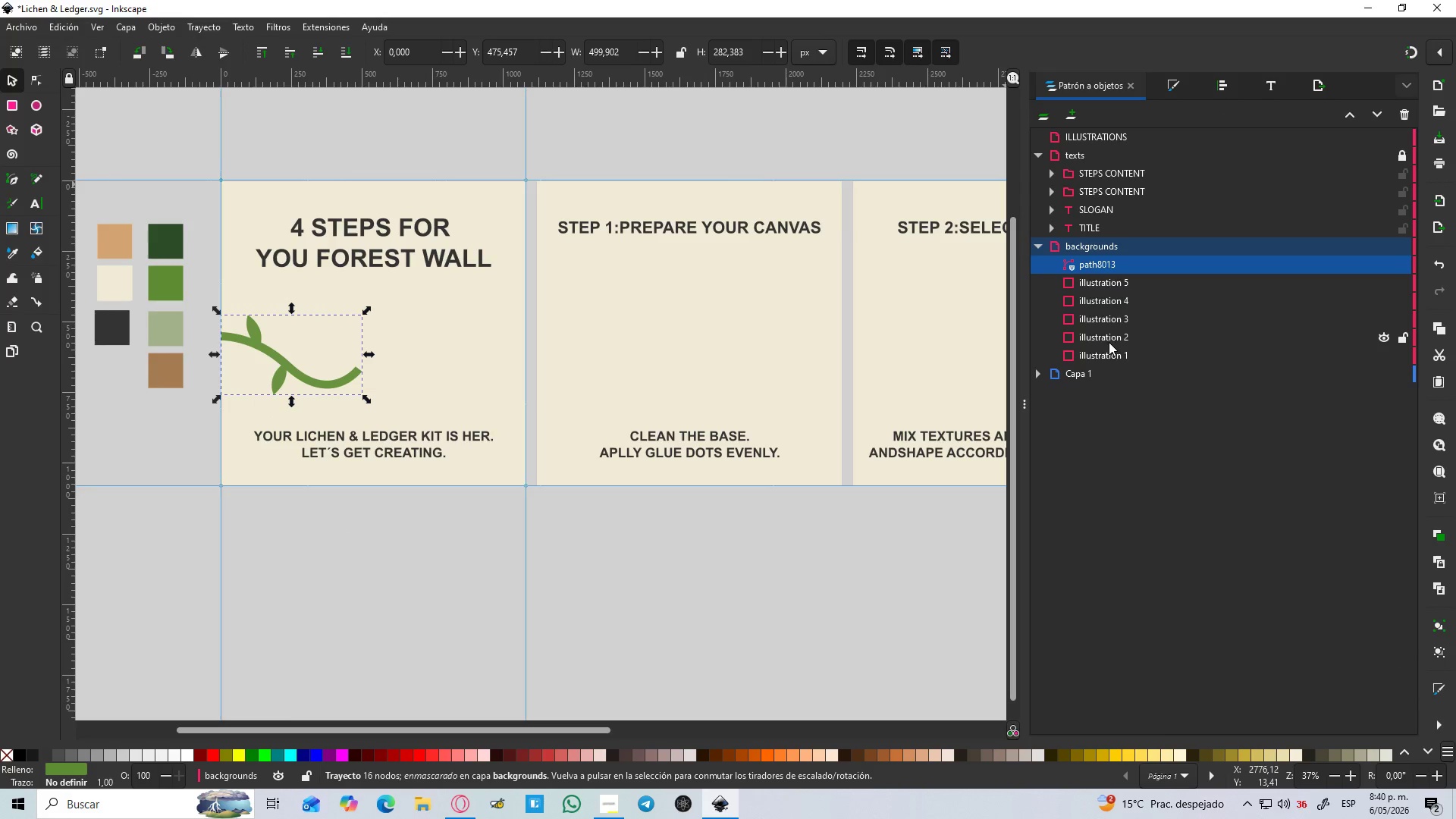 
left_click([1118, 357])
 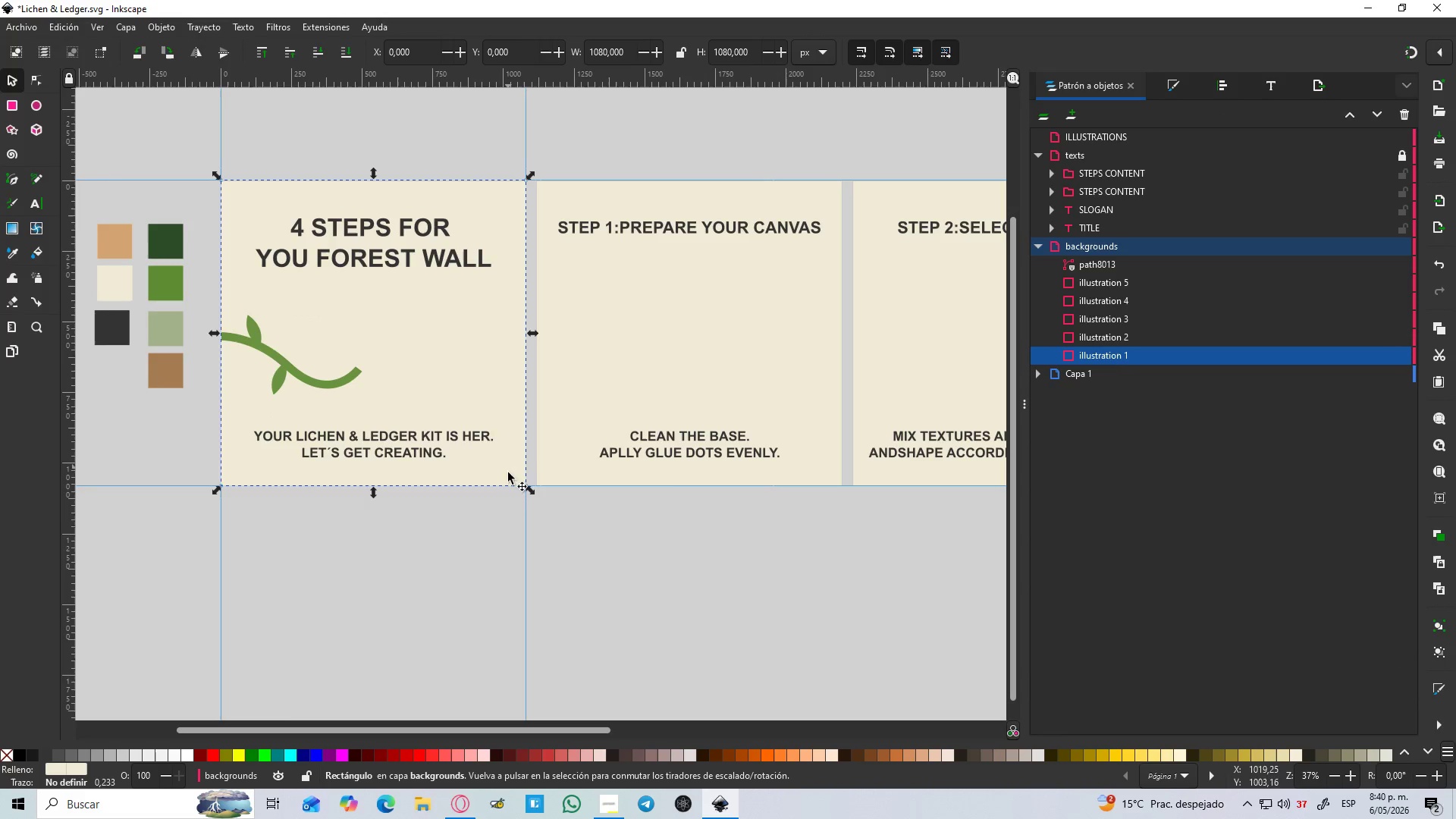 
left_click_drag(start_coordinate=[487, 577], to_coordinate=[481, 578])
 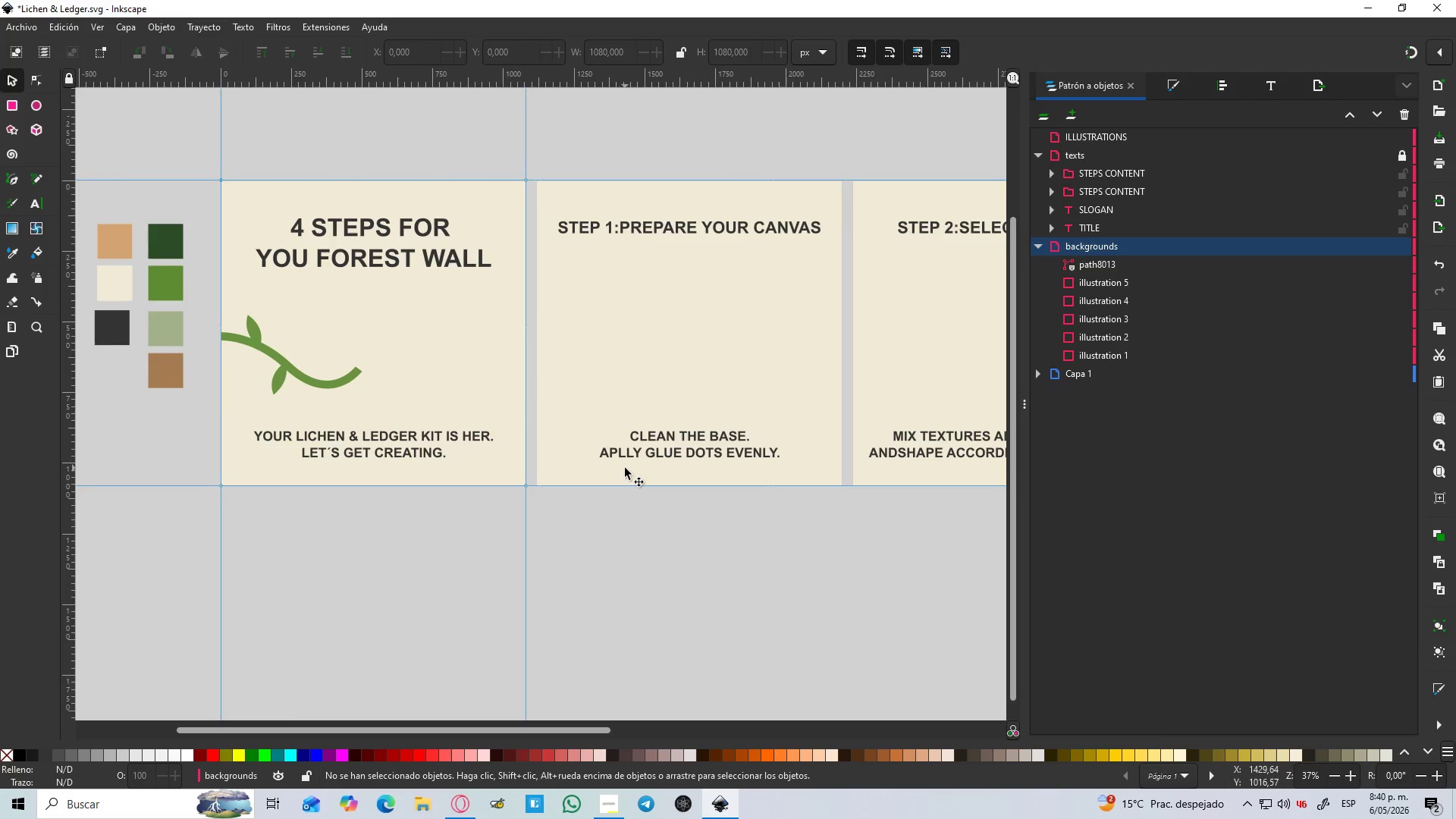 
hold_key(key=ControlLeft, duration=1.5)
scroll: coordinate [585, 365], scroll_direction: up, amount: 2.0
 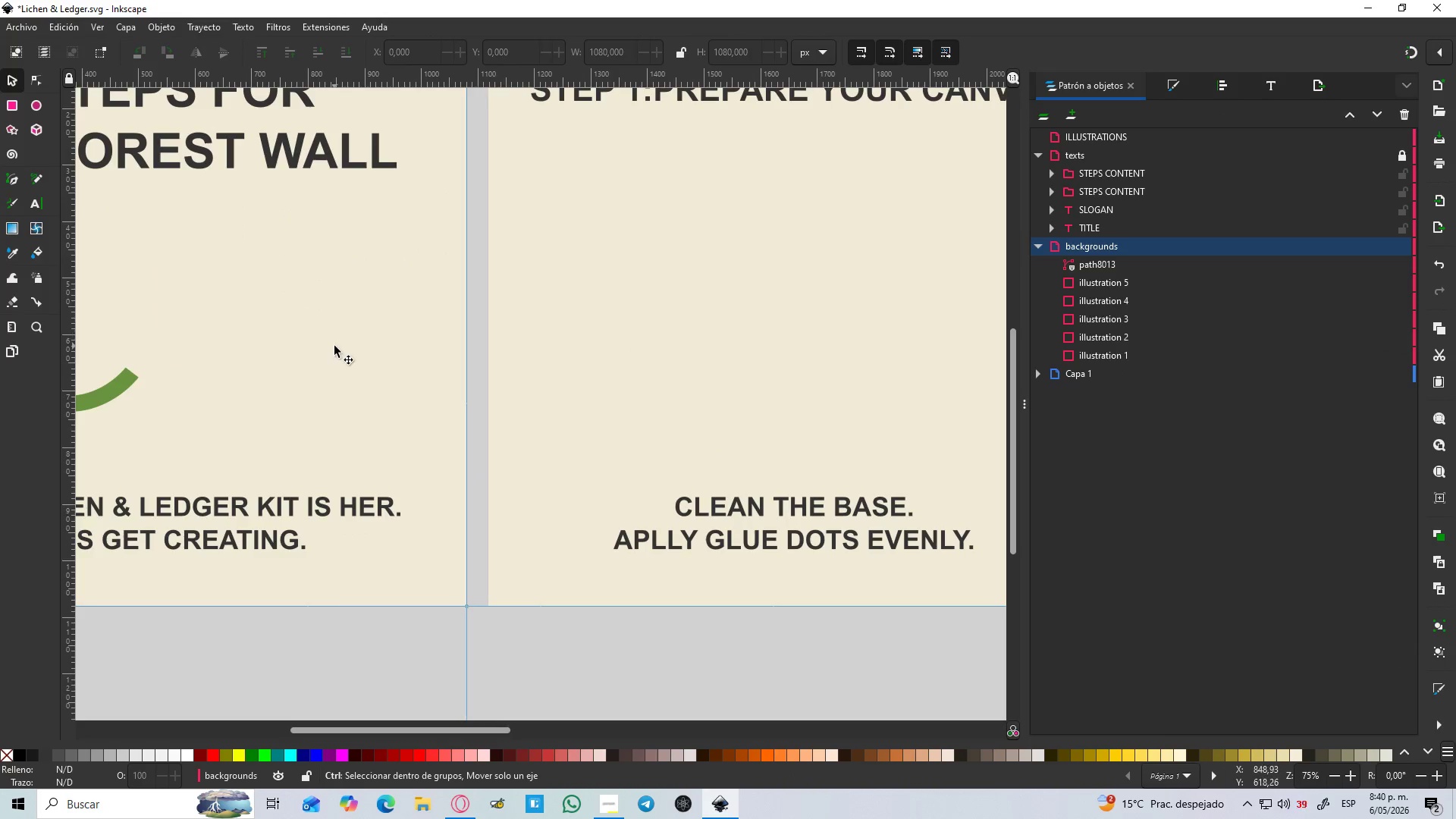 
key(Control+ControlLeft)
 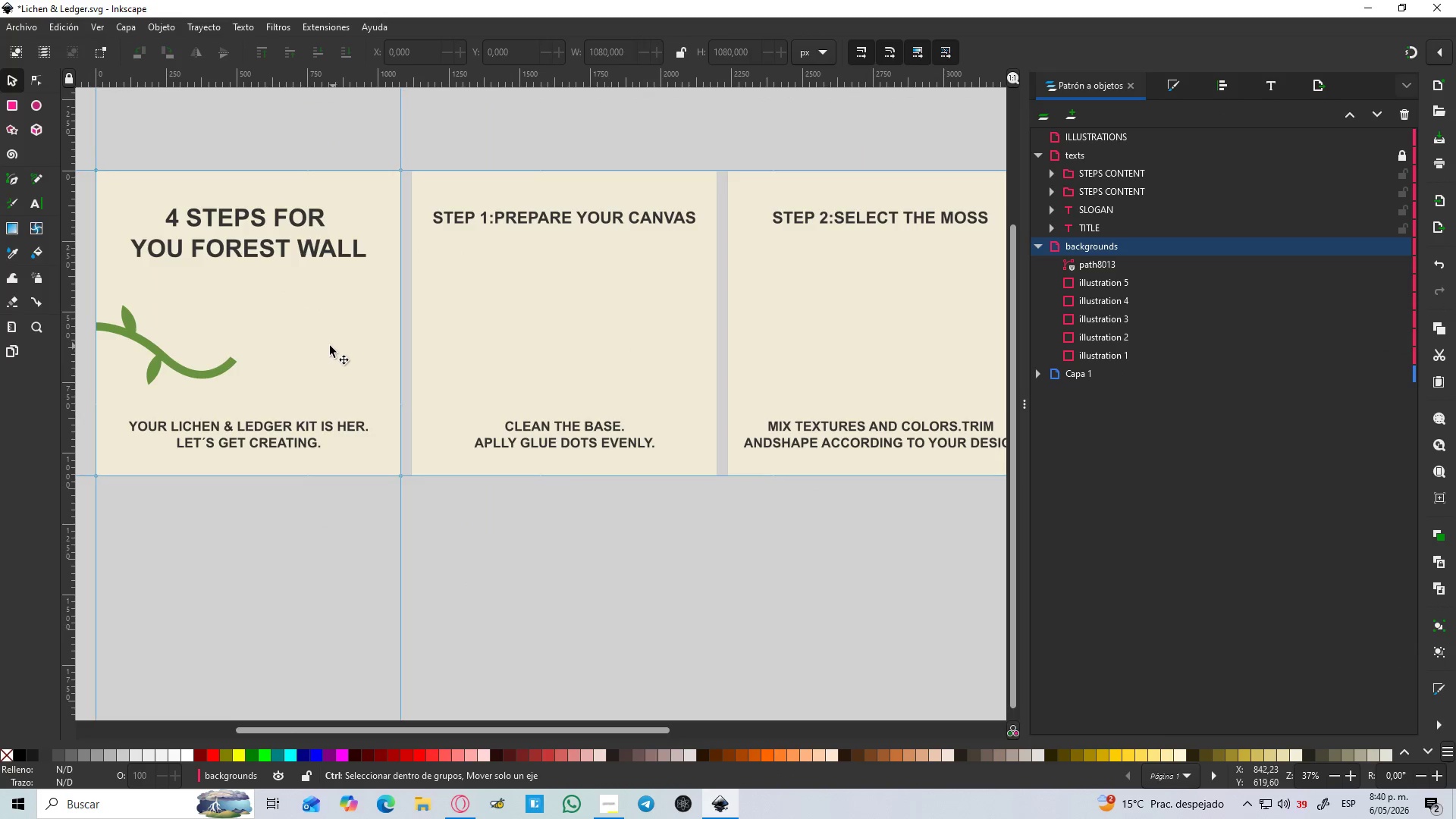 
key(Control+ControlLeft)
 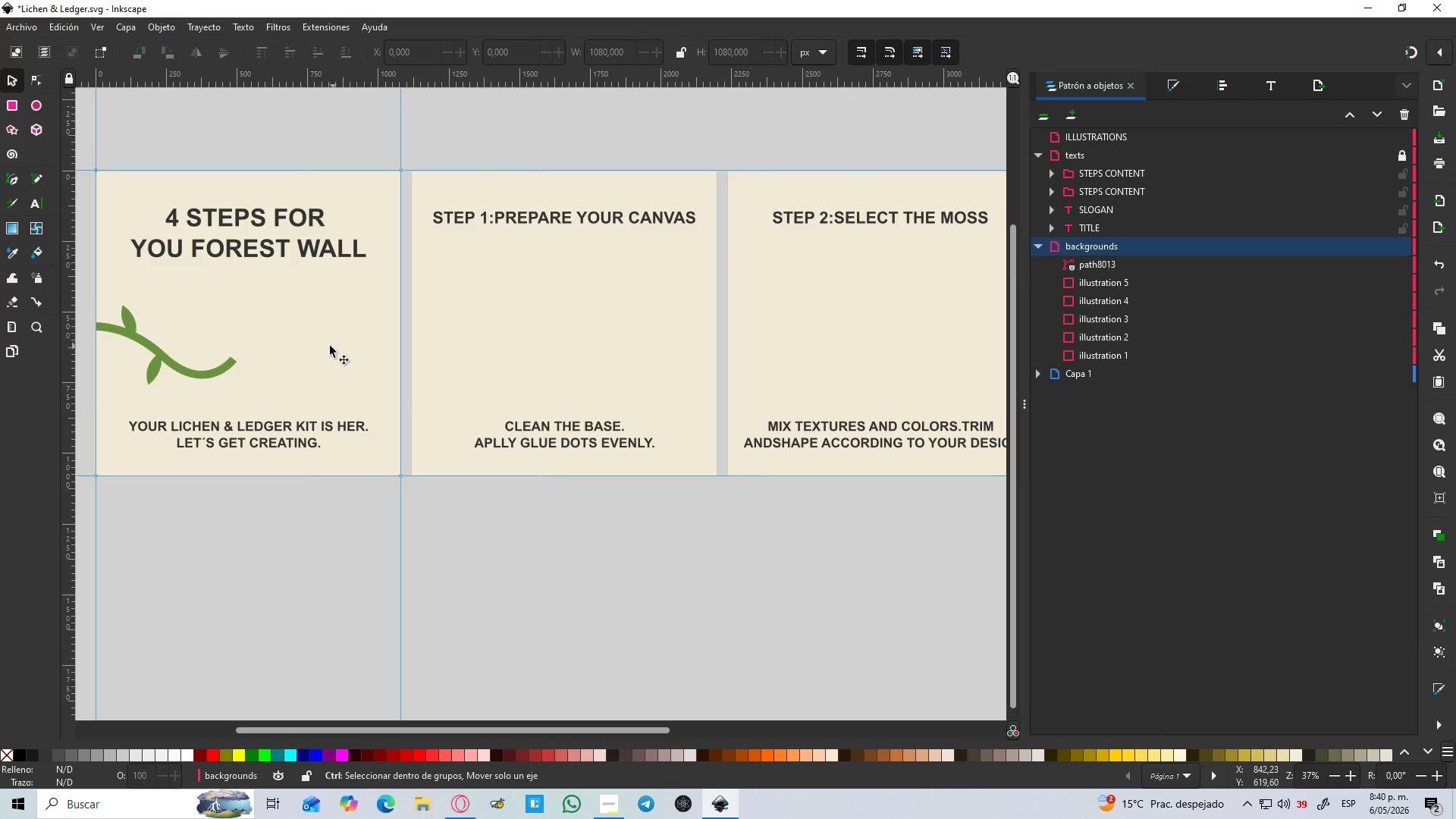 
key(Control+ControlLeft)
 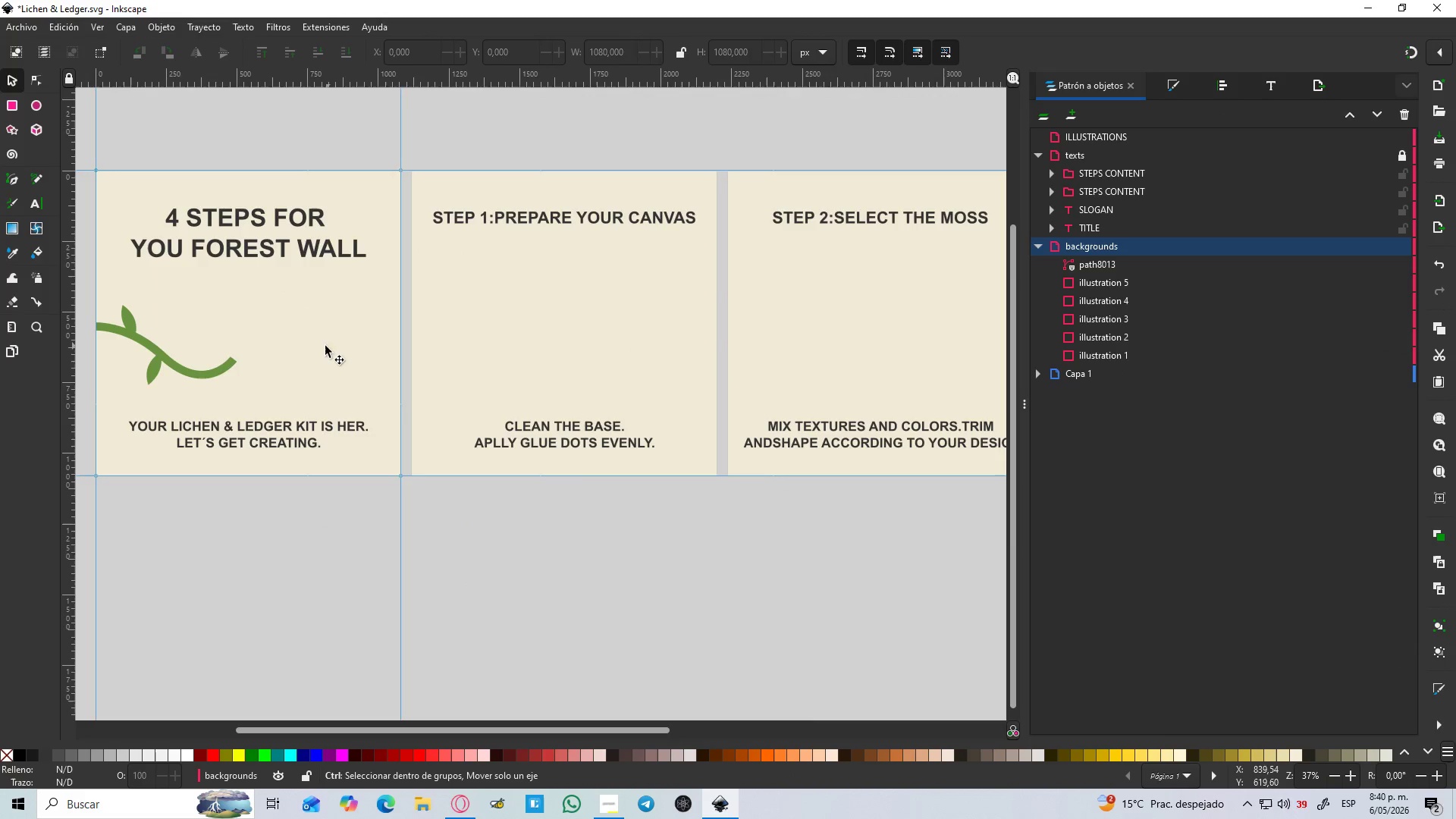 
key(Control+ControlLeft)
 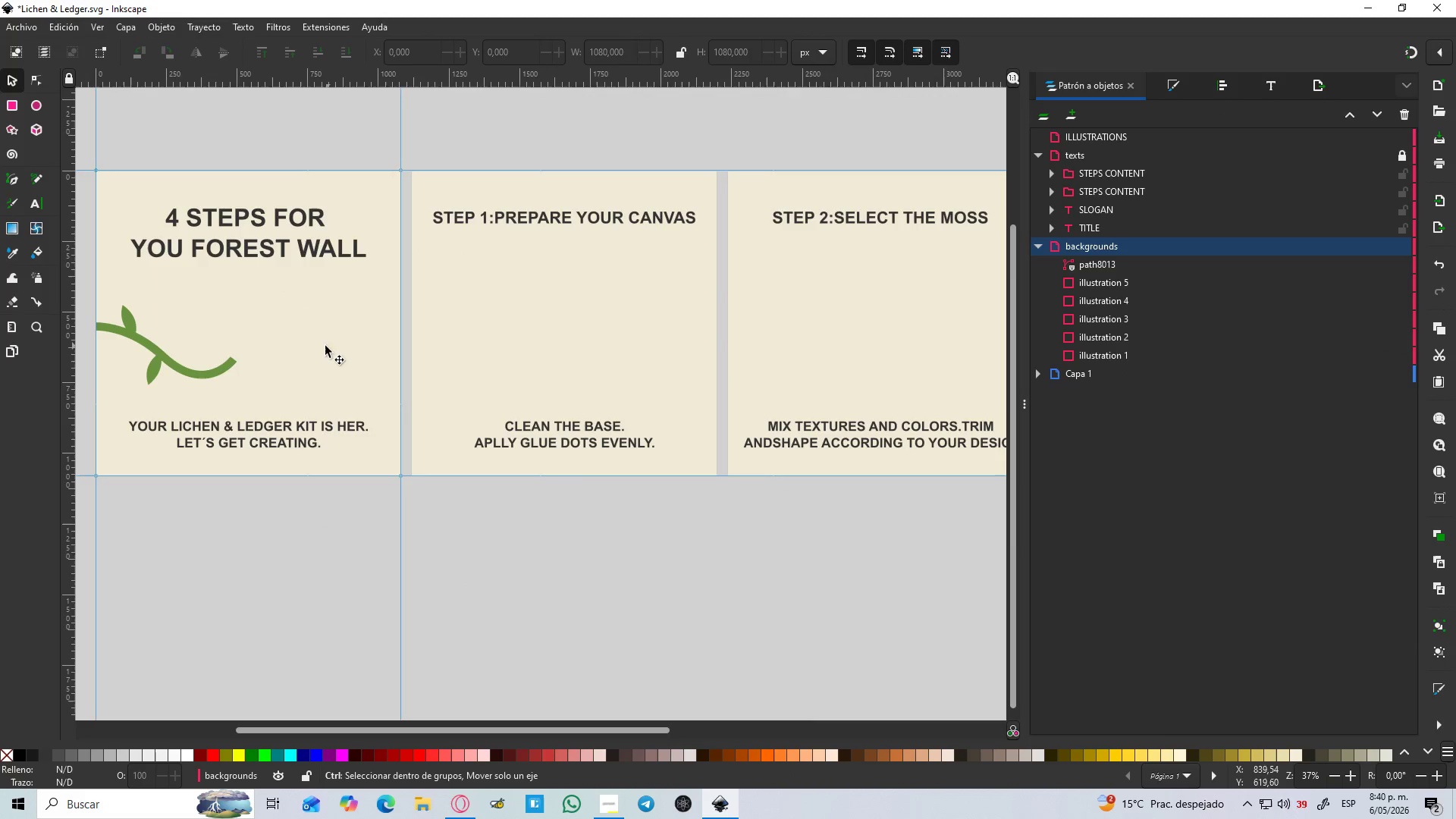 
key(Control+ControlLeft)
 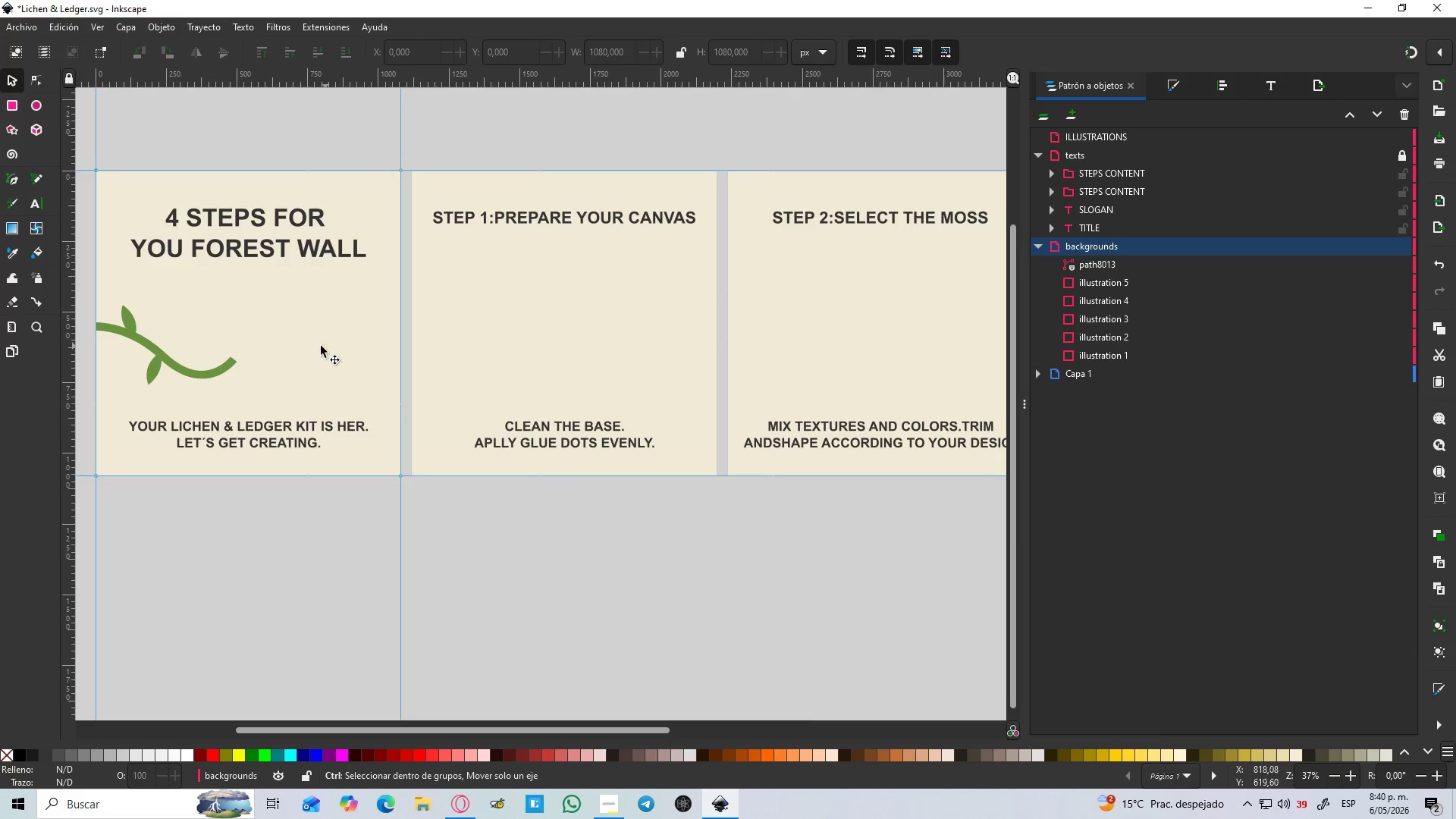 
key(Control+ControlLeft)
 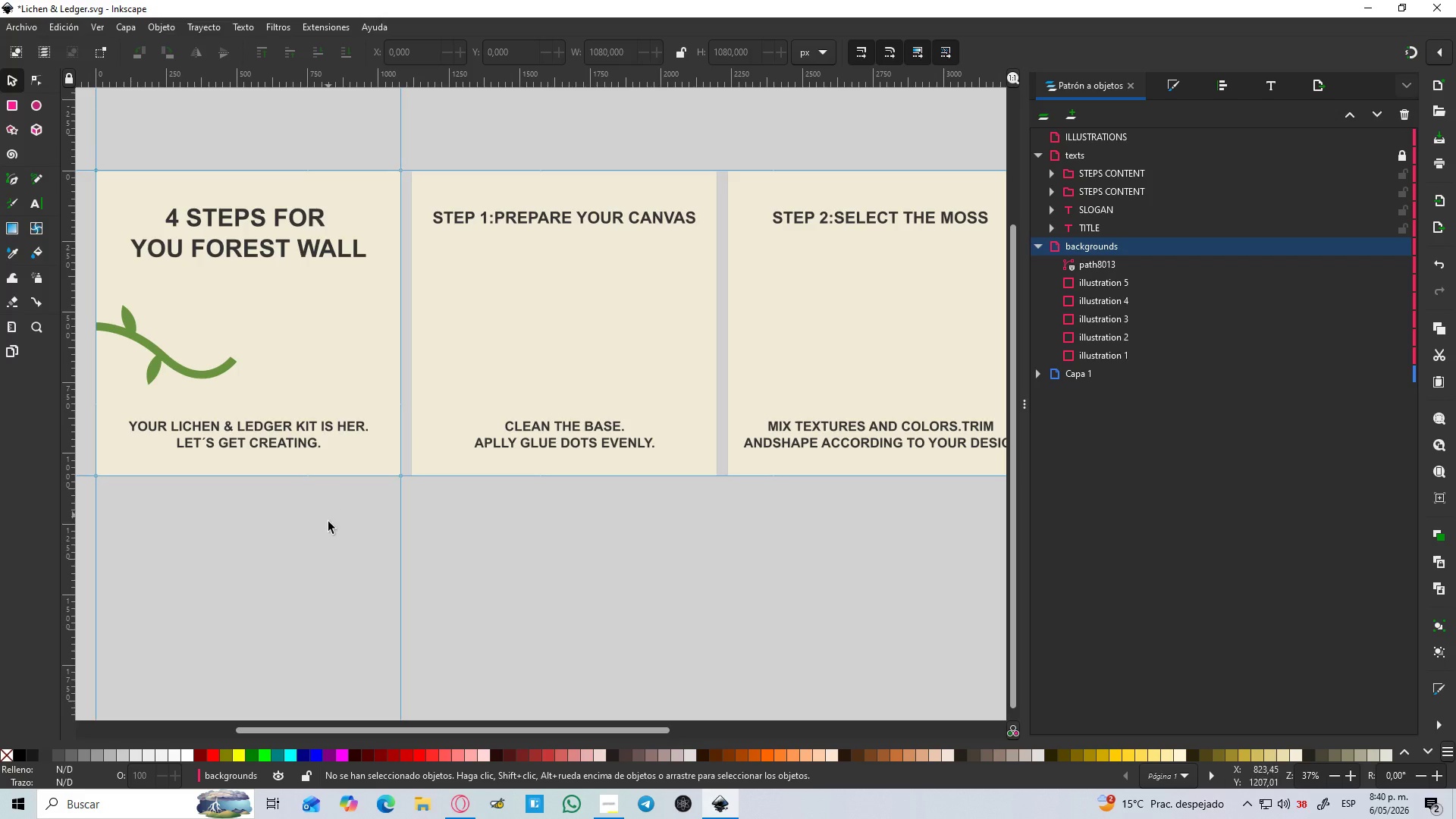 
scroll: coordinate [334, 346], scroll_direction: down, amount: 2.0
 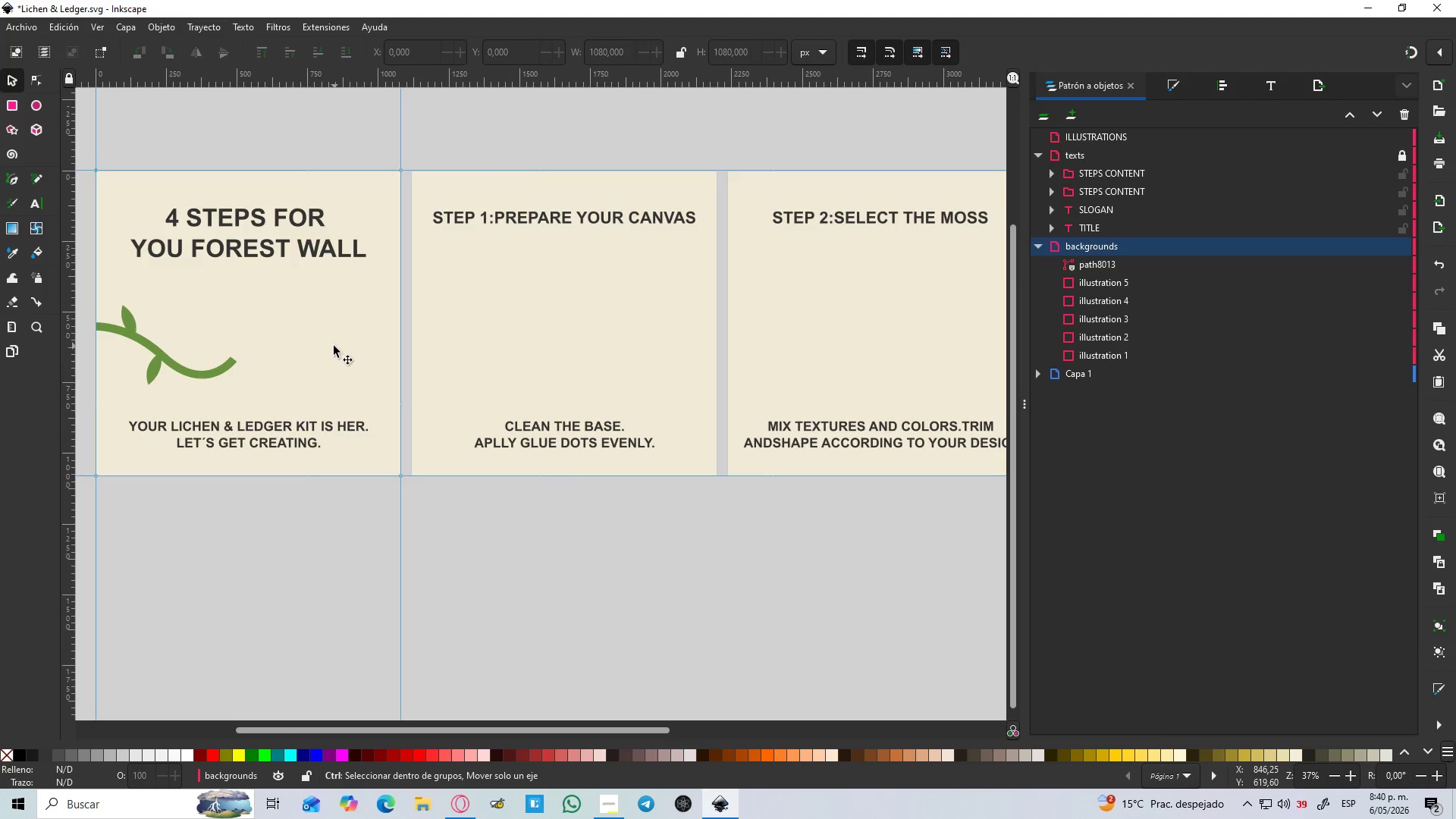 
hold_key(key=Space, duration=0.39)
 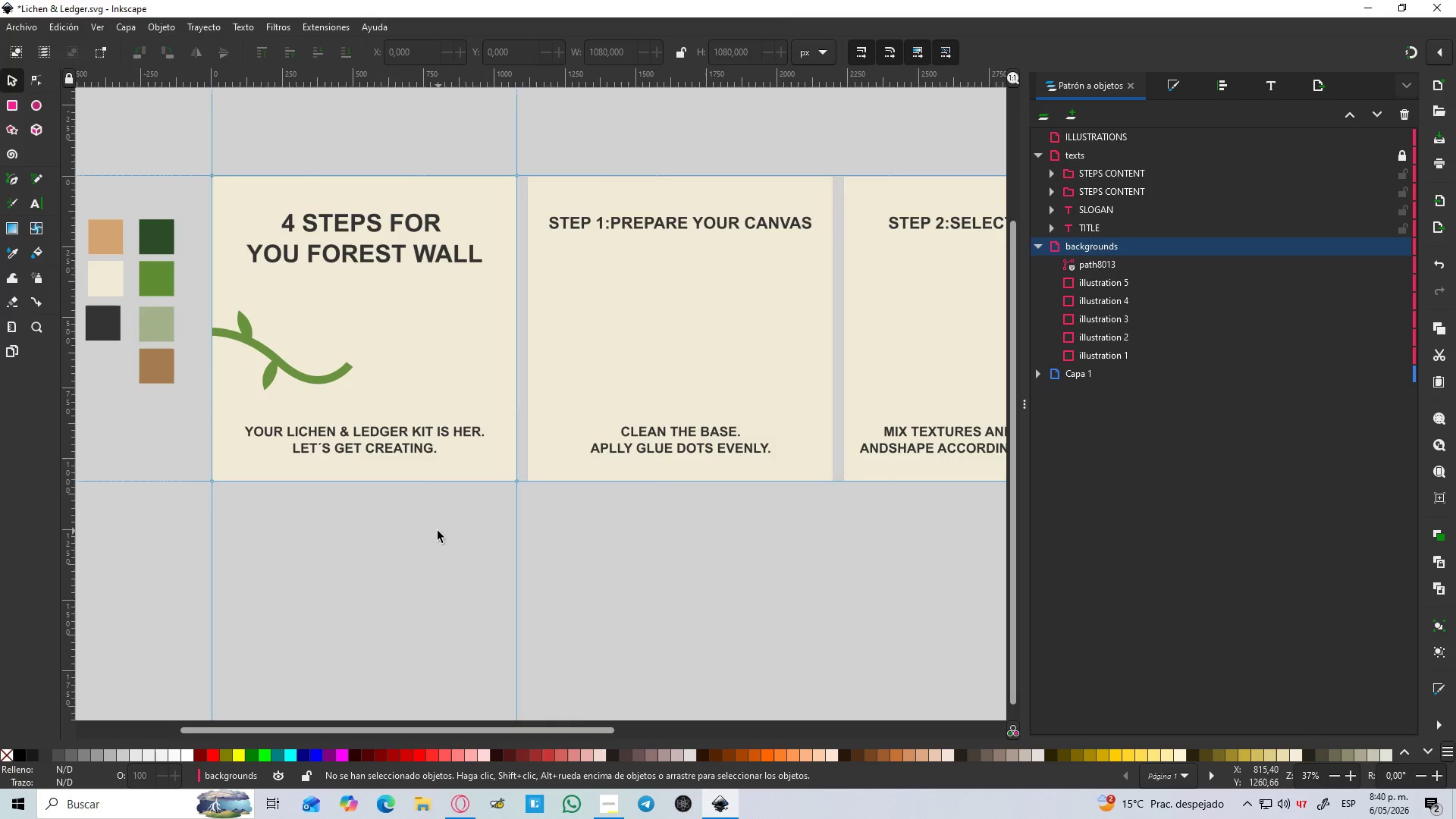 
left_click([438, 531])
 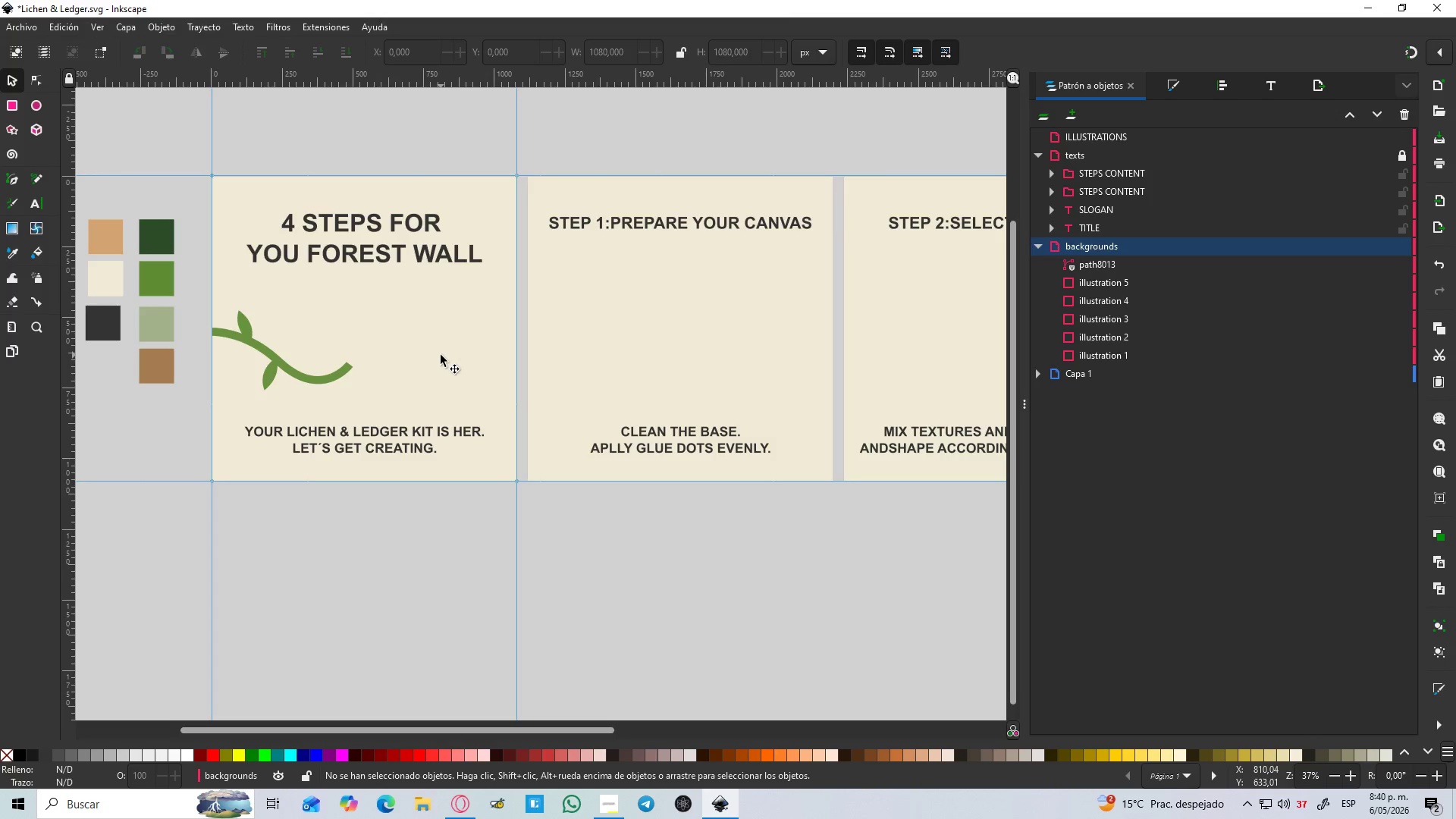 
key(B)
 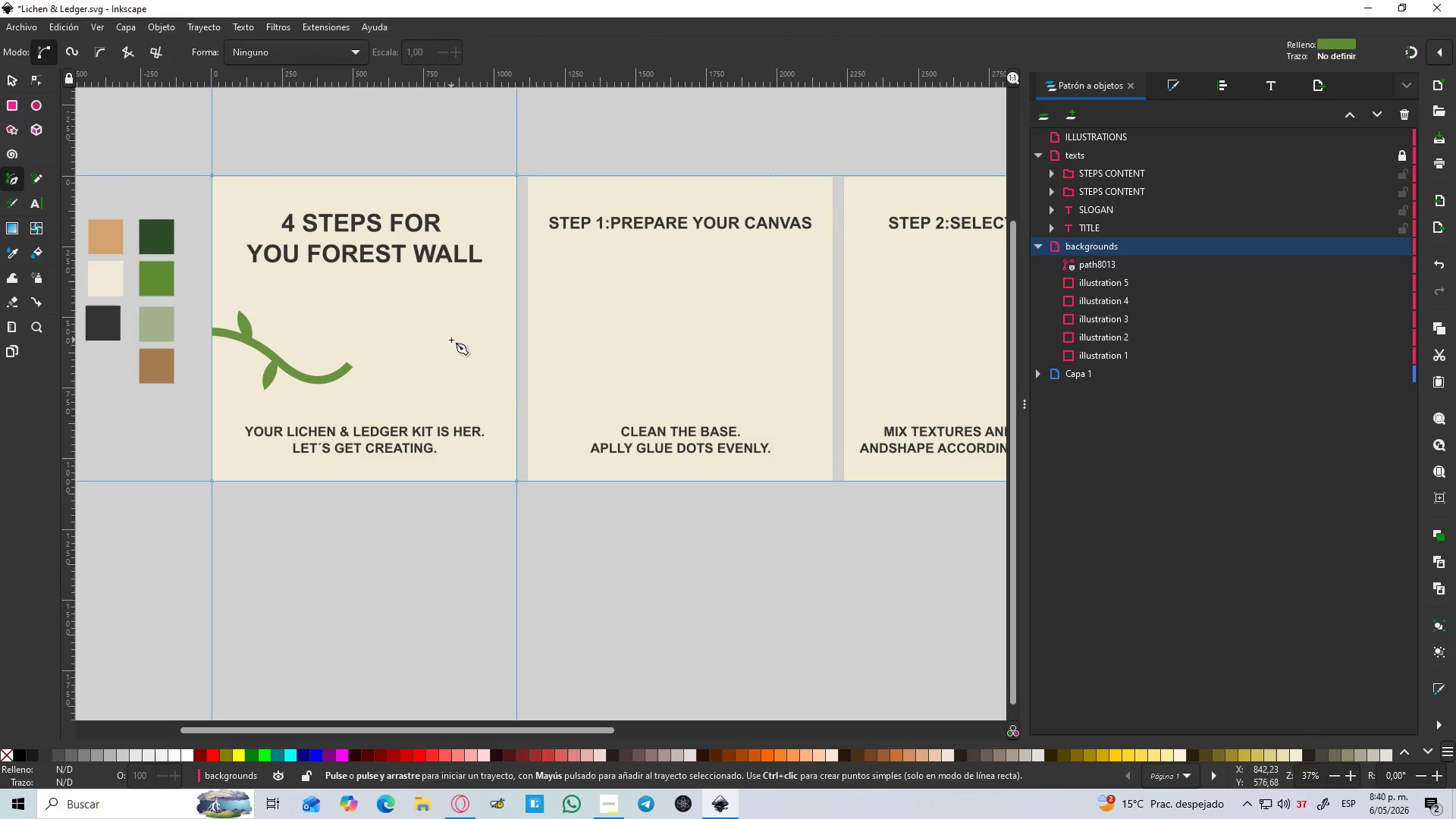 
hold_key(key=ControlLeft, duration=0.53)
scroll: coordinate [452, 340], scroll_direction: up, amount: 2.0
 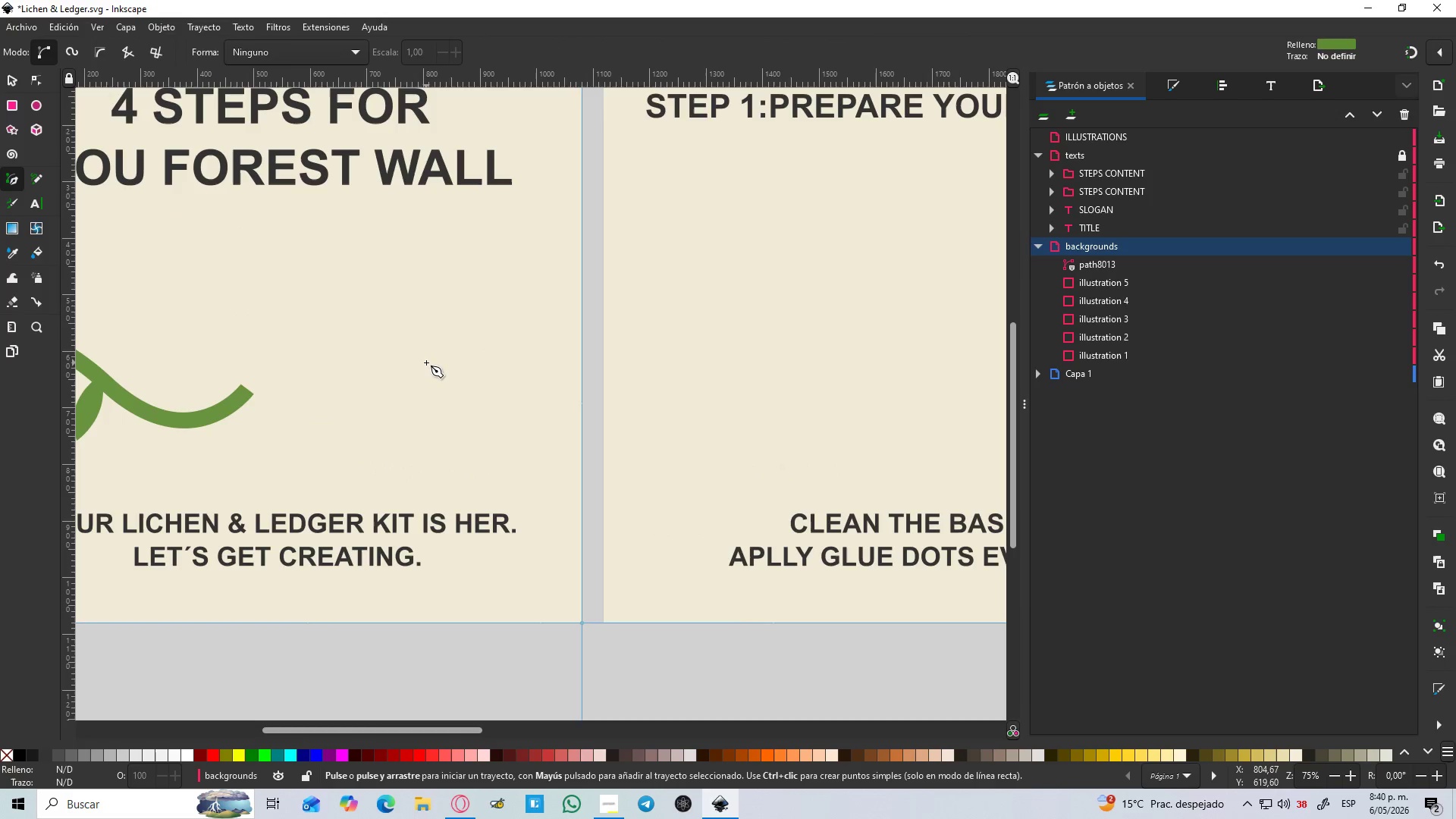 
left_click([428, 362])
 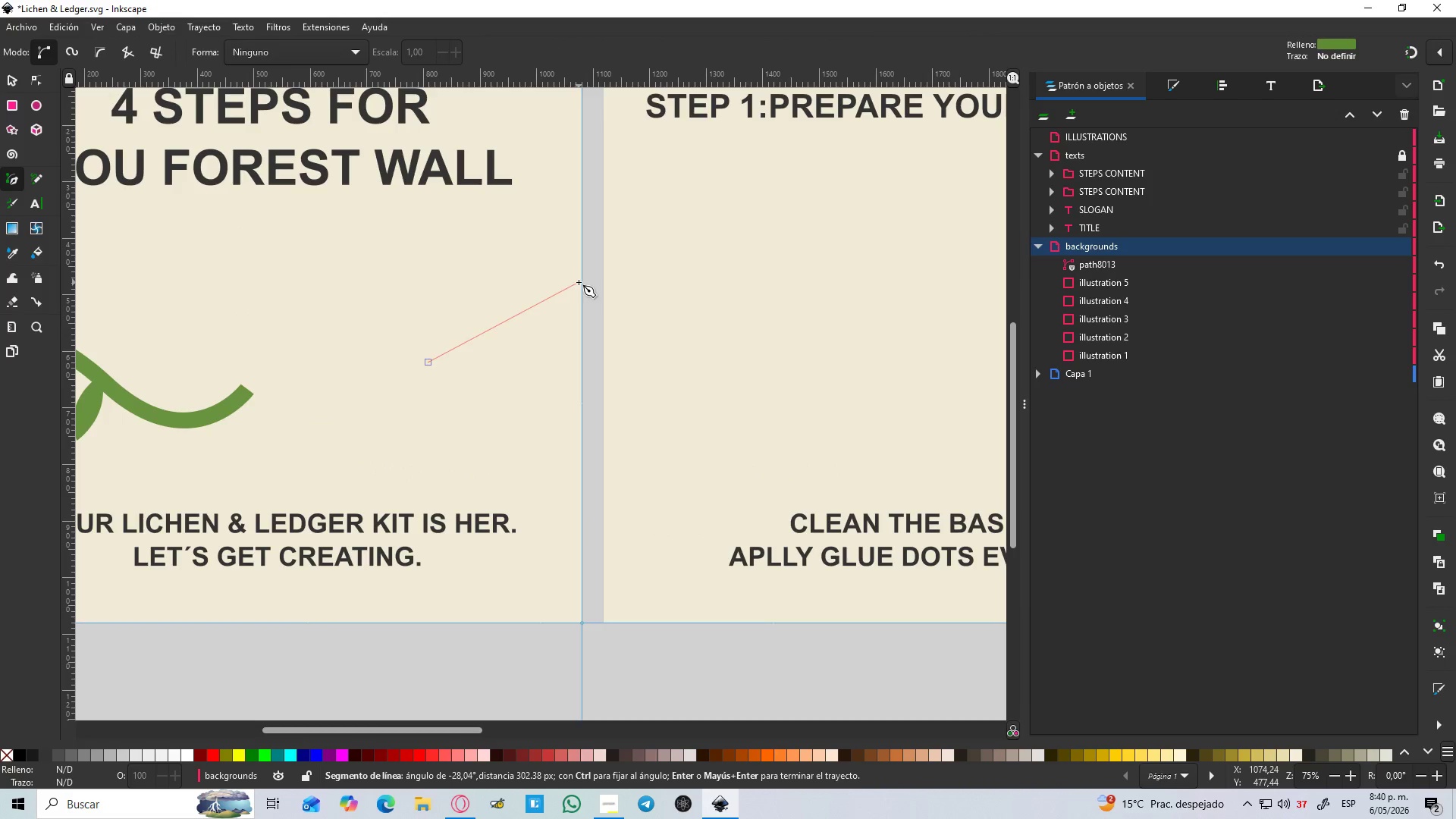 
left_click_drag(start_coordinate=[581, 281], to_coordinate=[687, 275])
 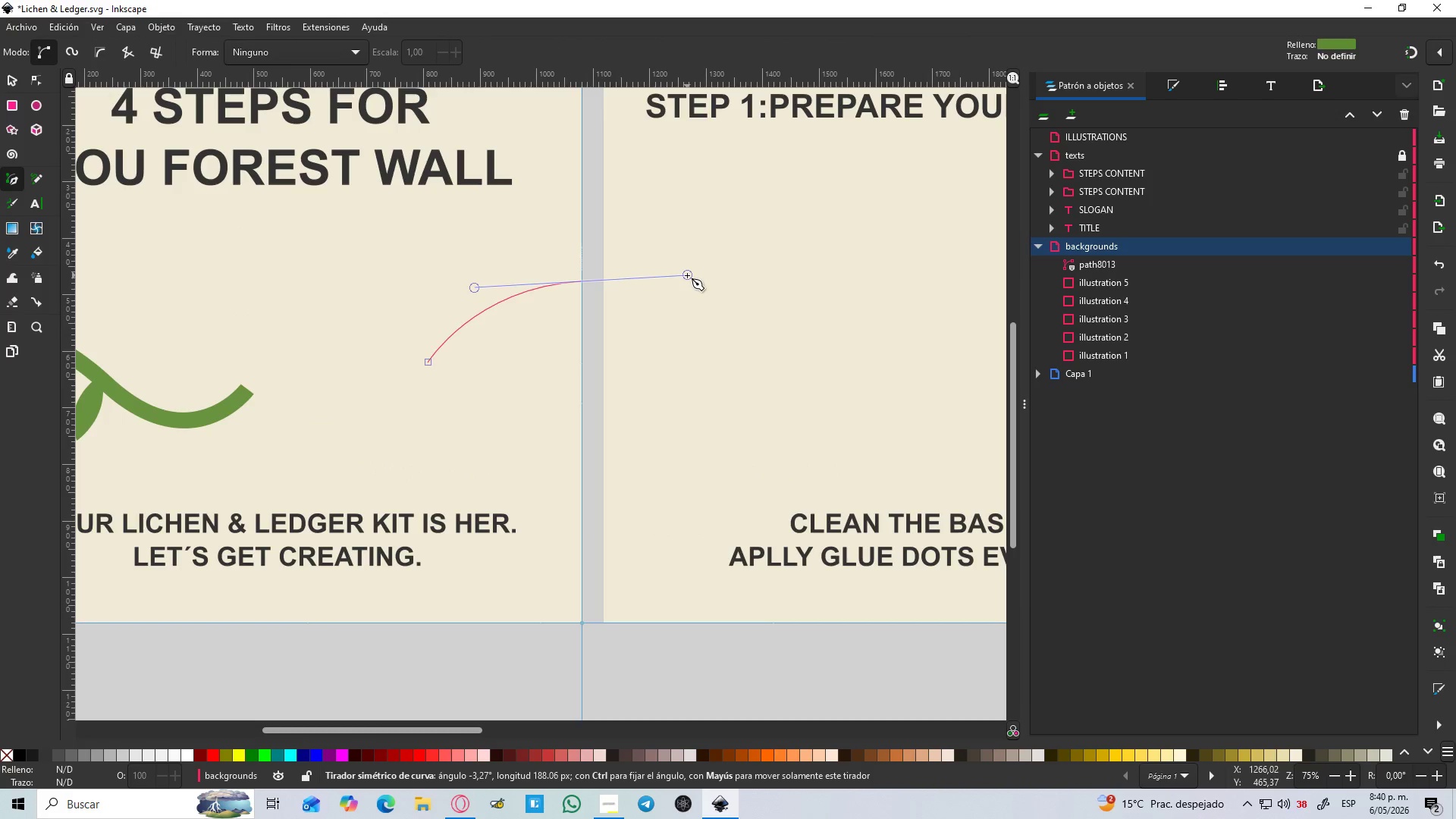 
key(Enter)
 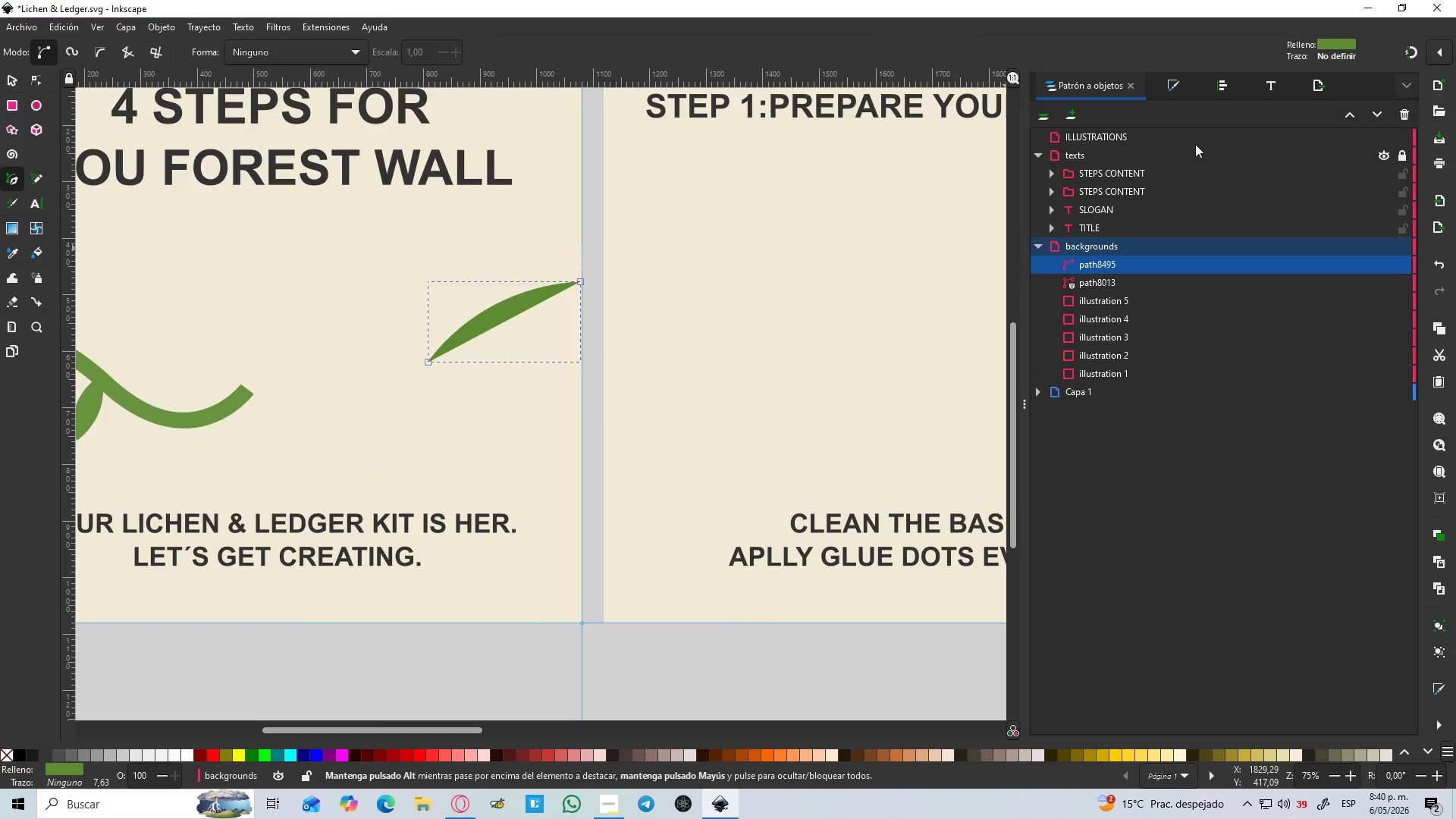 
left_click([1175, 90])
 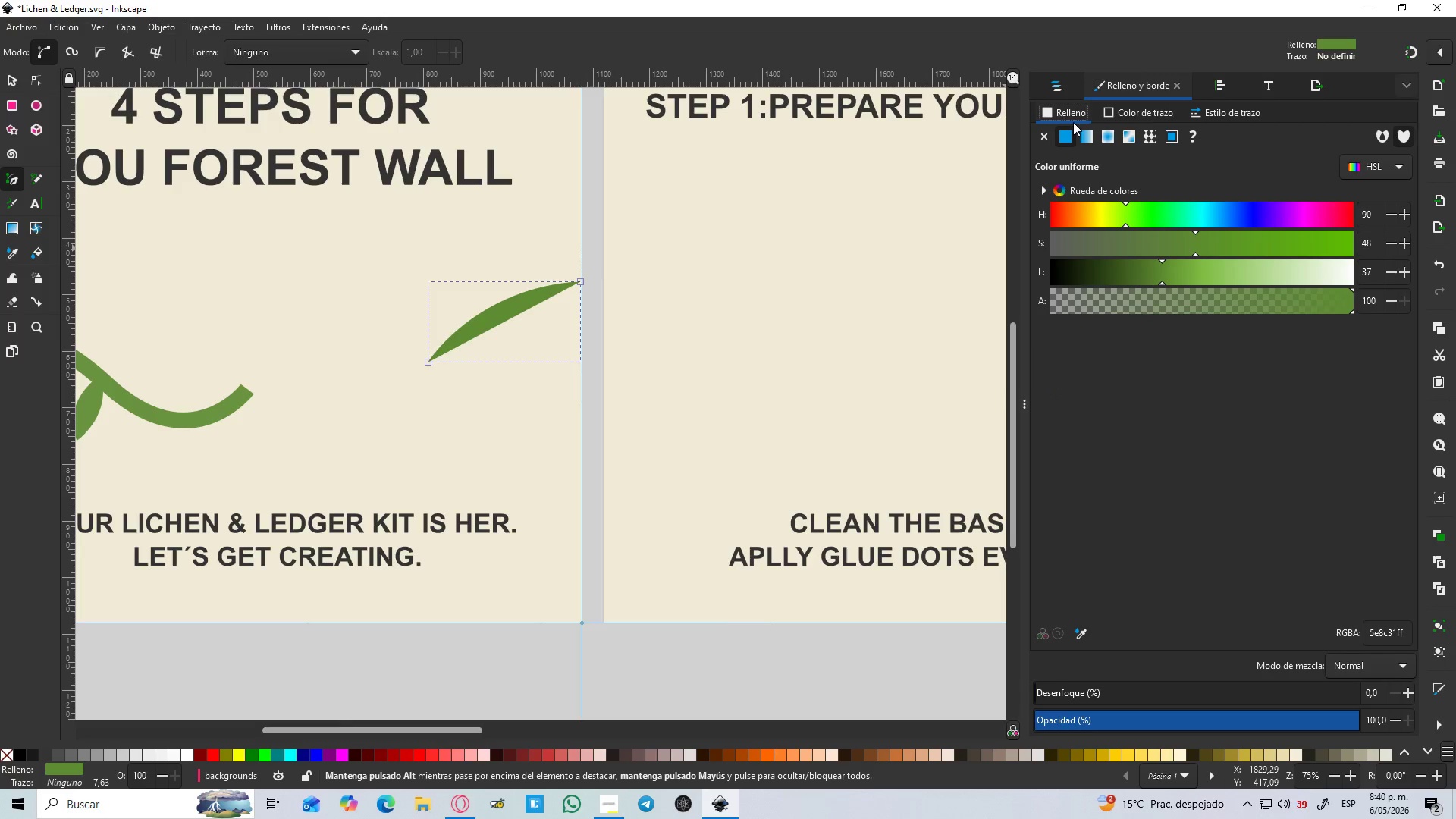 
left_click([1132, 113])
 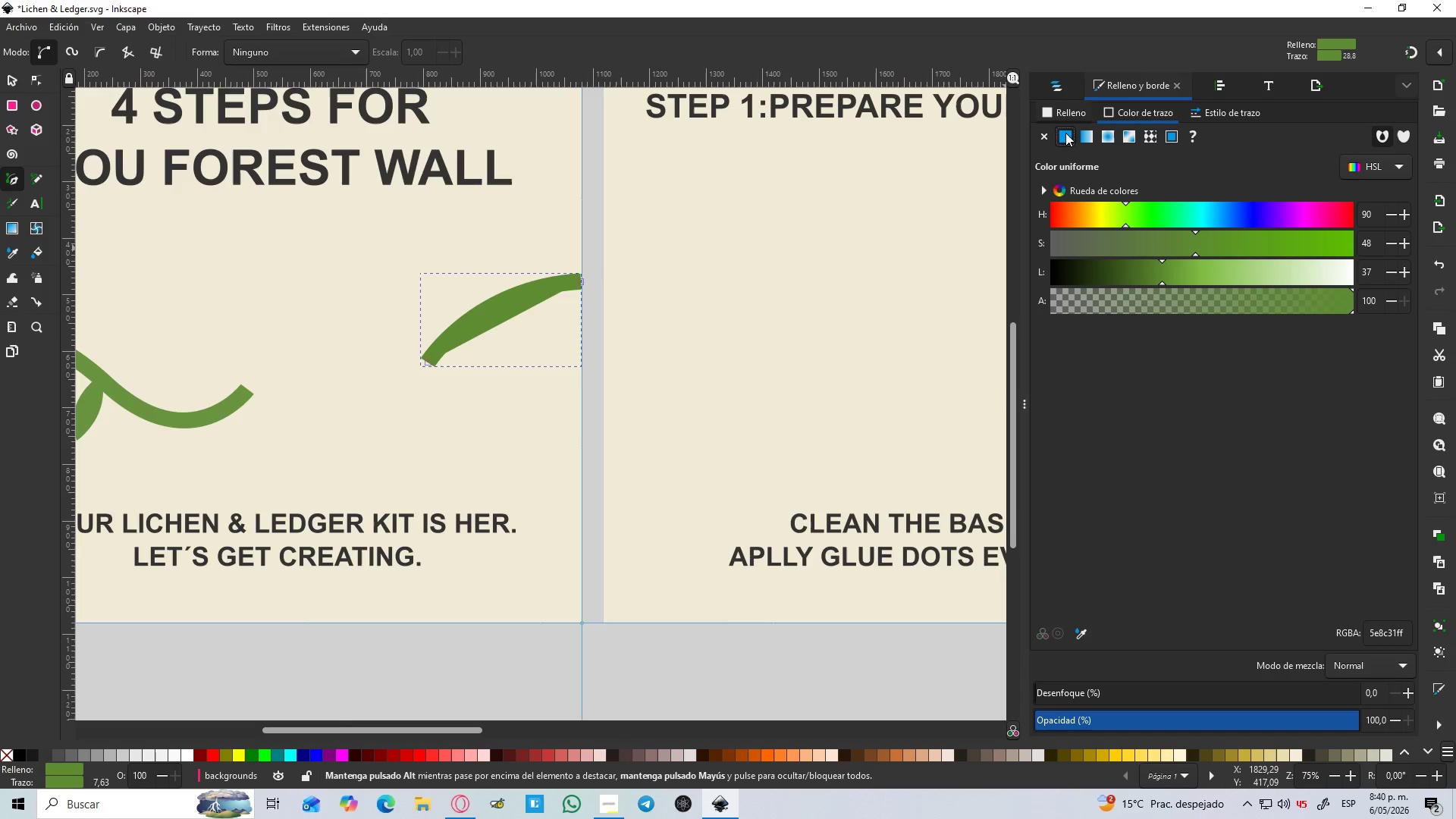 
left_click([1072, 115])
 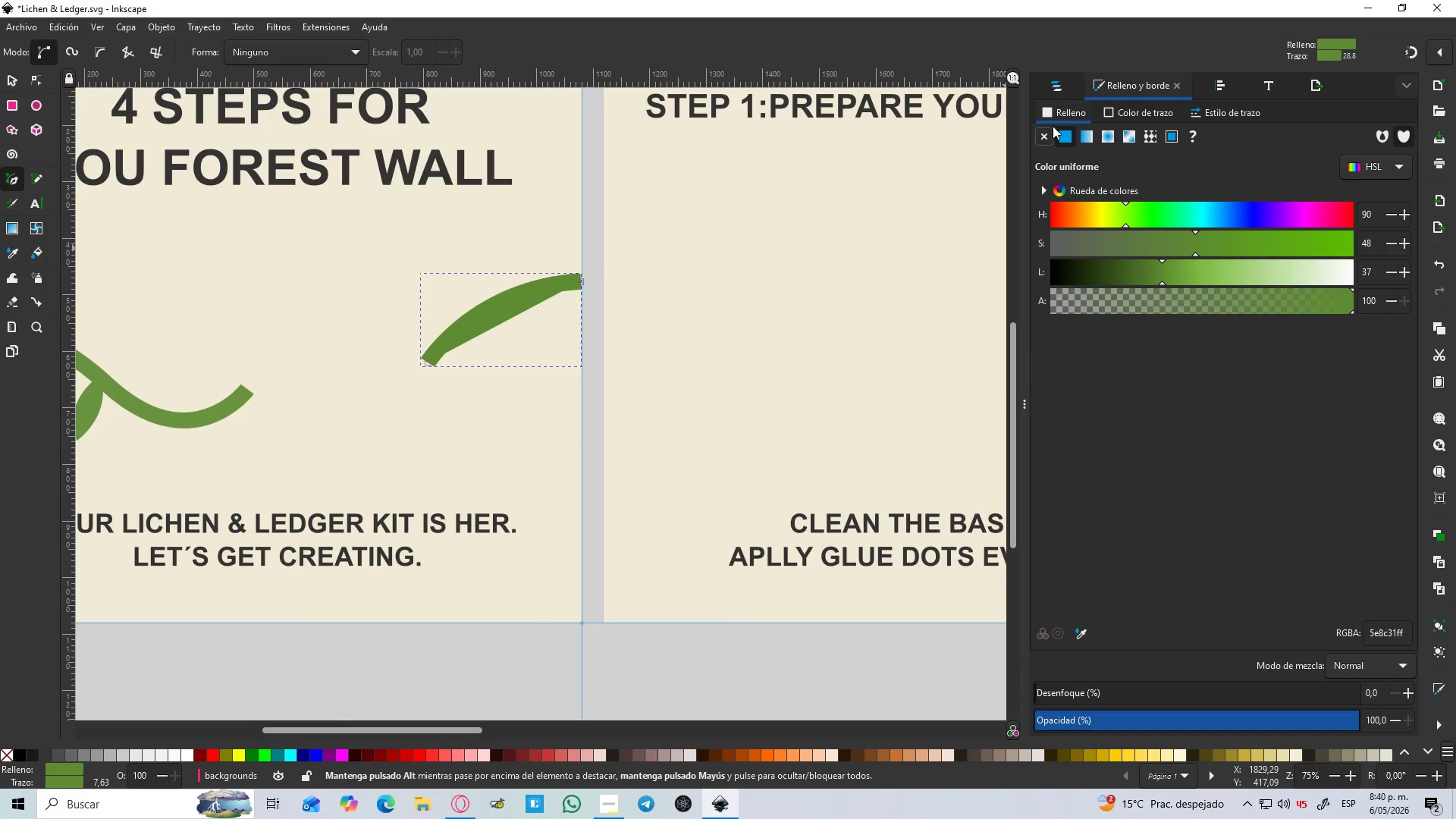 
double_click([1042, 140])
 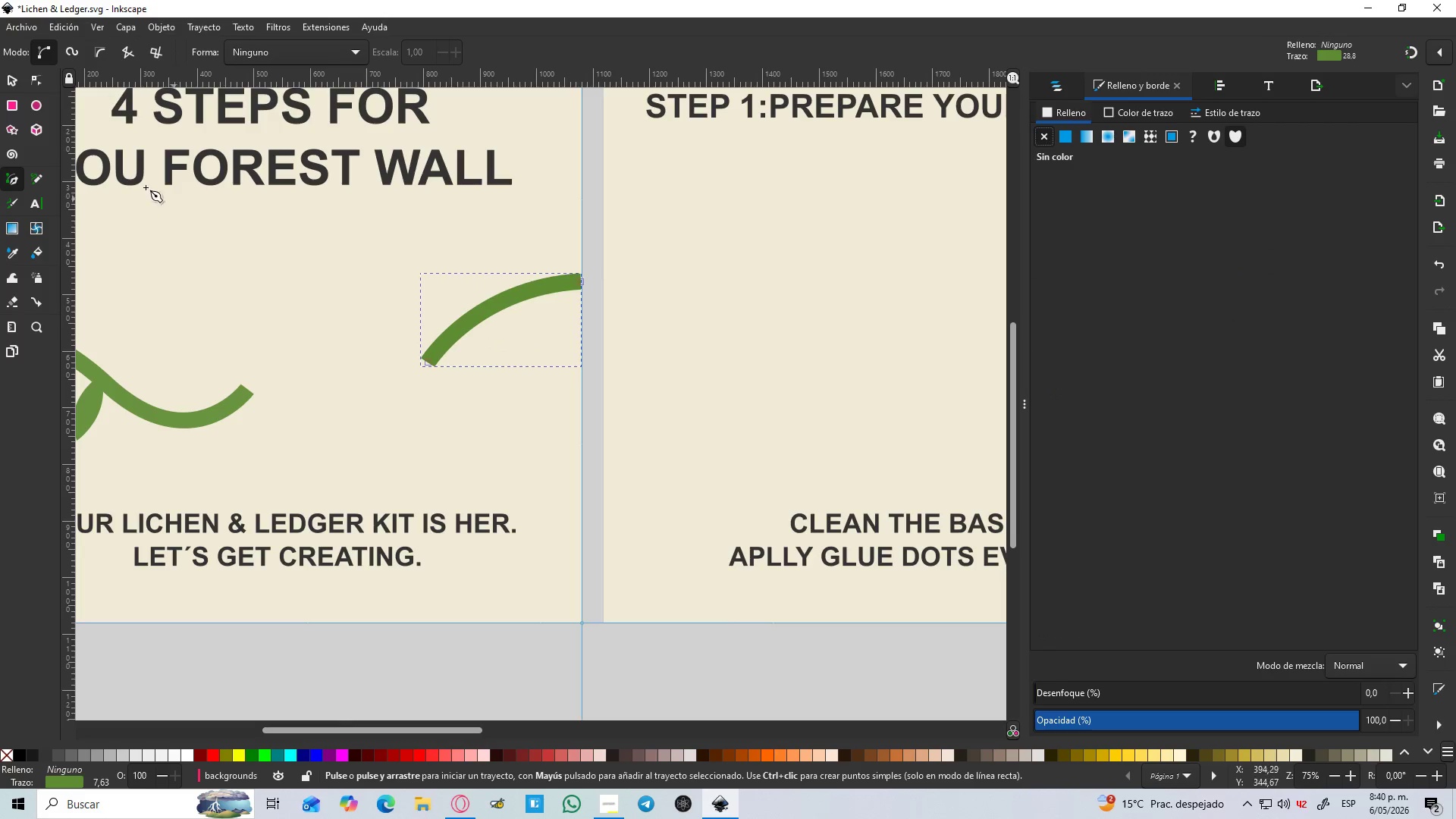 
left_click([6, 79])
 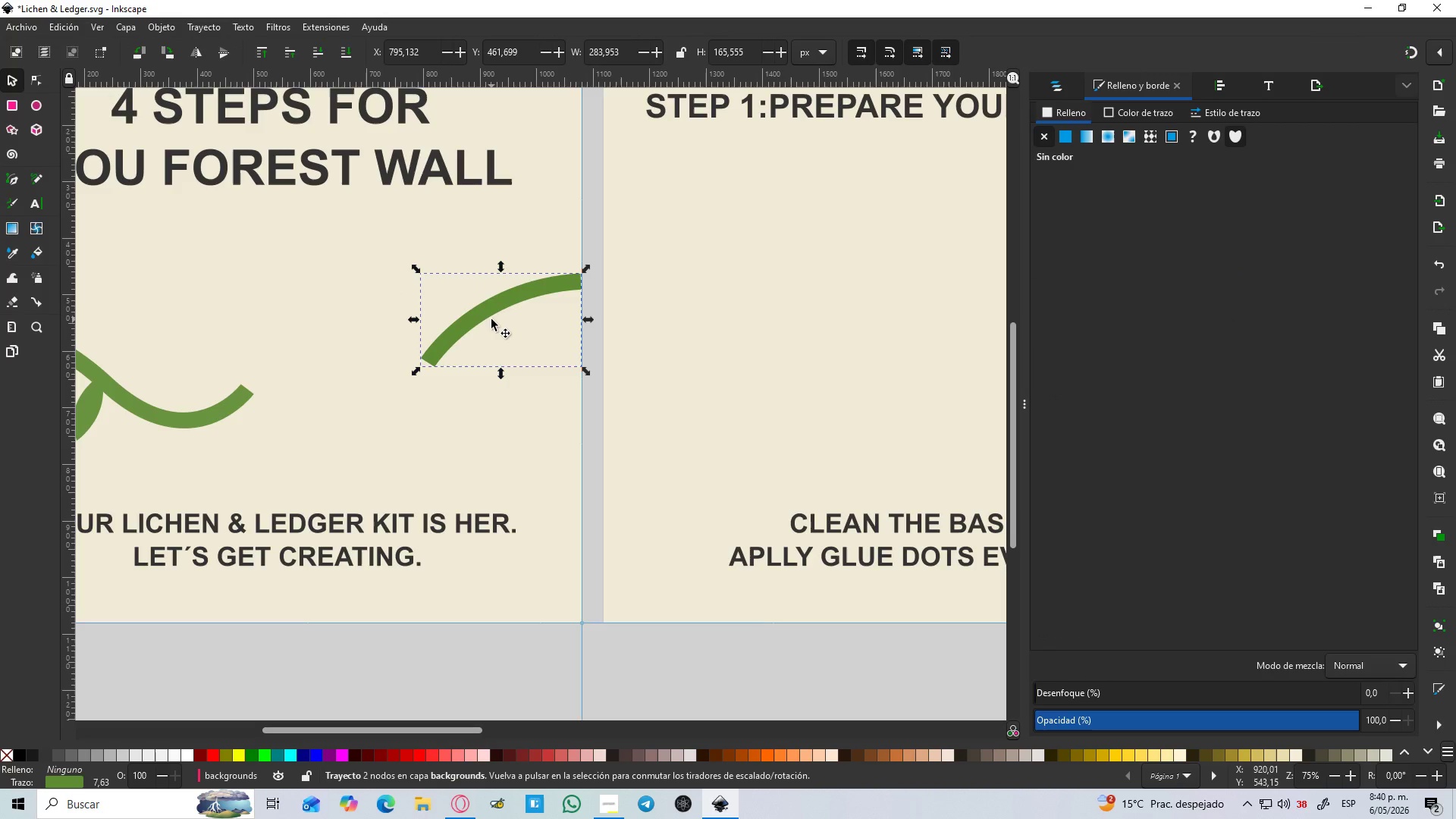 
key(B)
 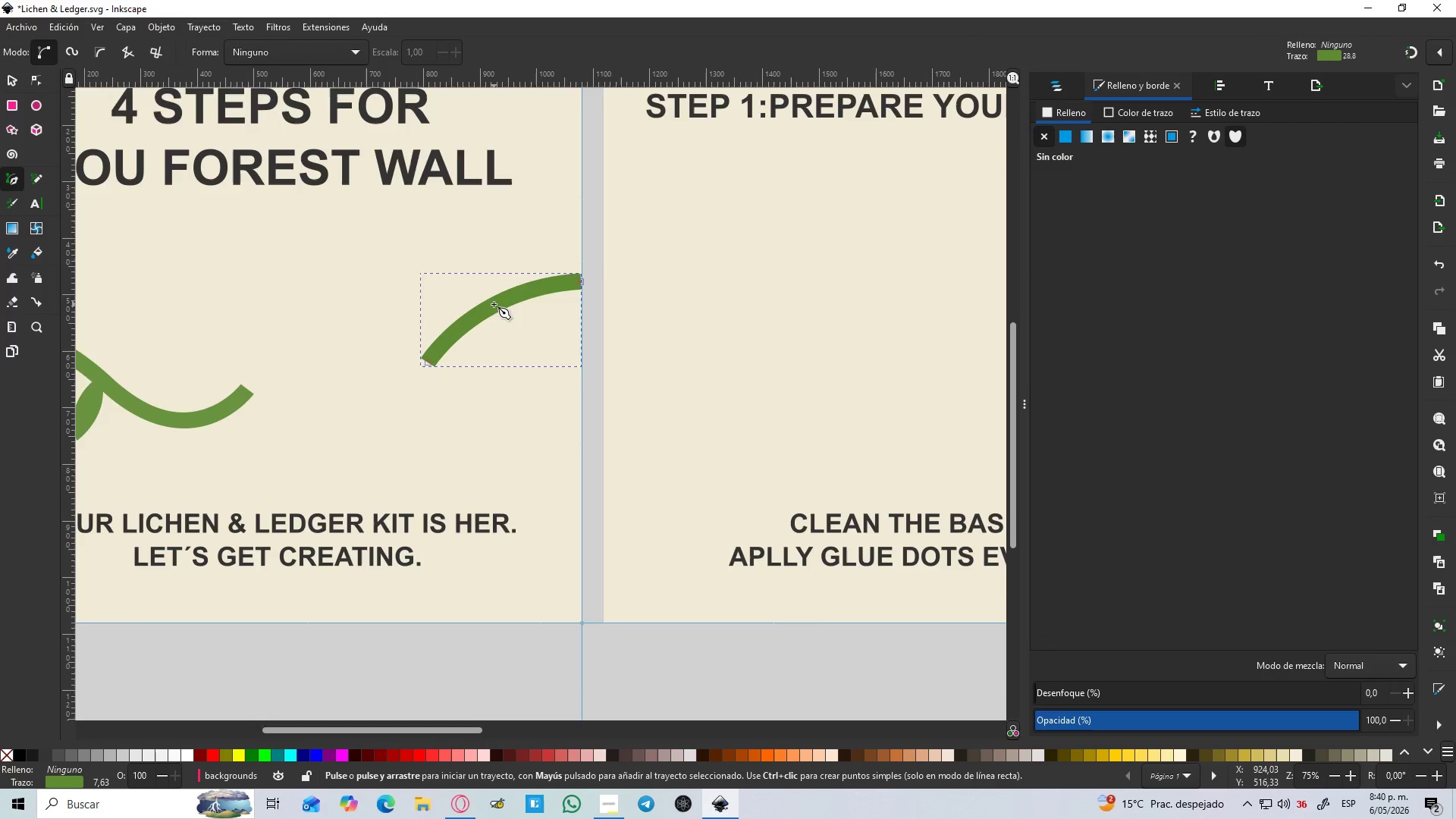 
scroll: coordinate [494, 304], scroll_direction: up, amount: 2.0
 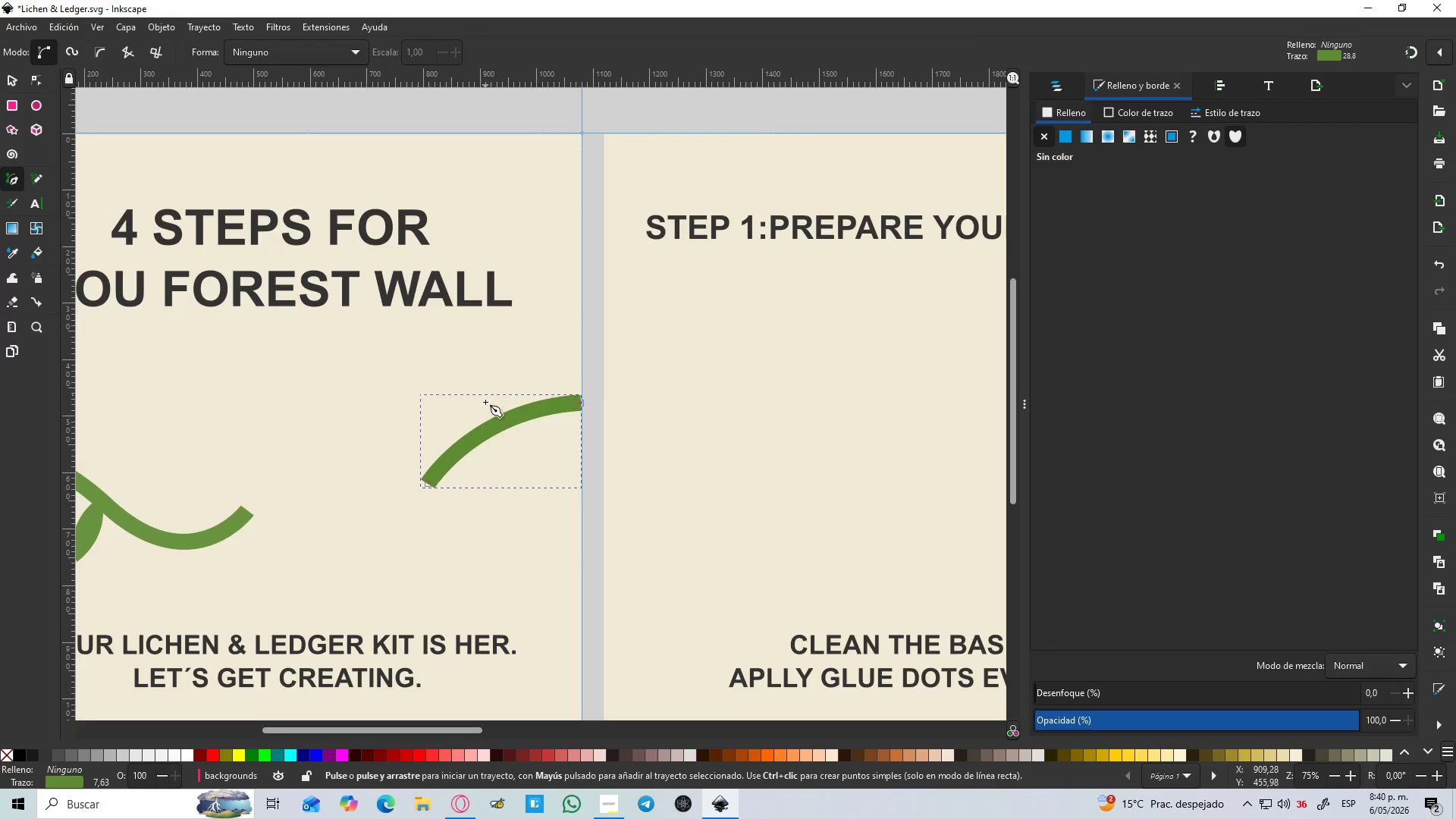 
hold_key(key=ControlLeft, duration=0.45)
scroll: coordinate [491, 427], scroll_direction: up, amount: 2.0
 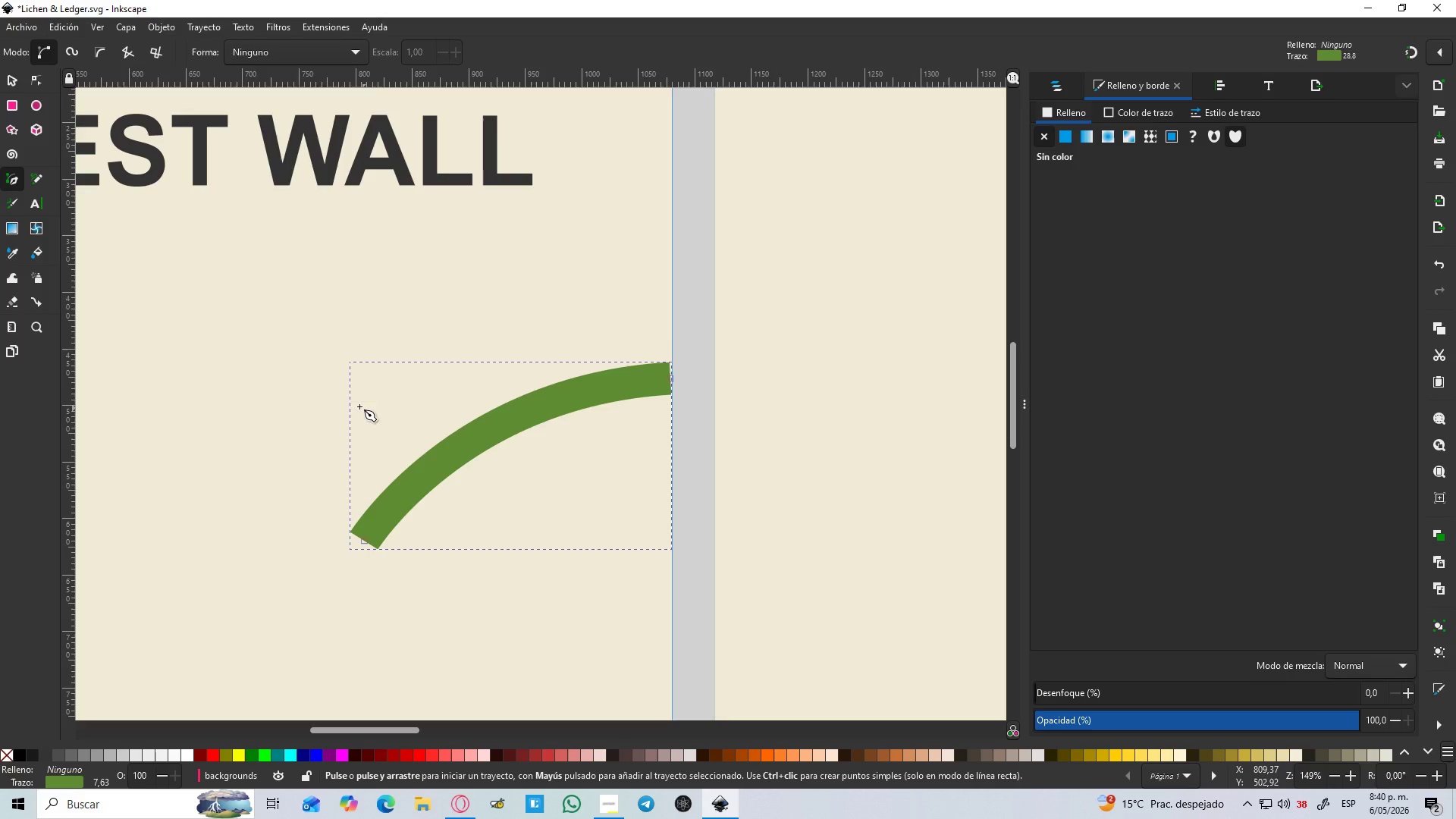 
left_click([317, 387])
 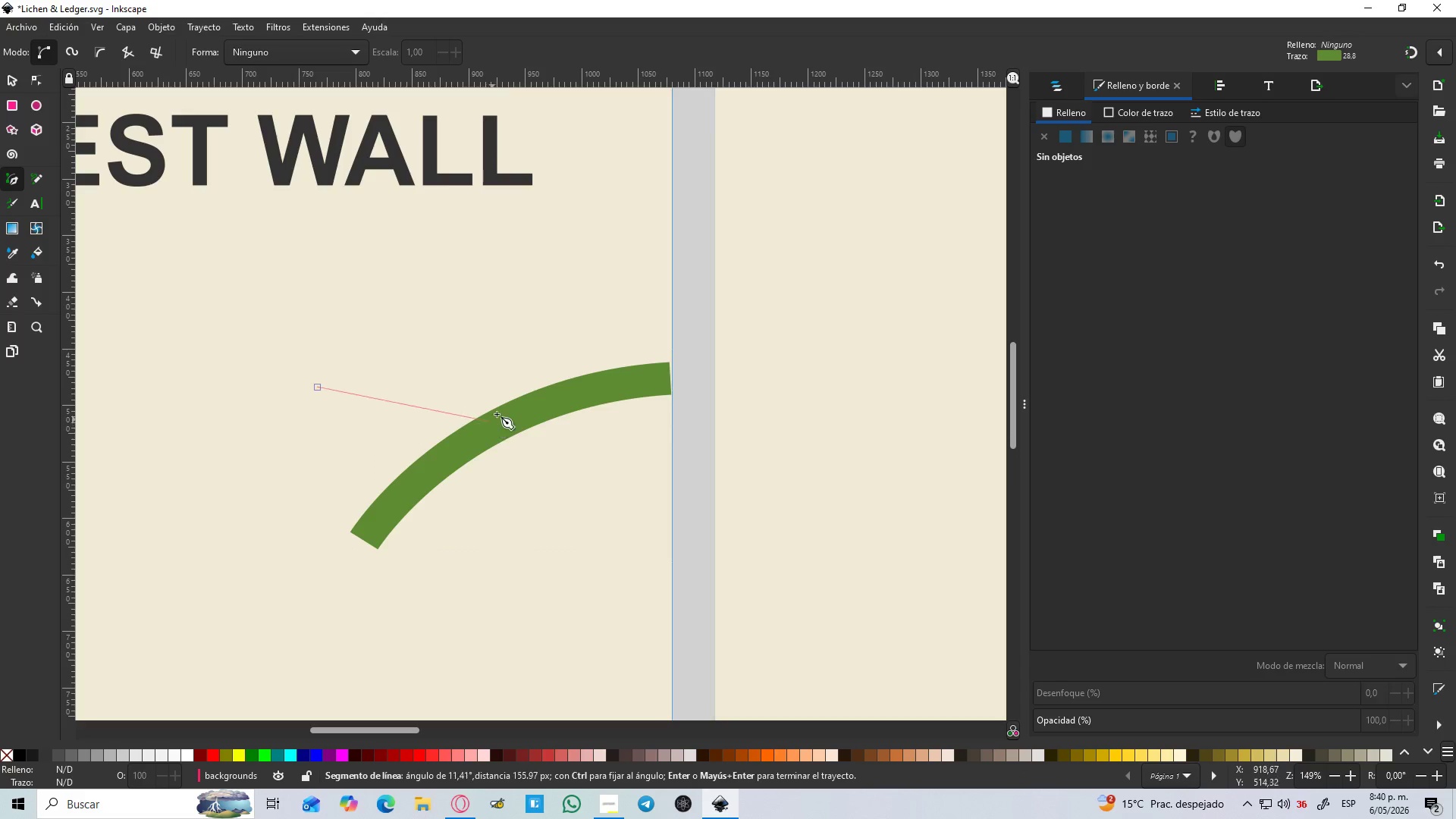 
left_click_drag(start_coordinate=[509, 410], to_coordinate=[615, 385])
 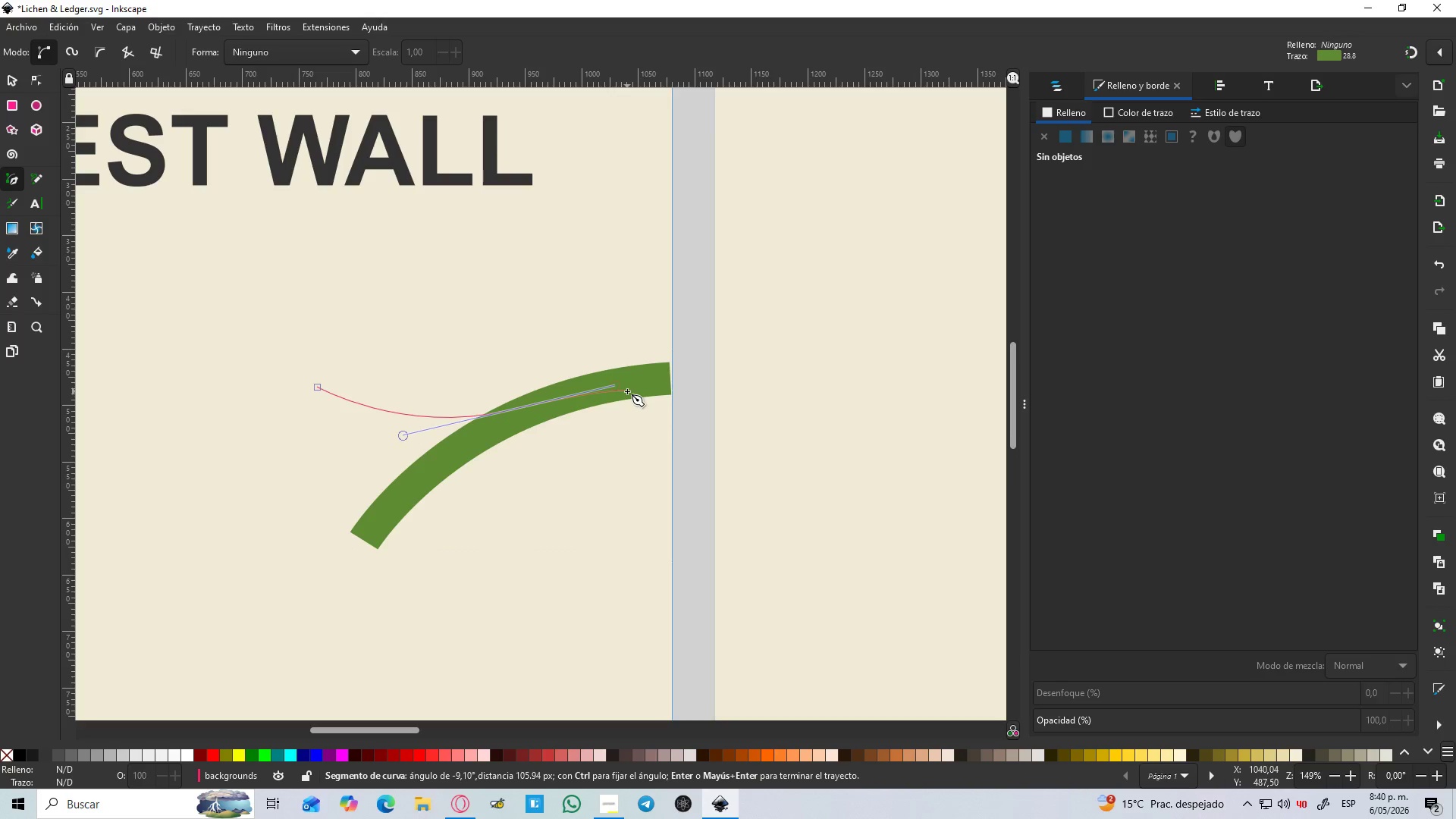 
key(Enter)
 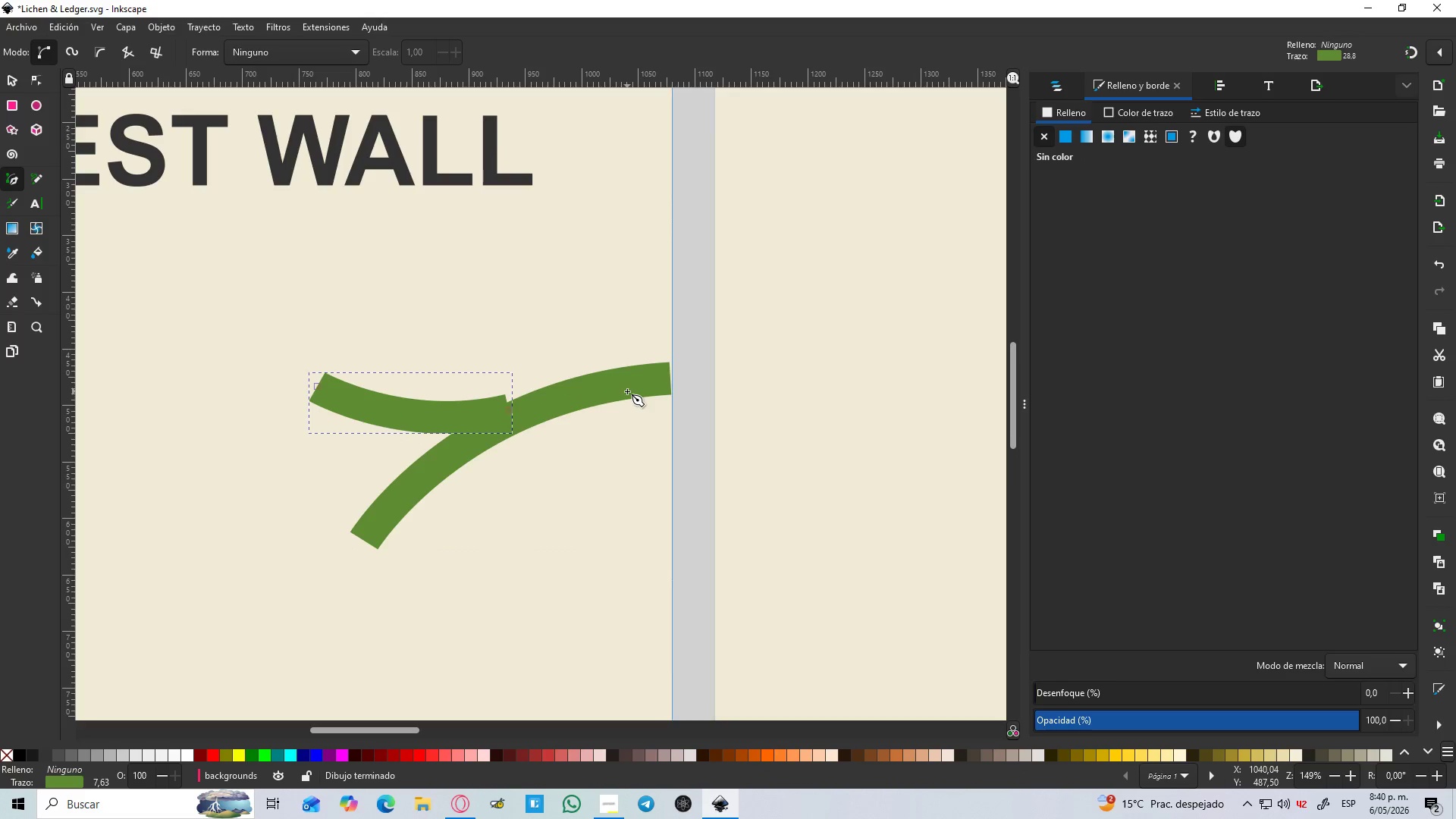 
hold_key(key=ControlLeft, duration=0.36)
scroll: coordinate [546, 397], scroll_direction: up, amount: 2.0
 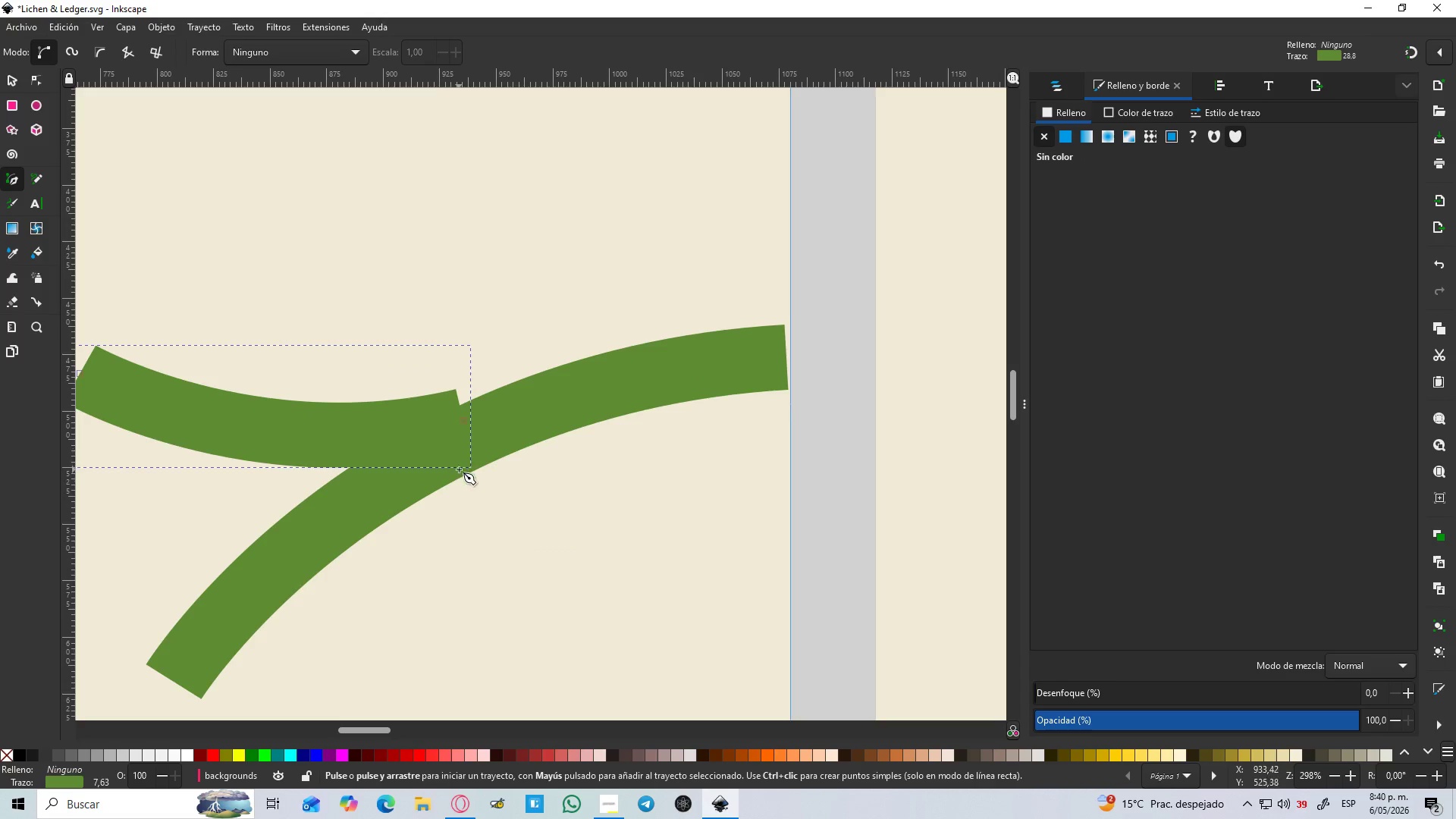 
left_click([459, 469])
 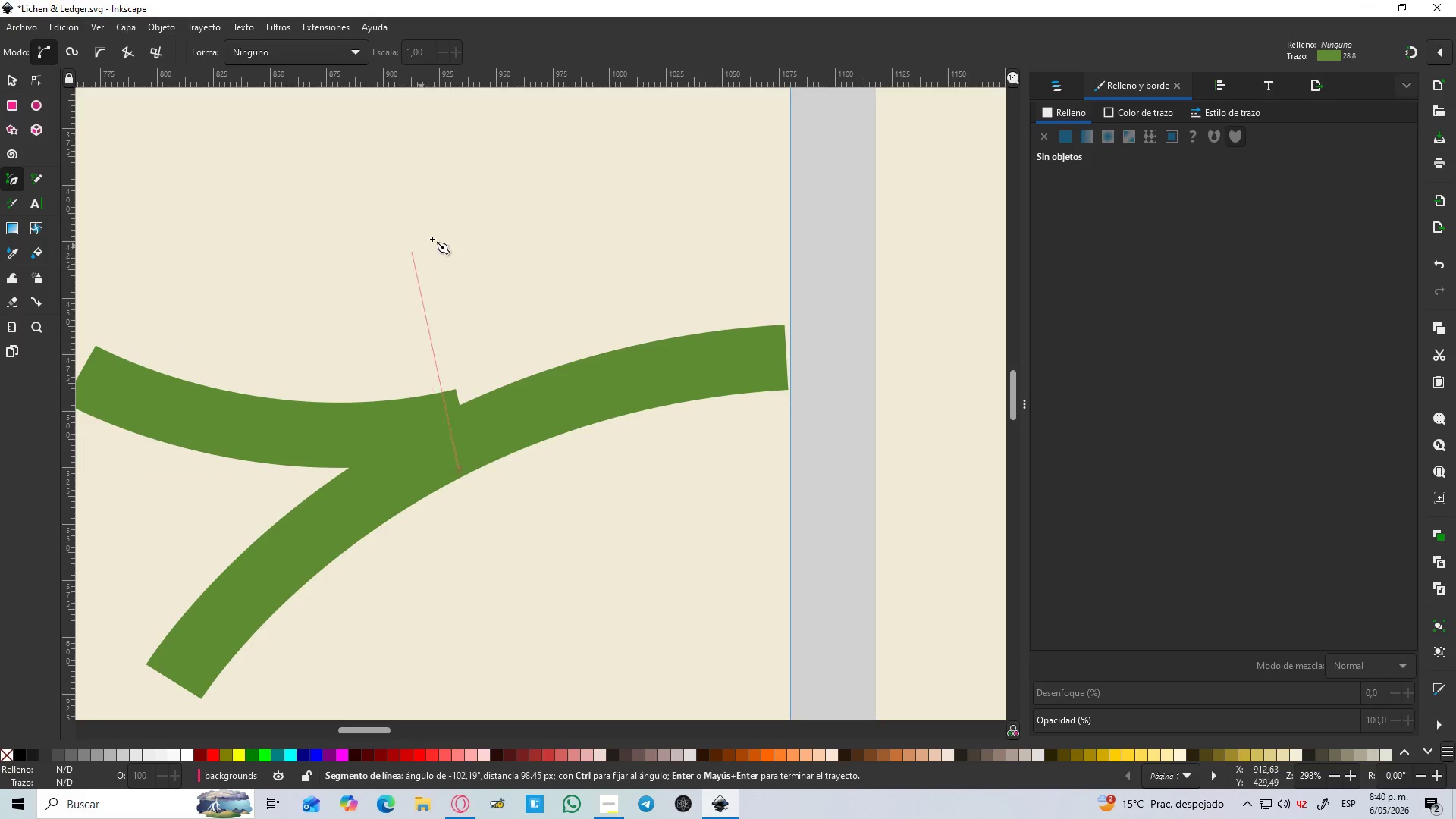 
left_click_drag(start_coordinate=[438, 240], to_coordinate=[518, 117])
 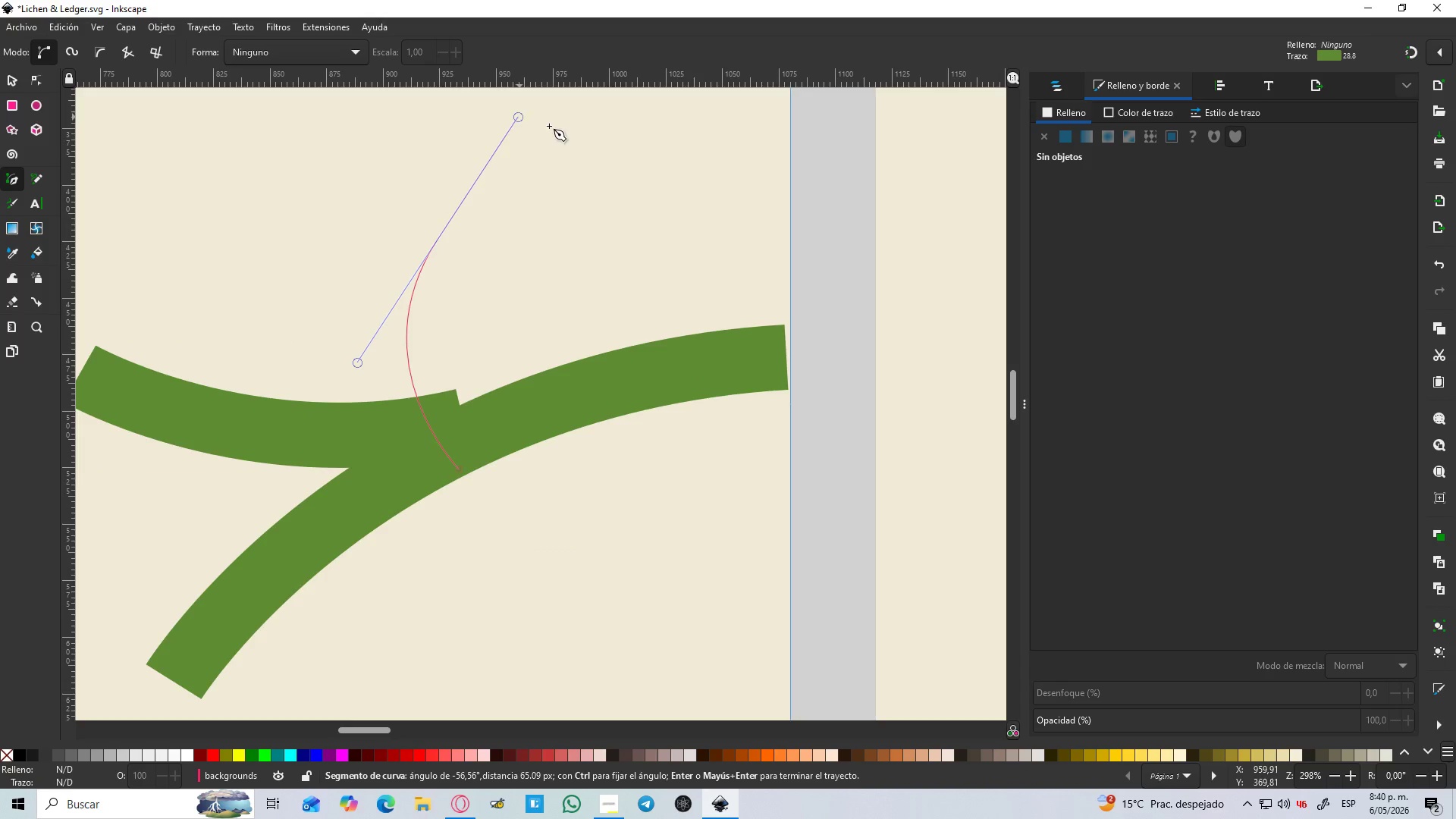 
key(Shift+L)
 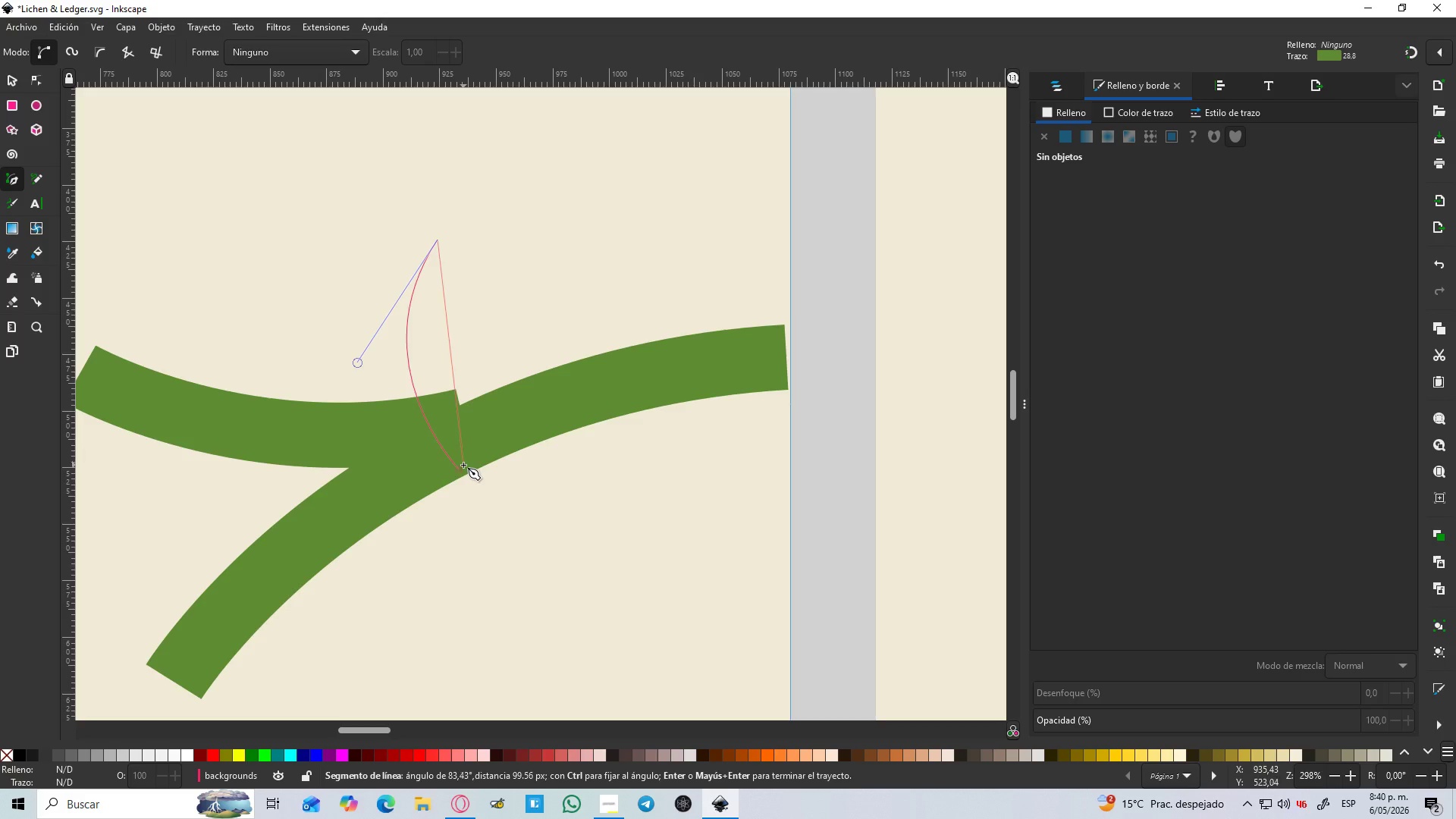 
left_click_drag(start_coordinate=[460, 471], to_coordinate=[366, 643])
 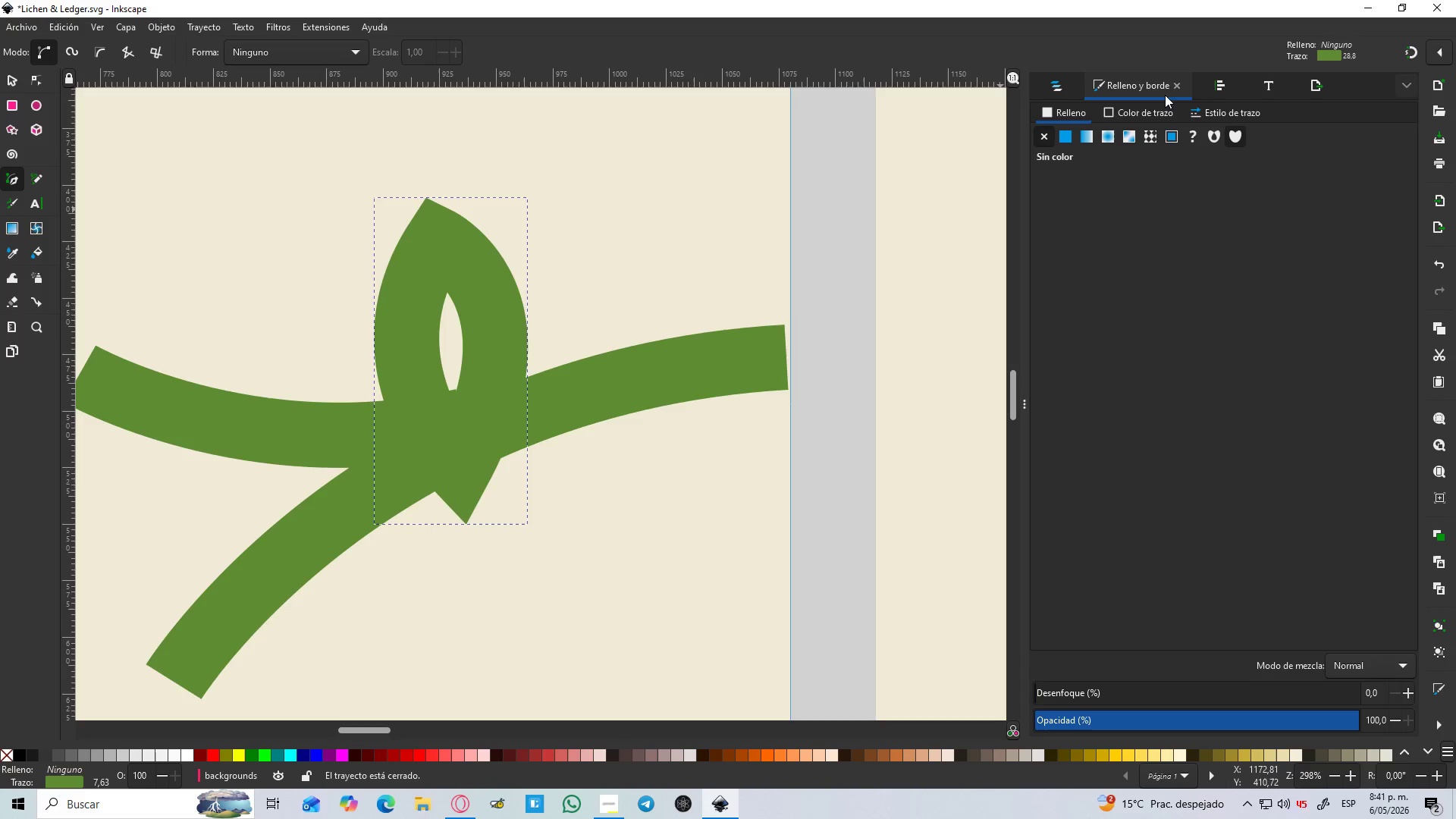 
left_click([1072, 112])
 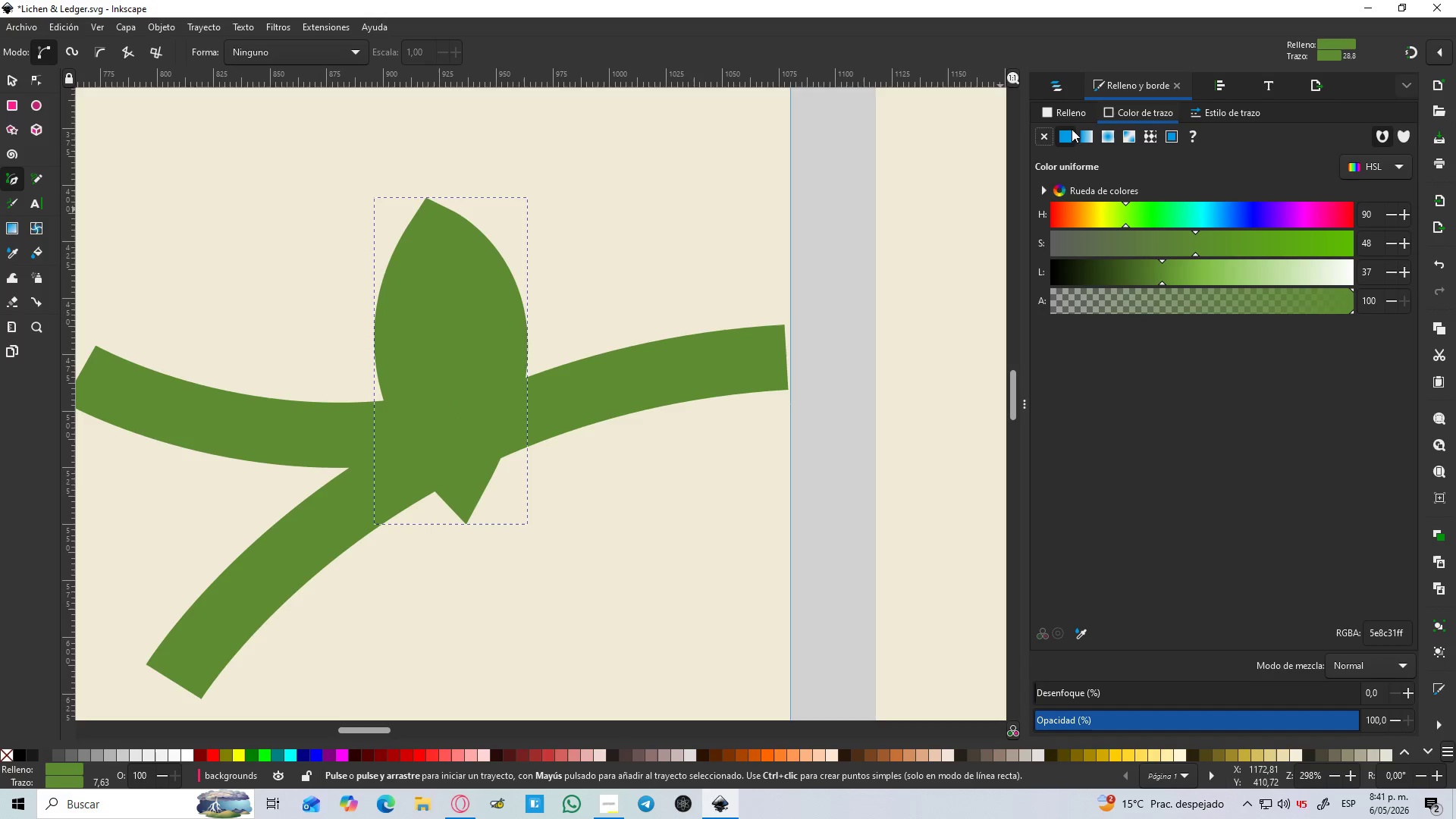 
left_click([1038, 140])
 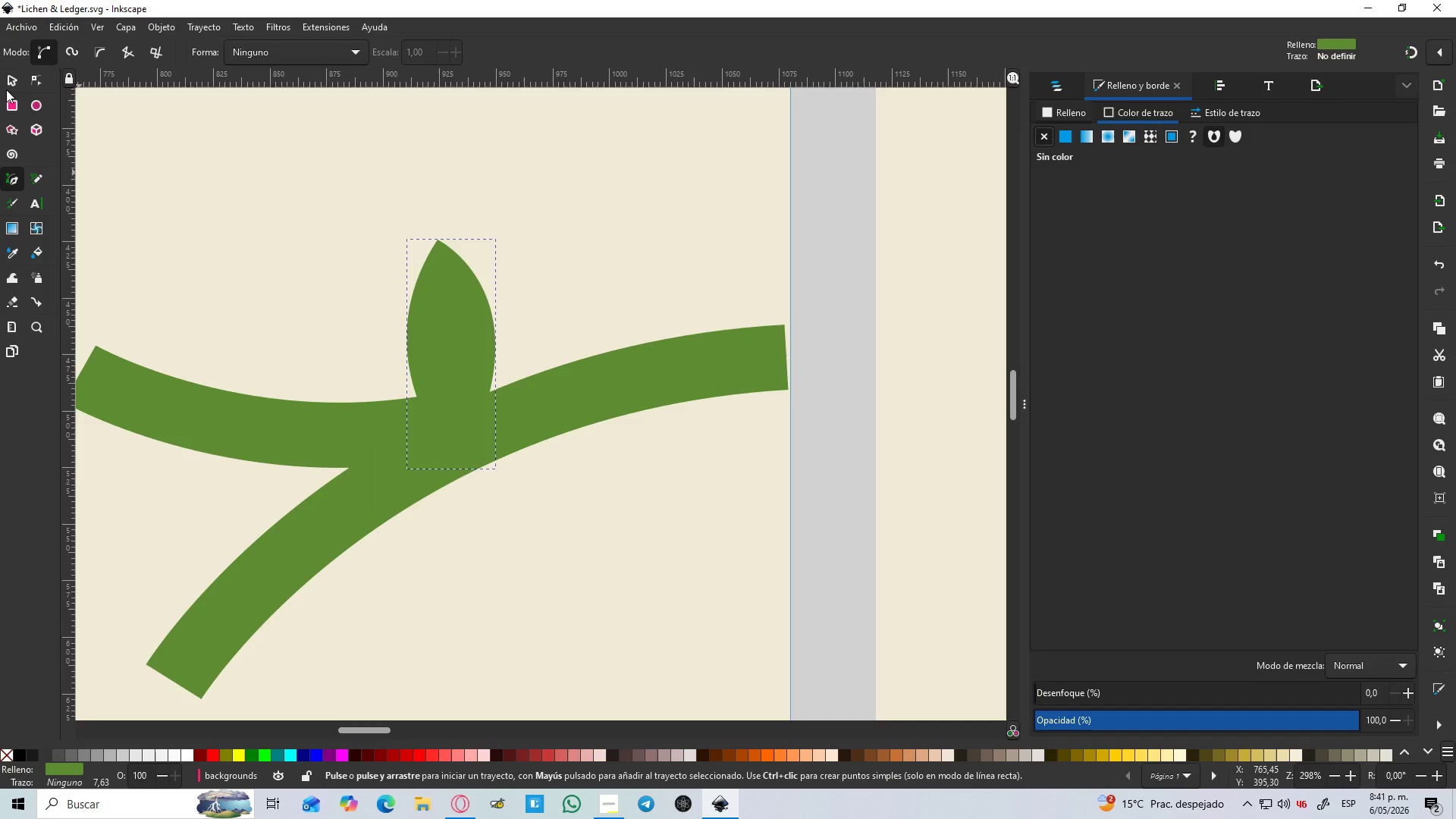 
left_click([1, 75])
 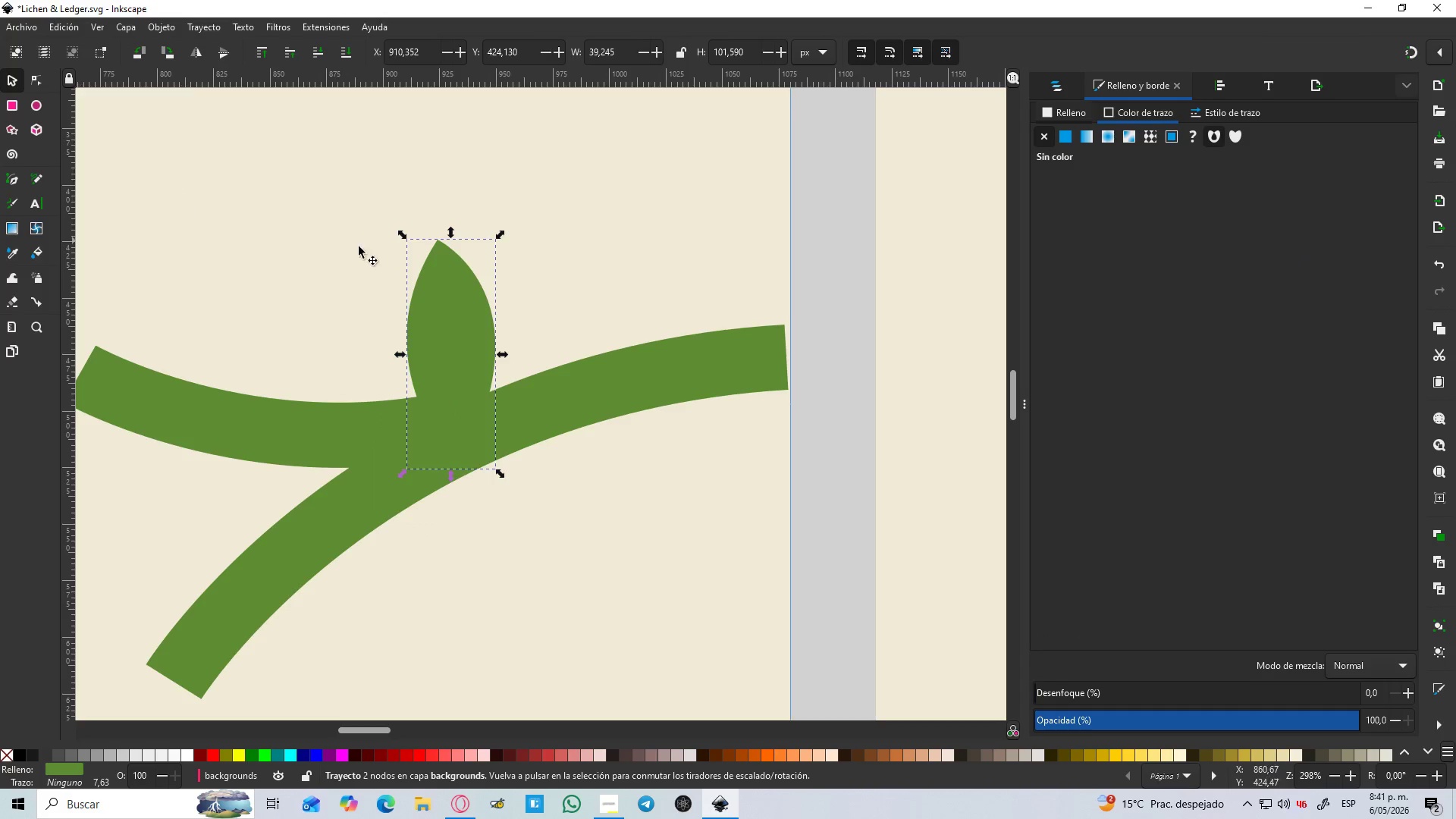 
hold_key(key=ControlLeft, duration=2.0)
hold_key(key=ShiftLeft, duration=1.45)
left_click_drag(start_coordinate=[497, 235], to_coordinate=[526, 211])
 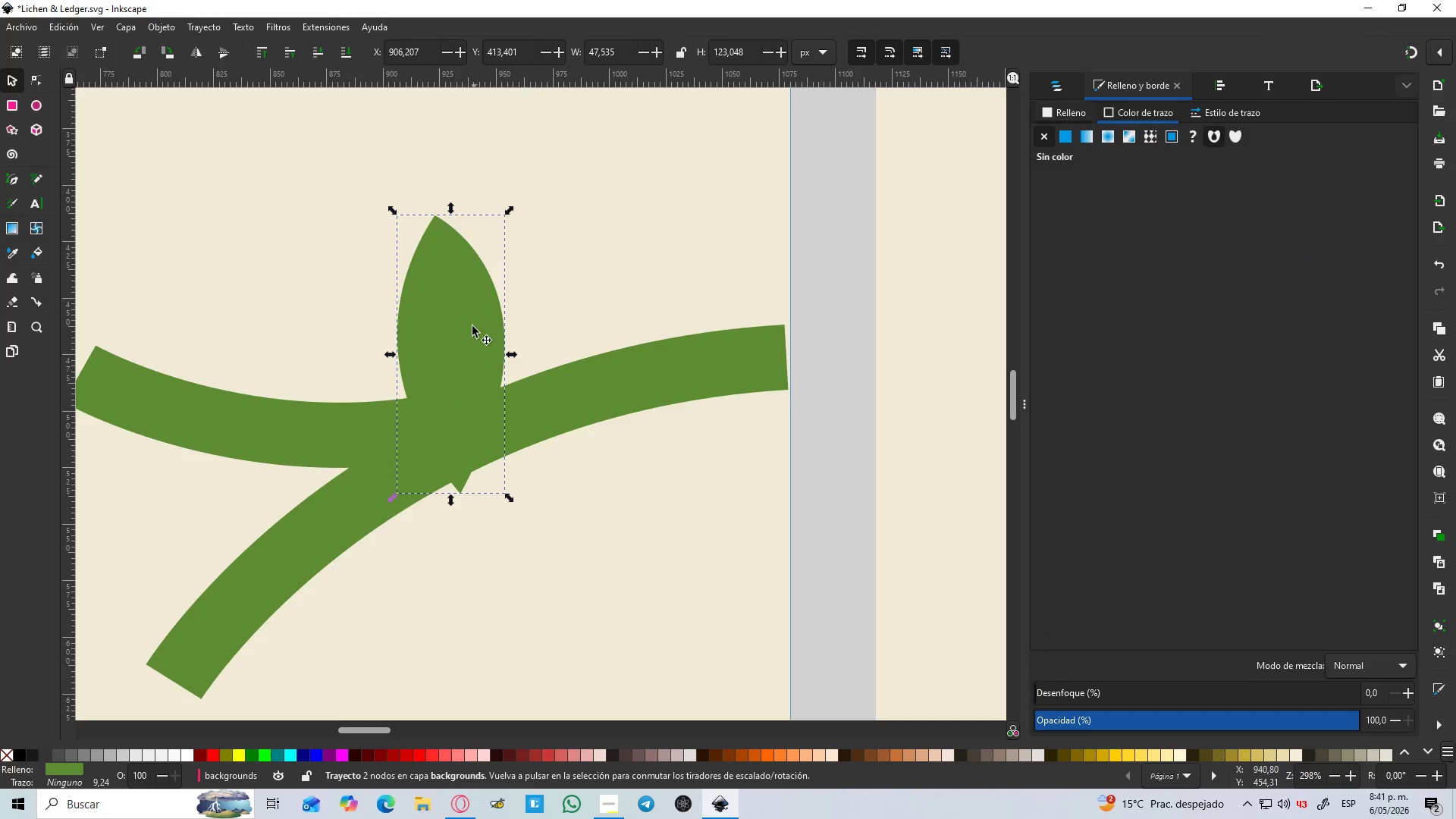 
left_click_drag(start_coordinate=[469, 350], to_coordinate=[469, 315])
 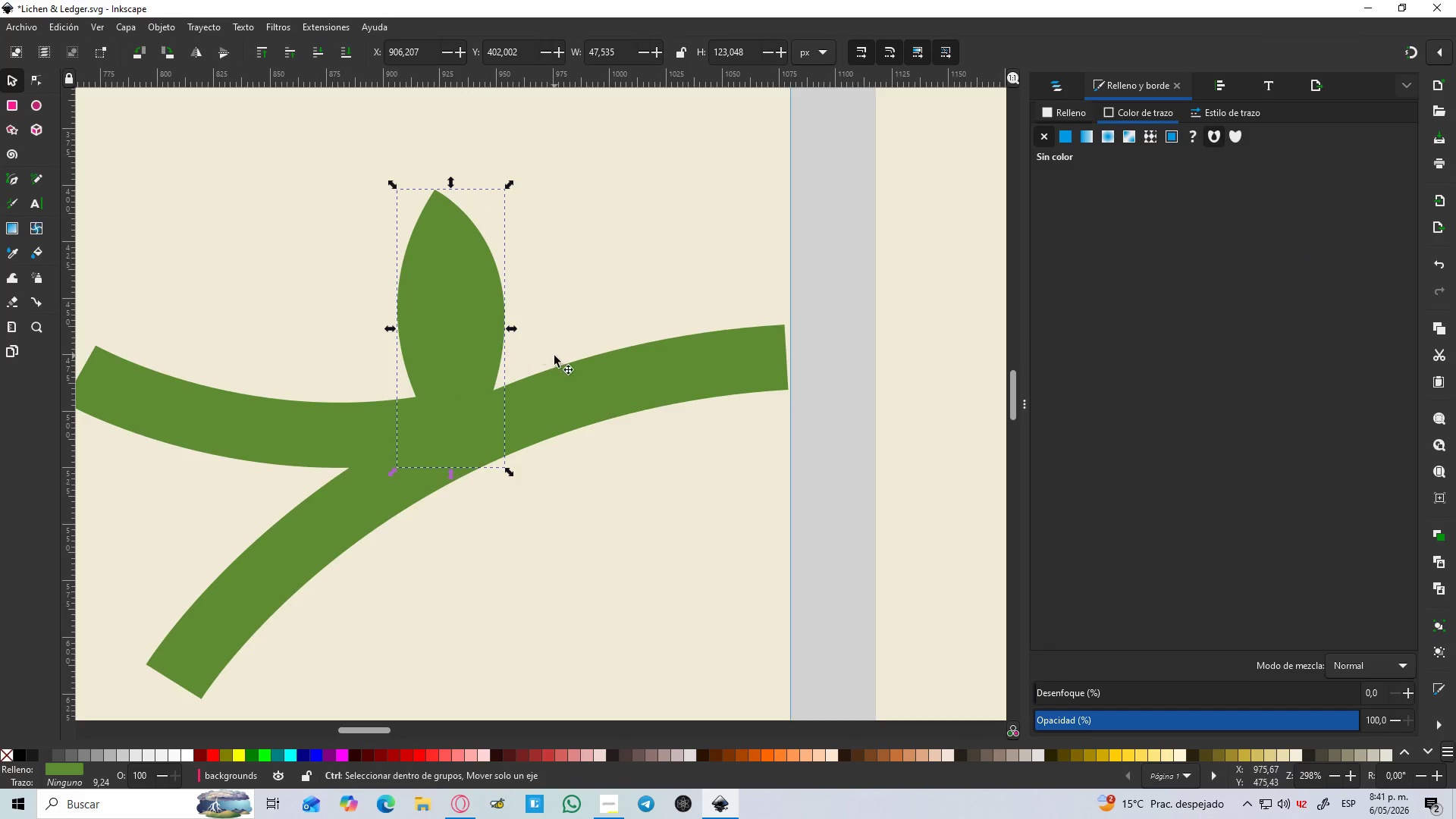 
hold_key(key=ControlLeft, duration=0.88)
 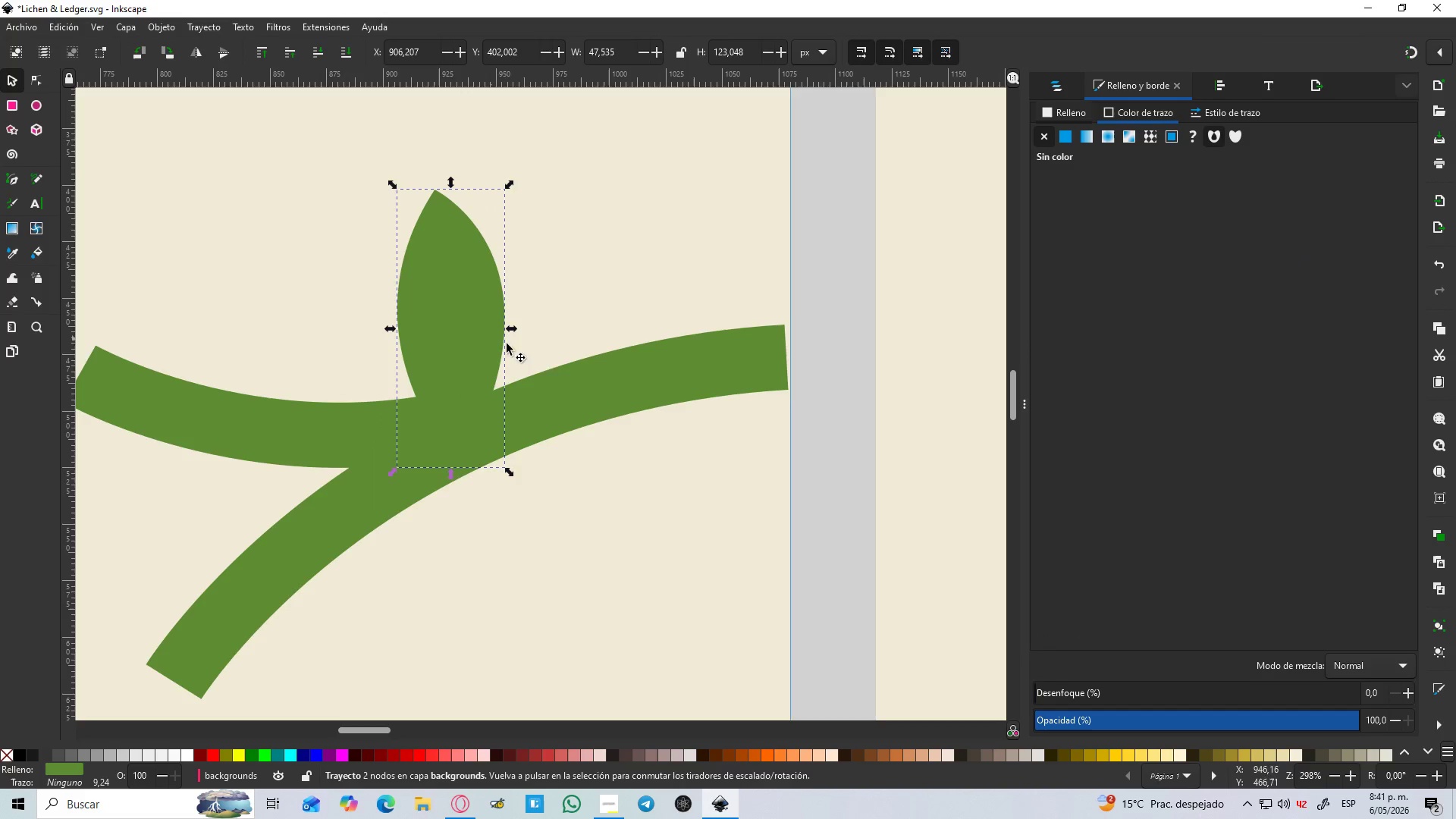 
key(Control+D)
 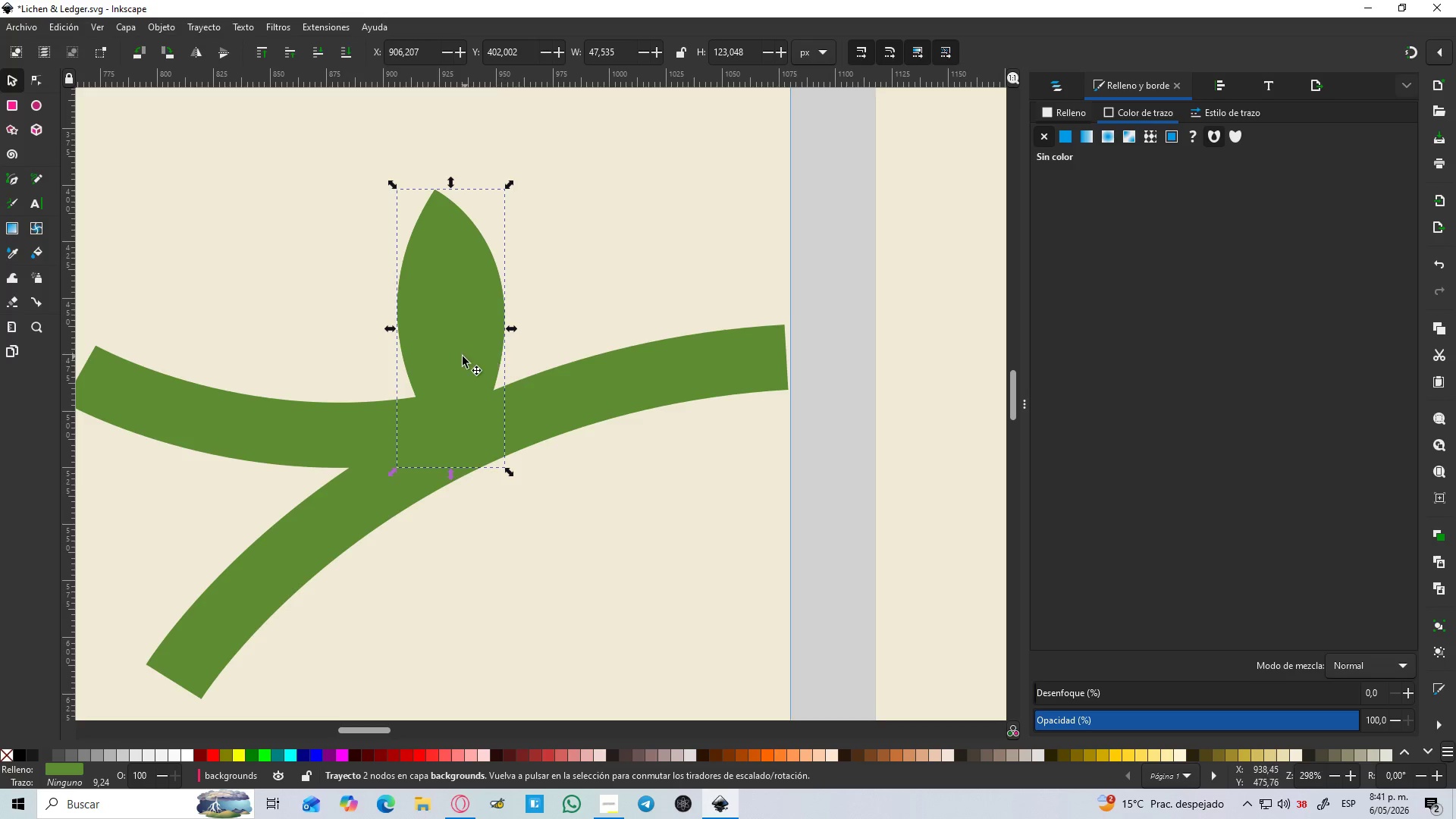 
left_click_drag(start_coordinate=[463, 356], to_coordinate=[724, 545])
 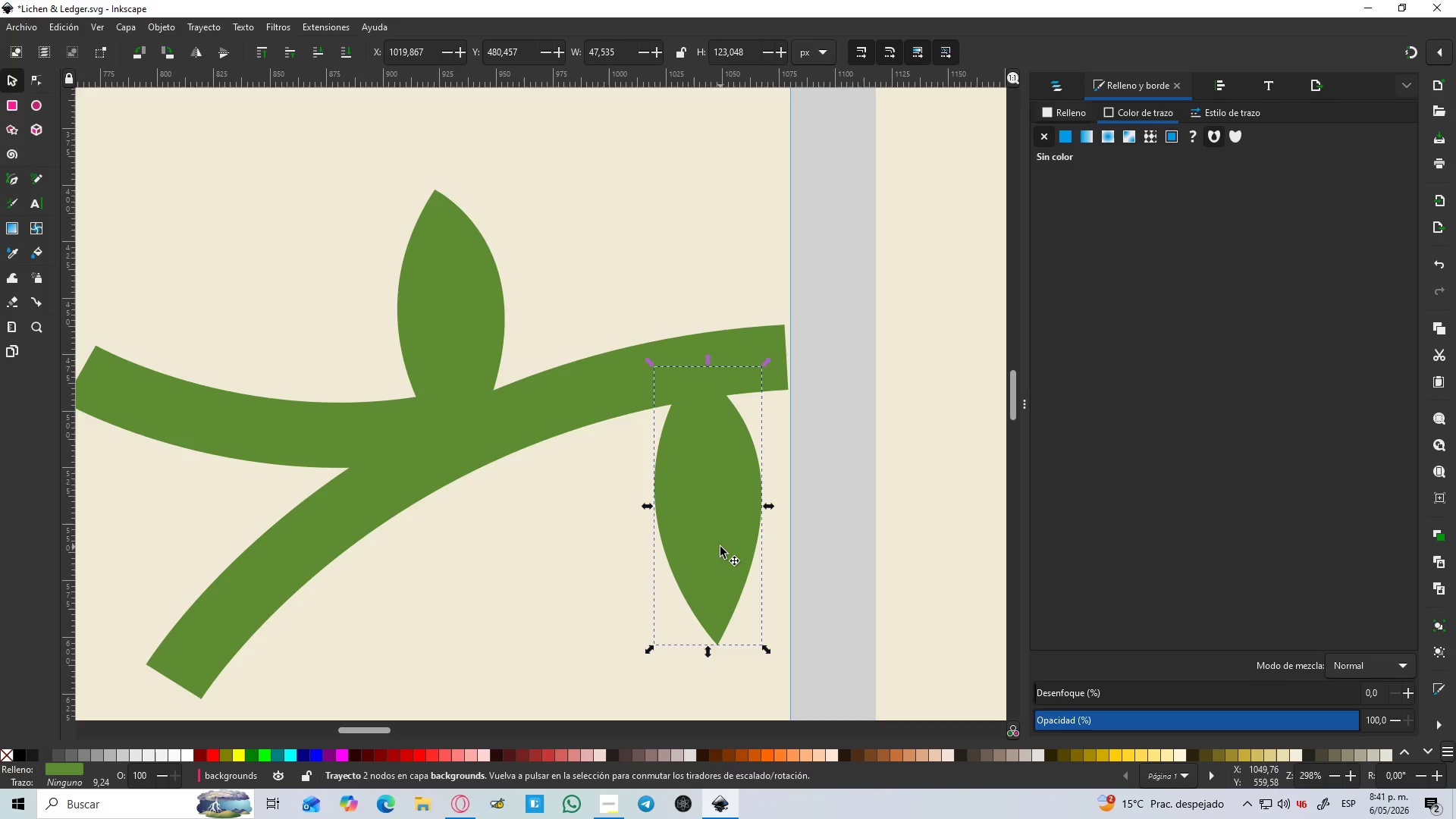 
hold_key(key=ControlLeft, duration=0.59)
scroll: coordinate [713, 534], scroll_direction: down, amount: 3.0
 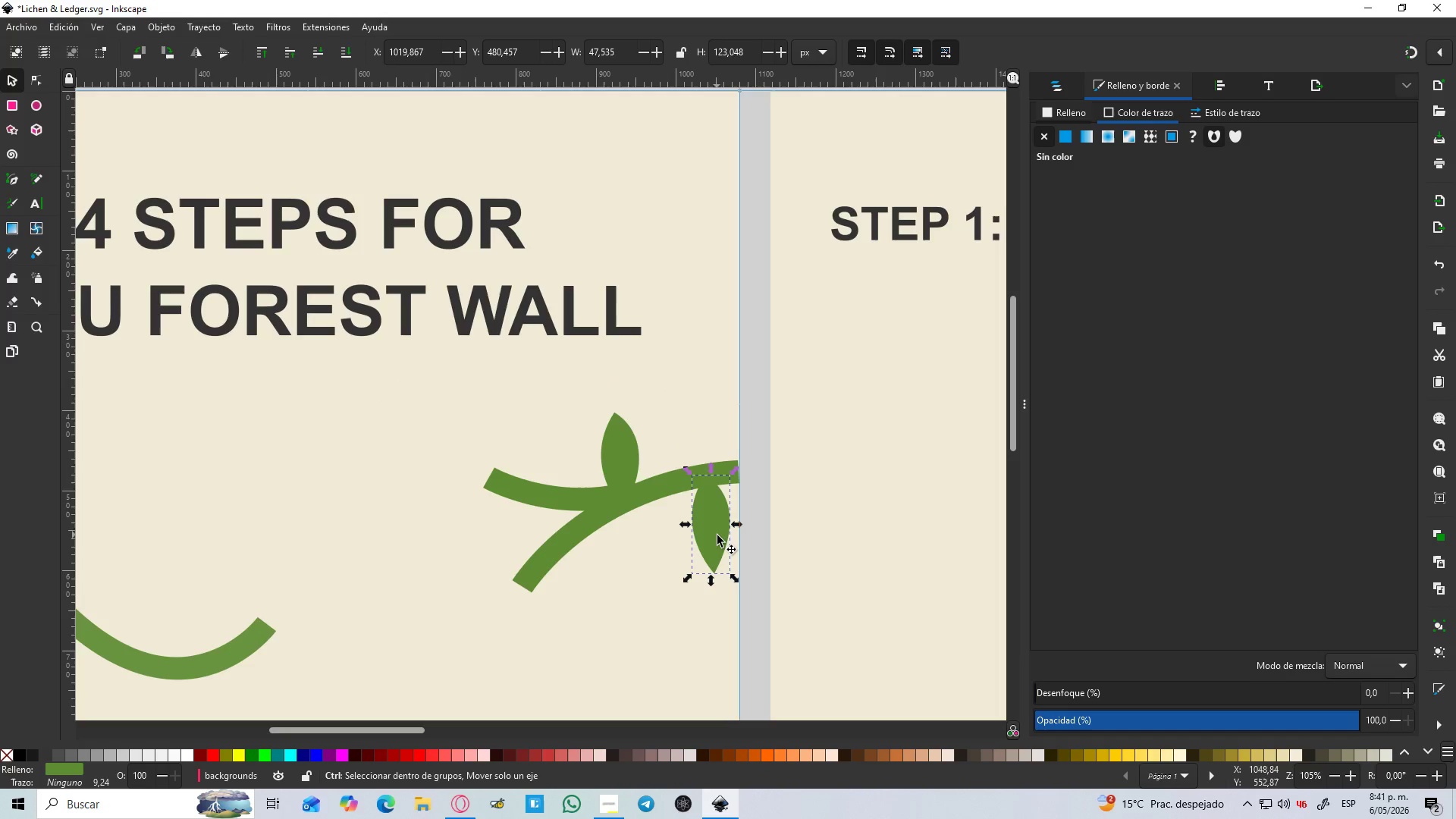 
key(Control+D)
 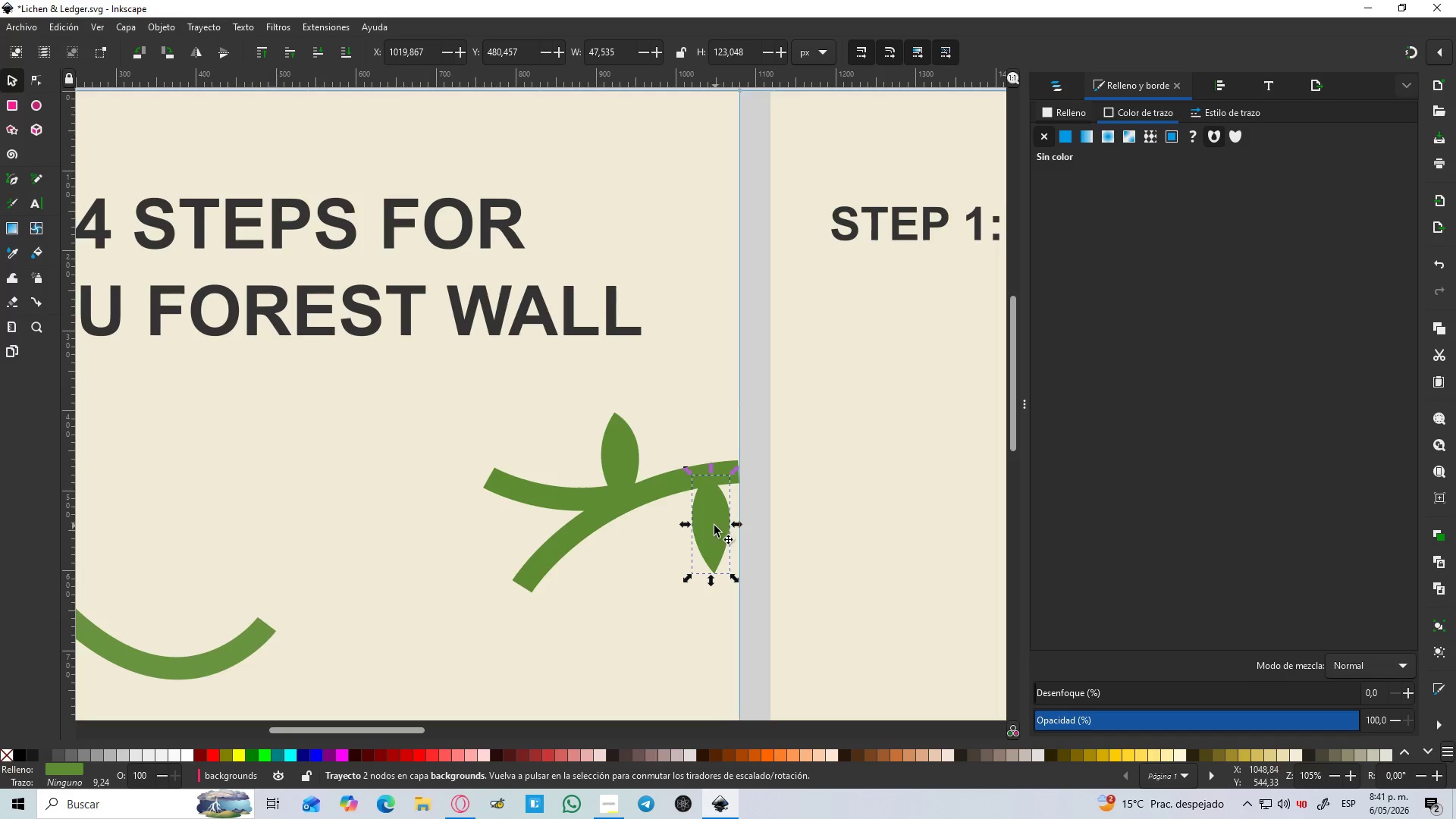 
left_click_drag(start_coordinate=[714, 525], to_coordinate=[482, 447])
 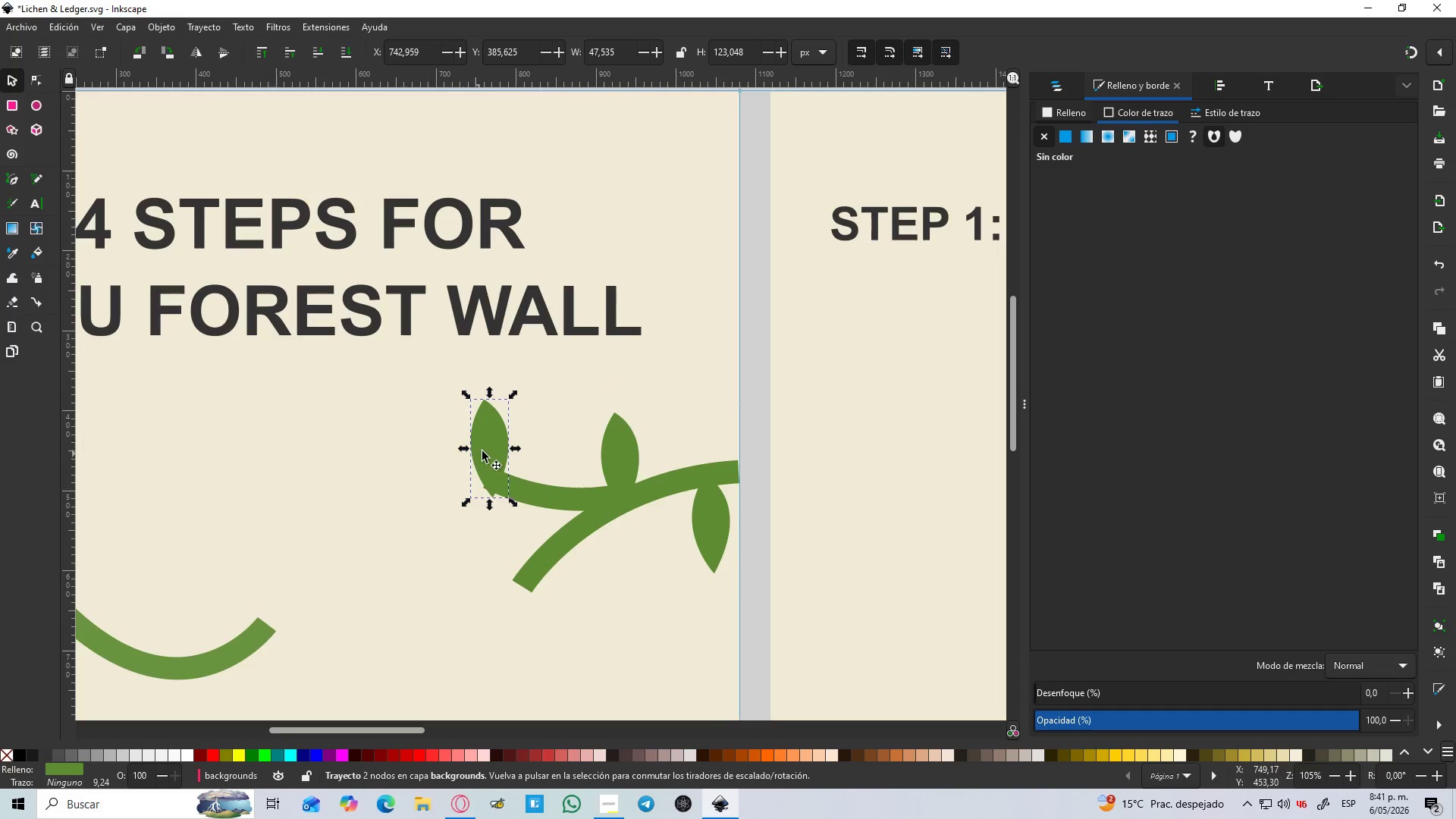 
left_click([486, 447])
 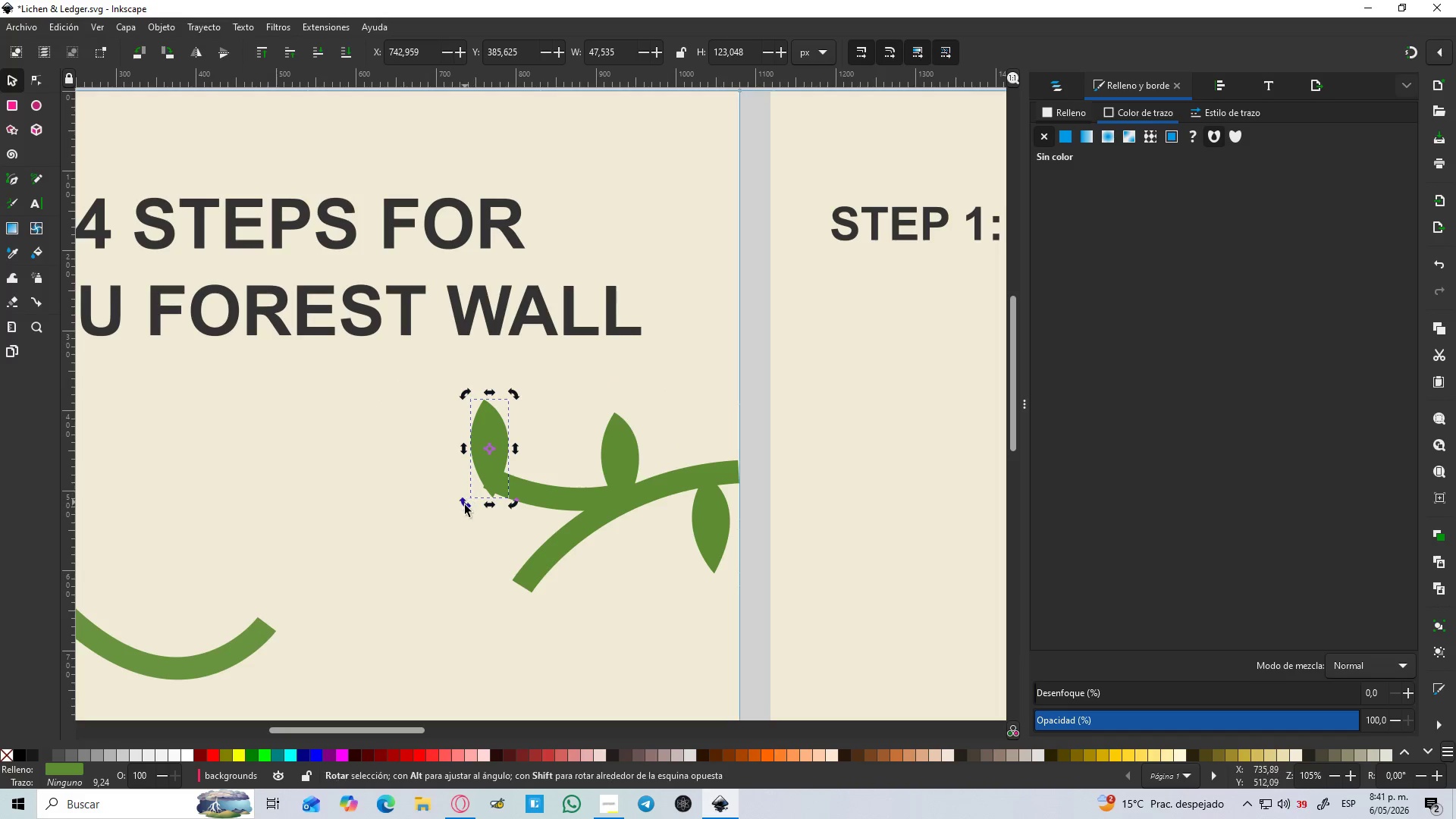 
left_click_drag(start_coordinate=[468, 505], to_coordinate=[502, 507])
 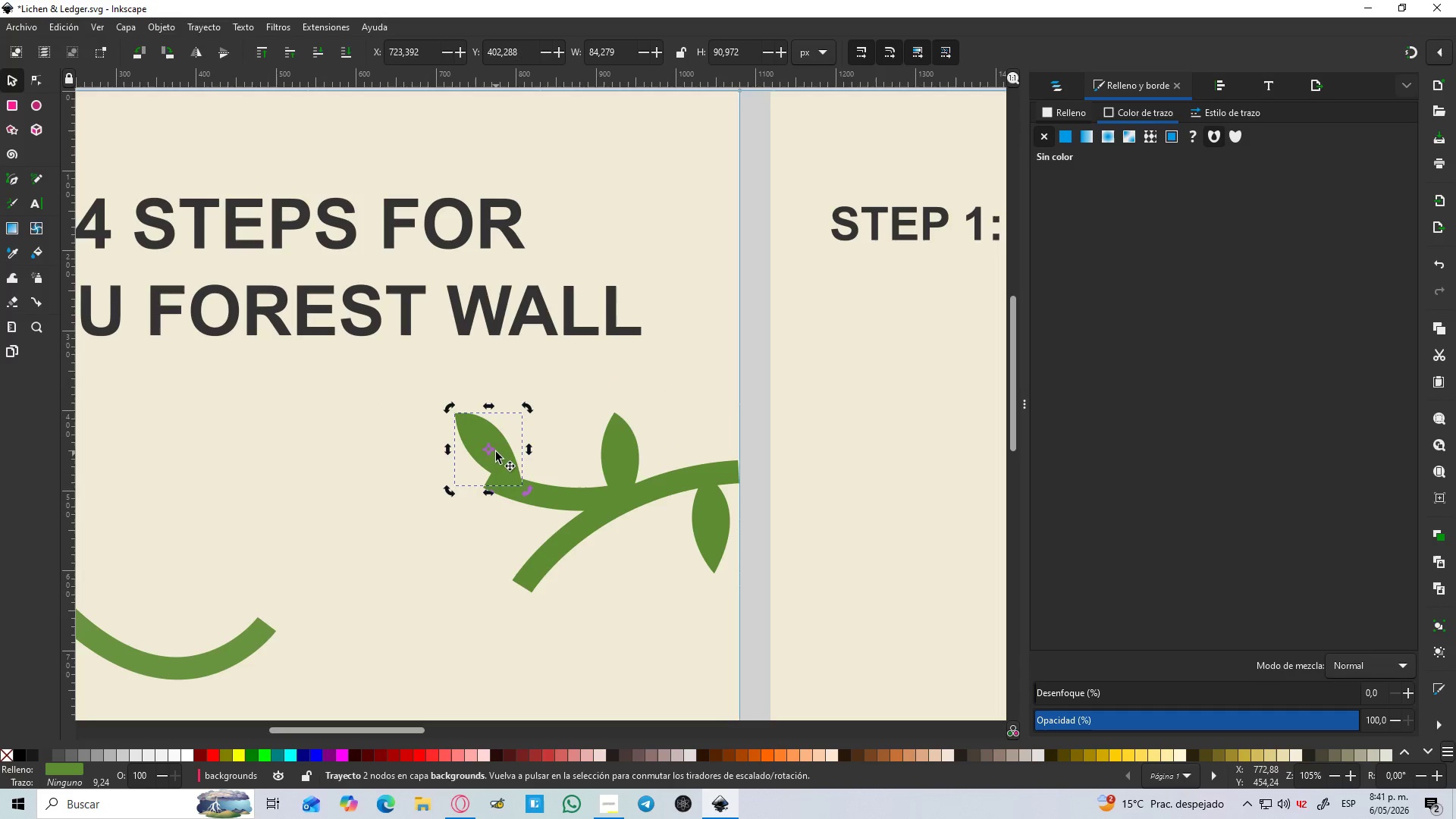 
left_click_drag(start_coordinate=[496, 452], to_coordinate=[476, 464])
 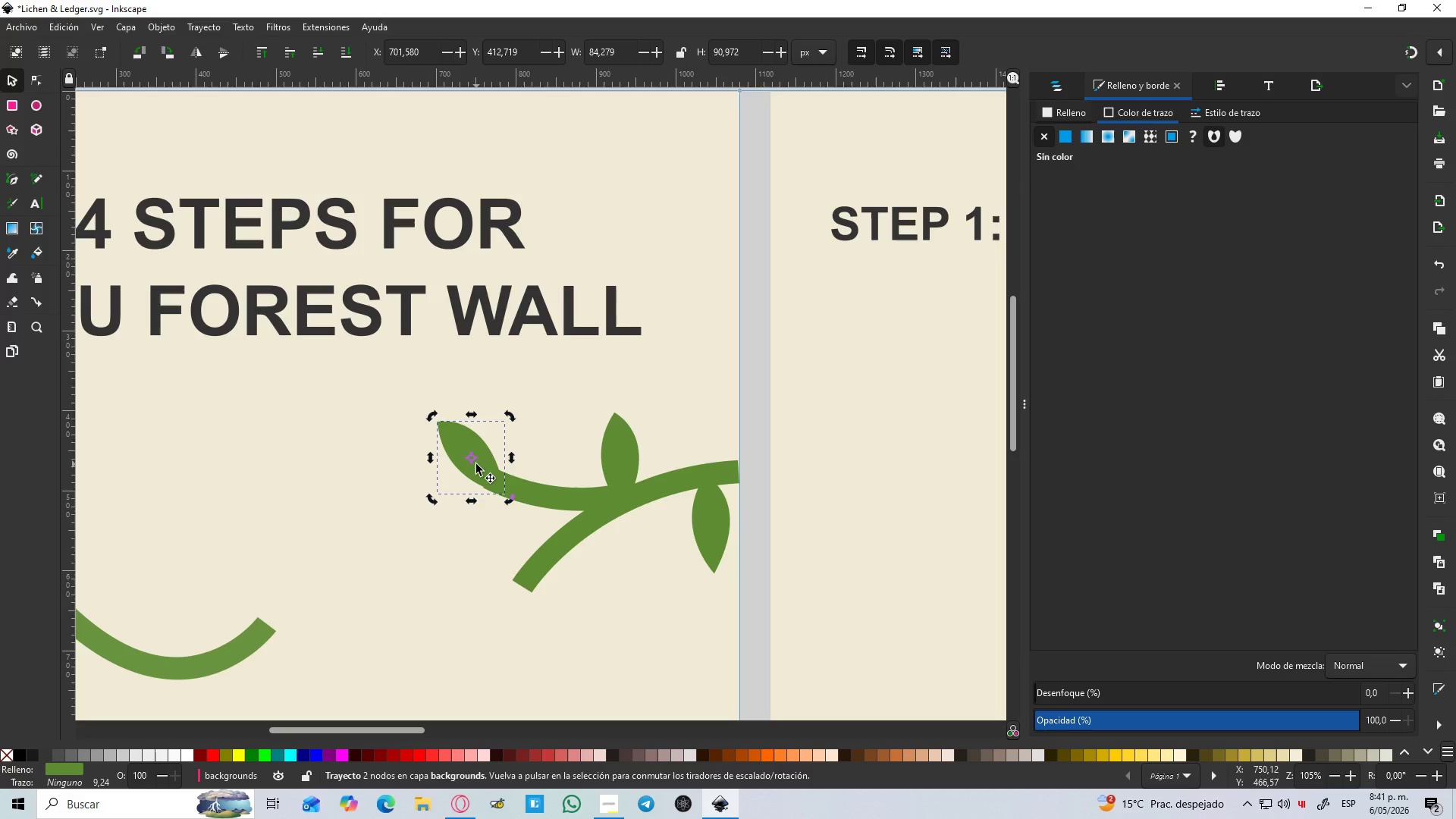 
hold_key(key=ControlLeft, duration=1.5)
 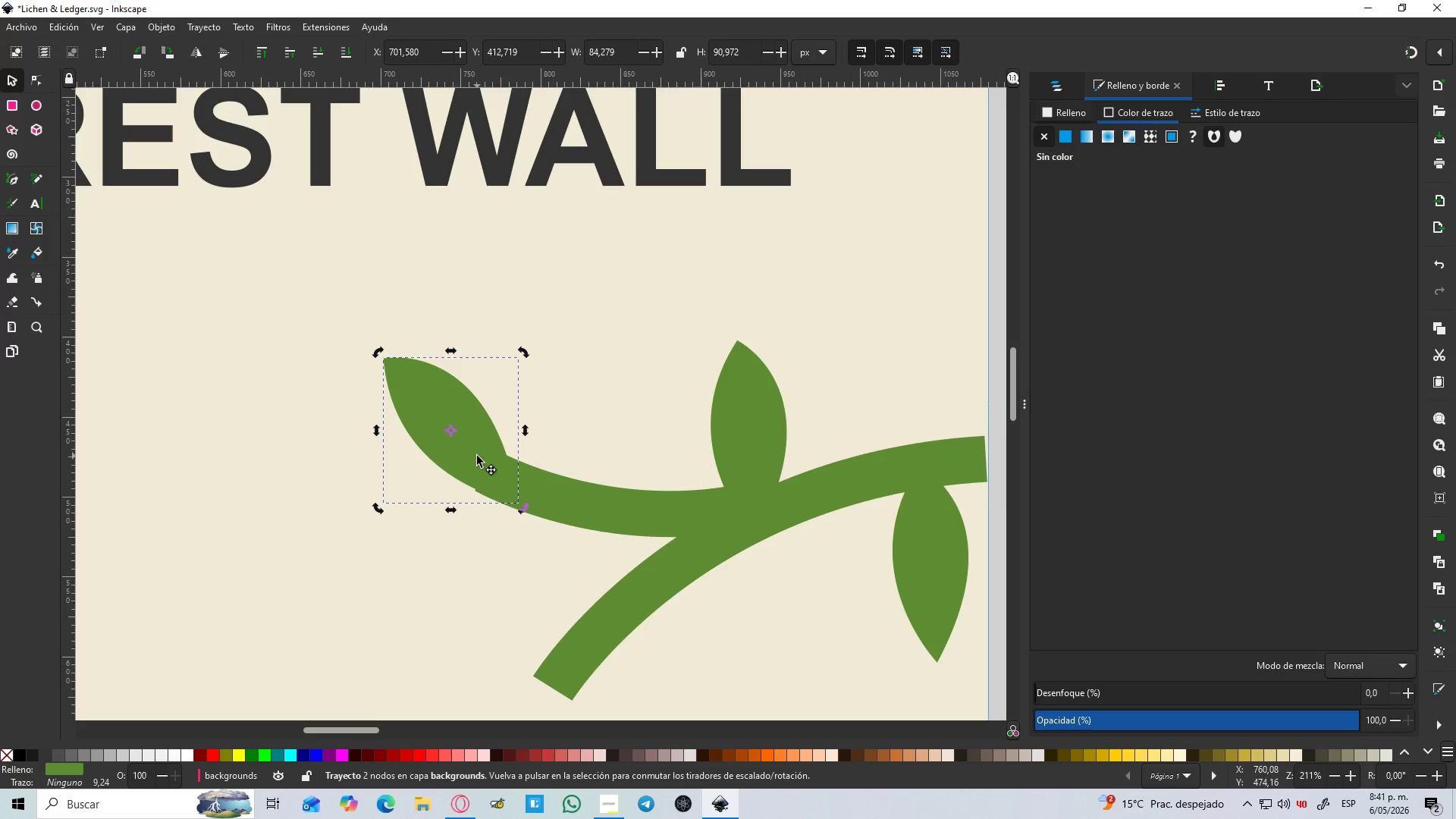 
key(Control+ControlLeft)
 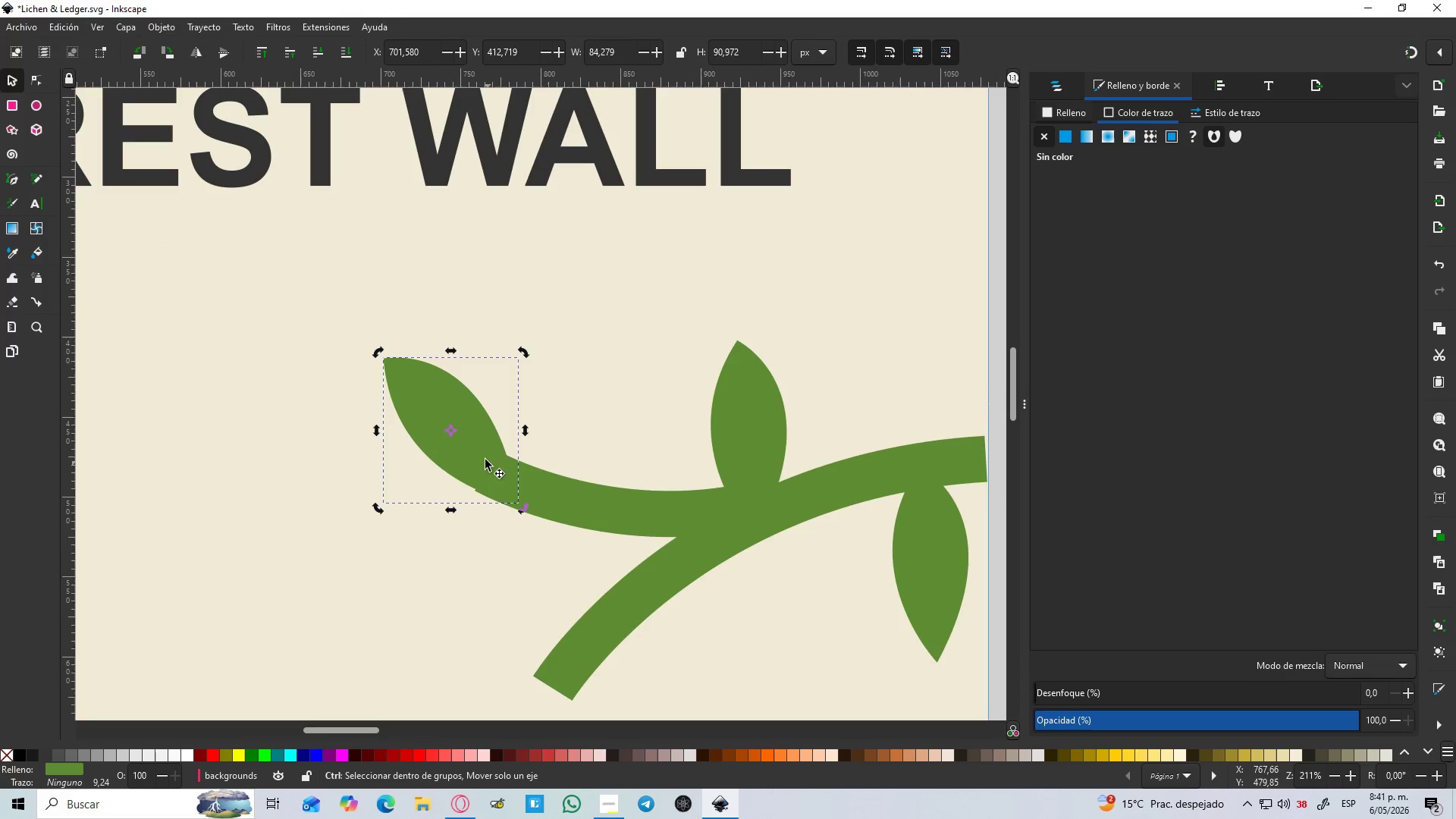 
key(Control+ControlLeft)
 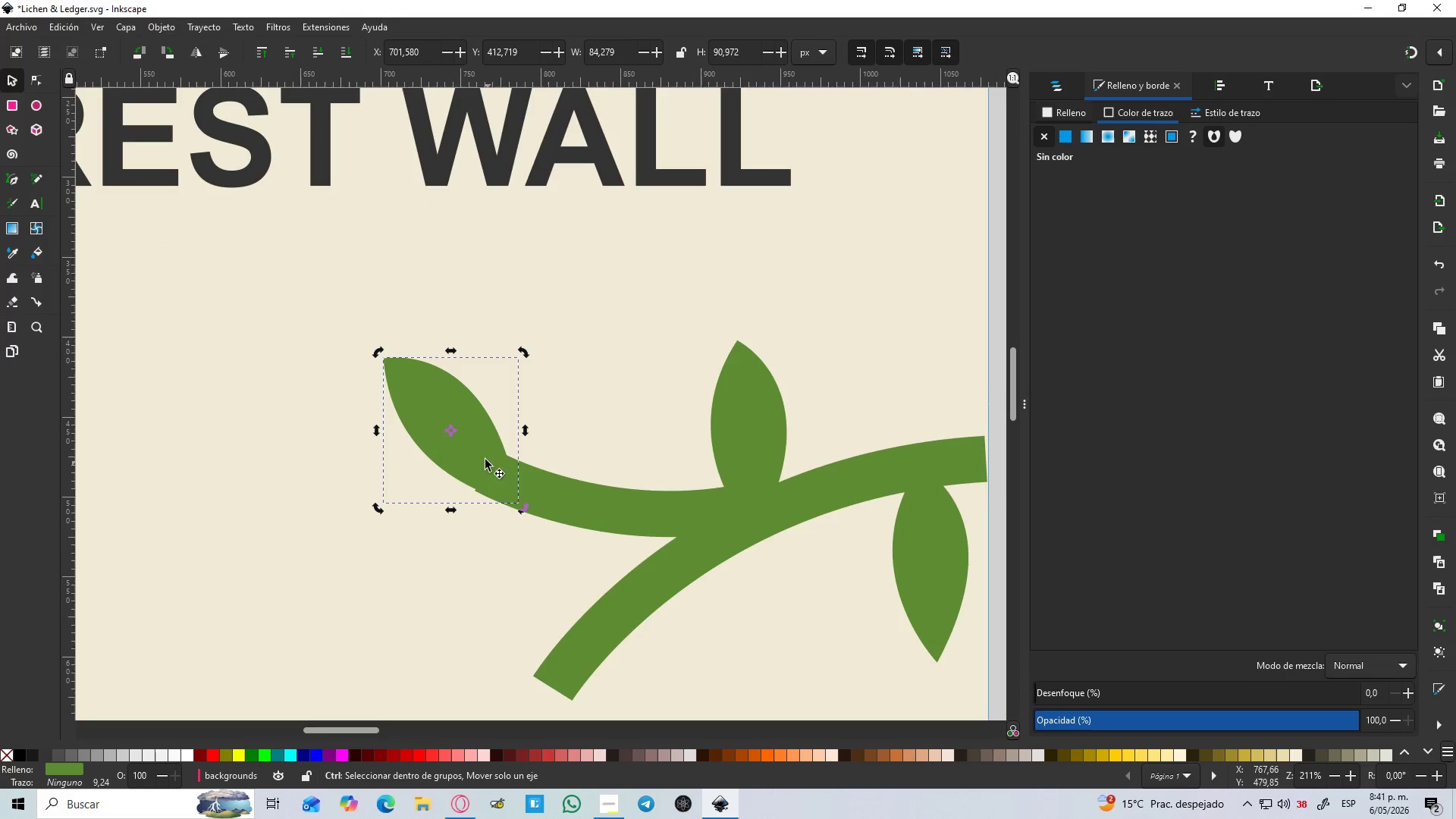 
key(Control+ControlLeft)
 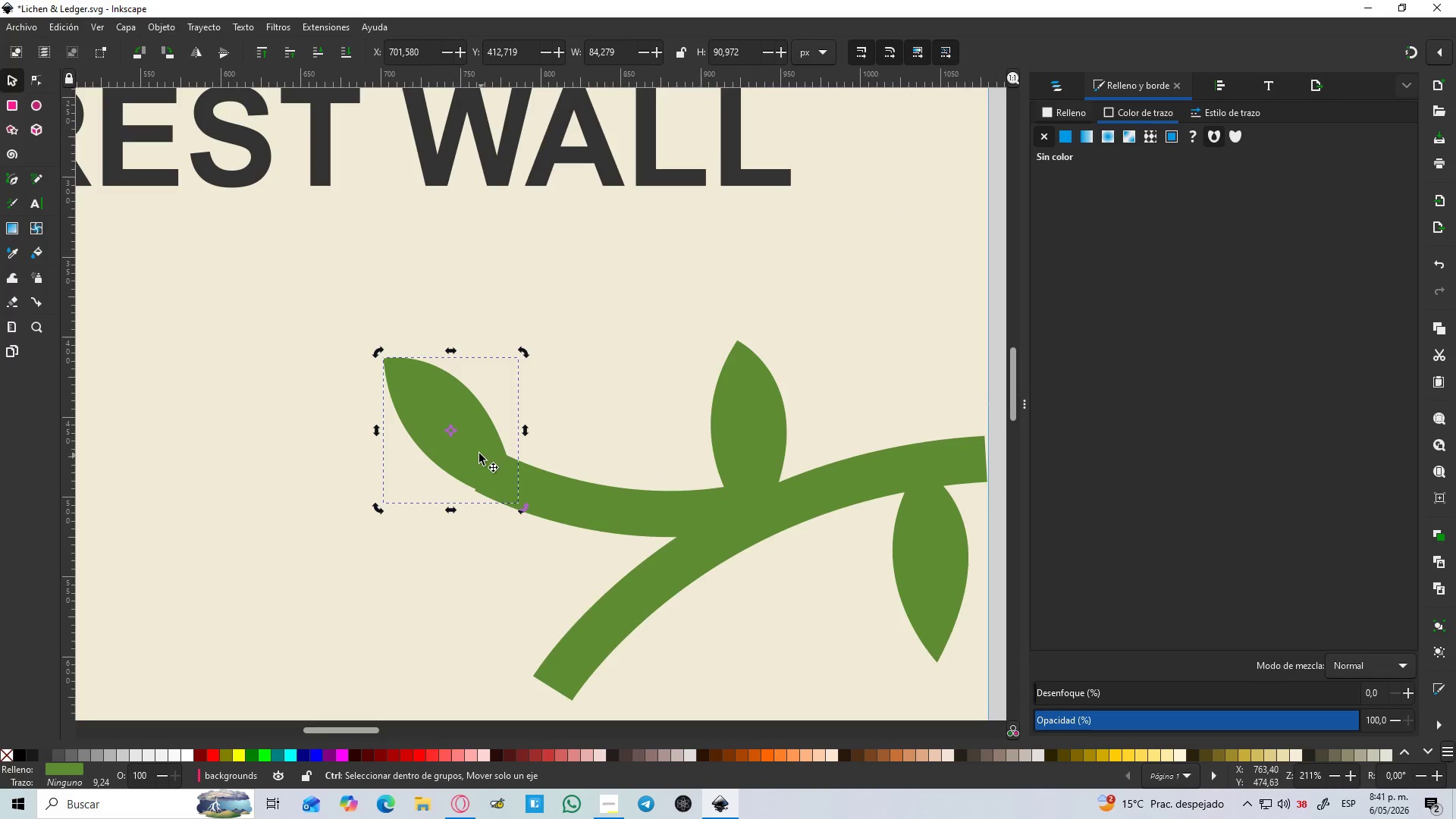 
key(Control+ControlLeft)
 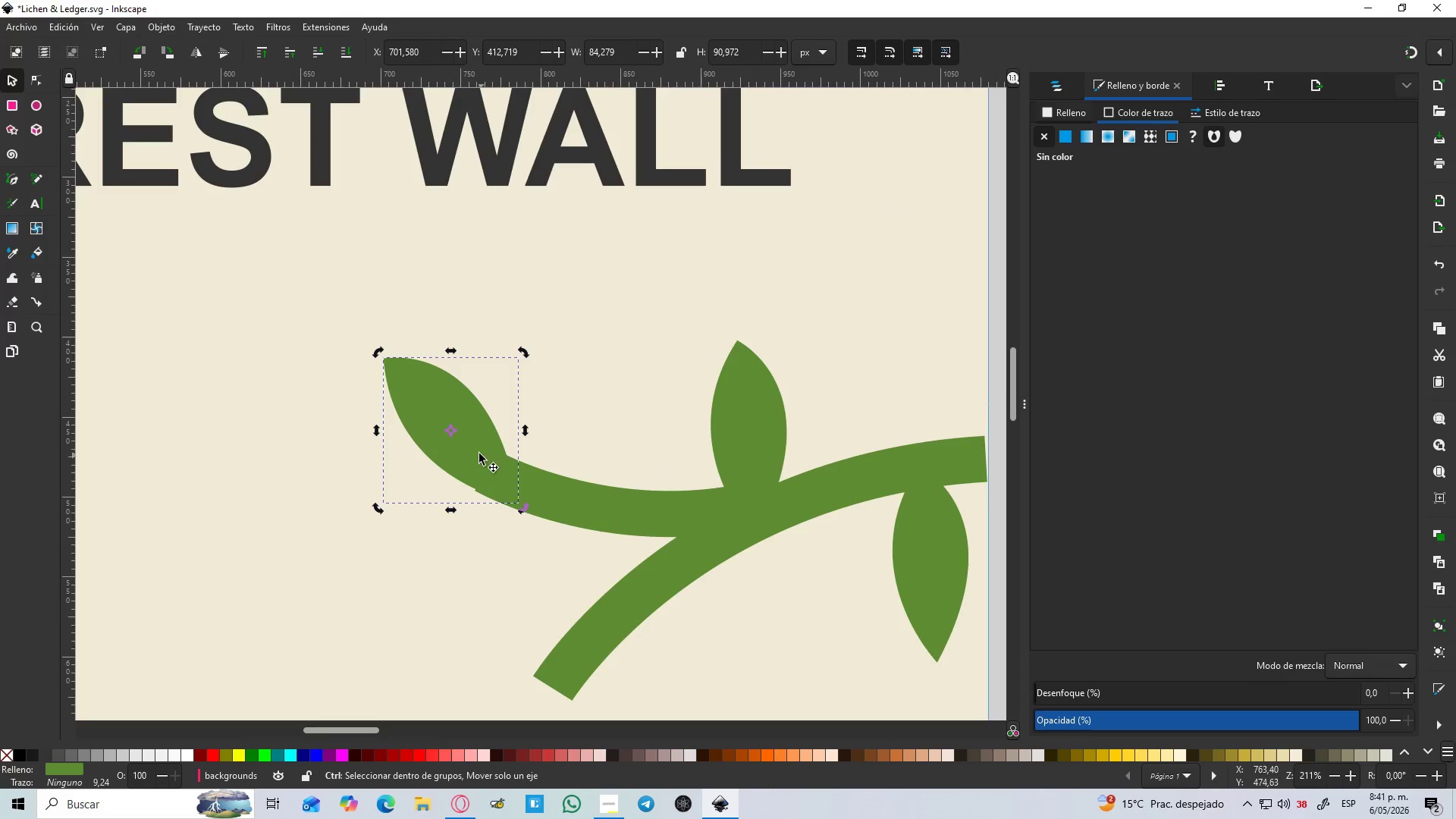 
key(Control+ControlLeft)
 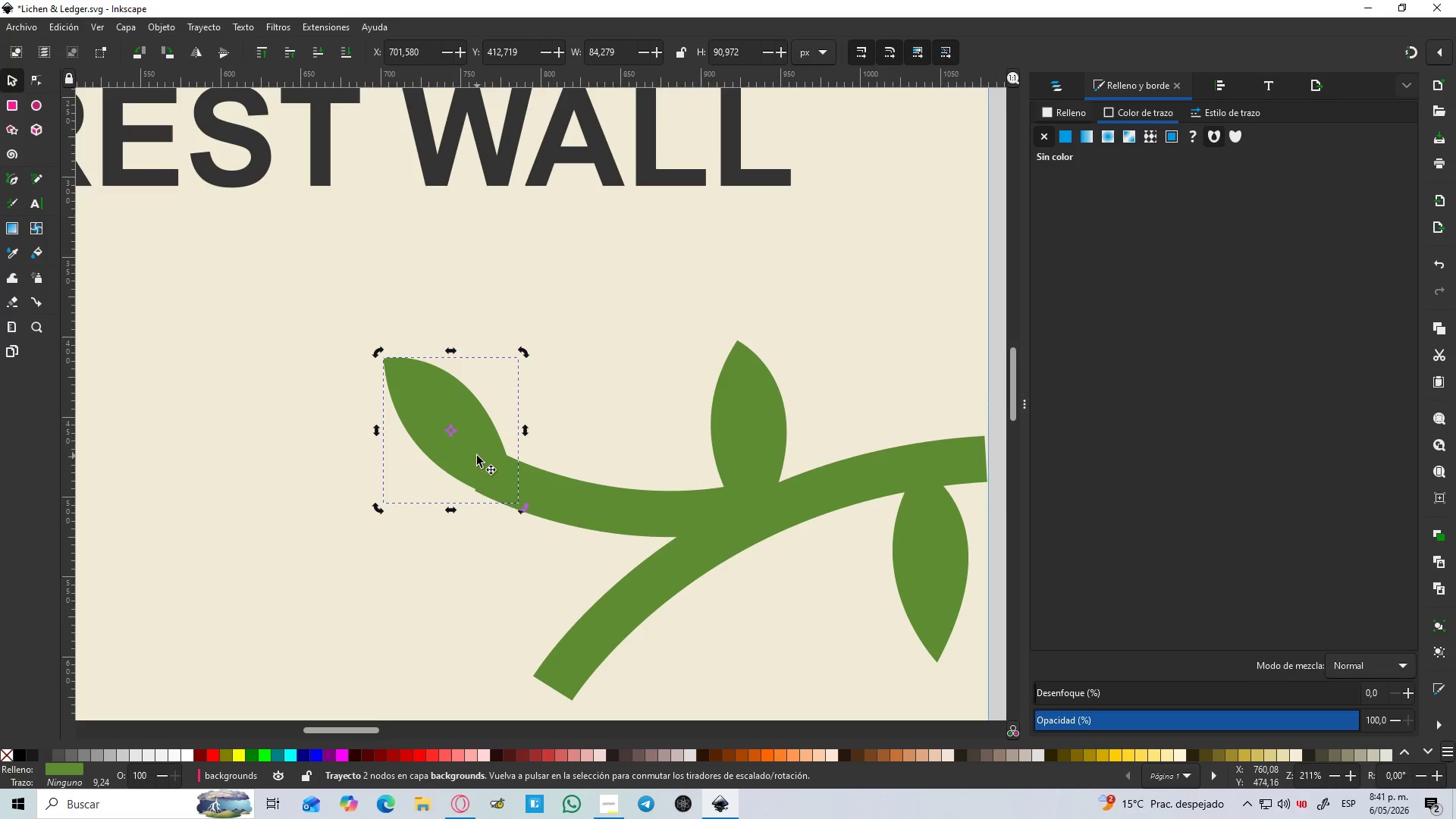 
scroll: coordinate [492, 484], scroll_direction: up, amount: 2.0
 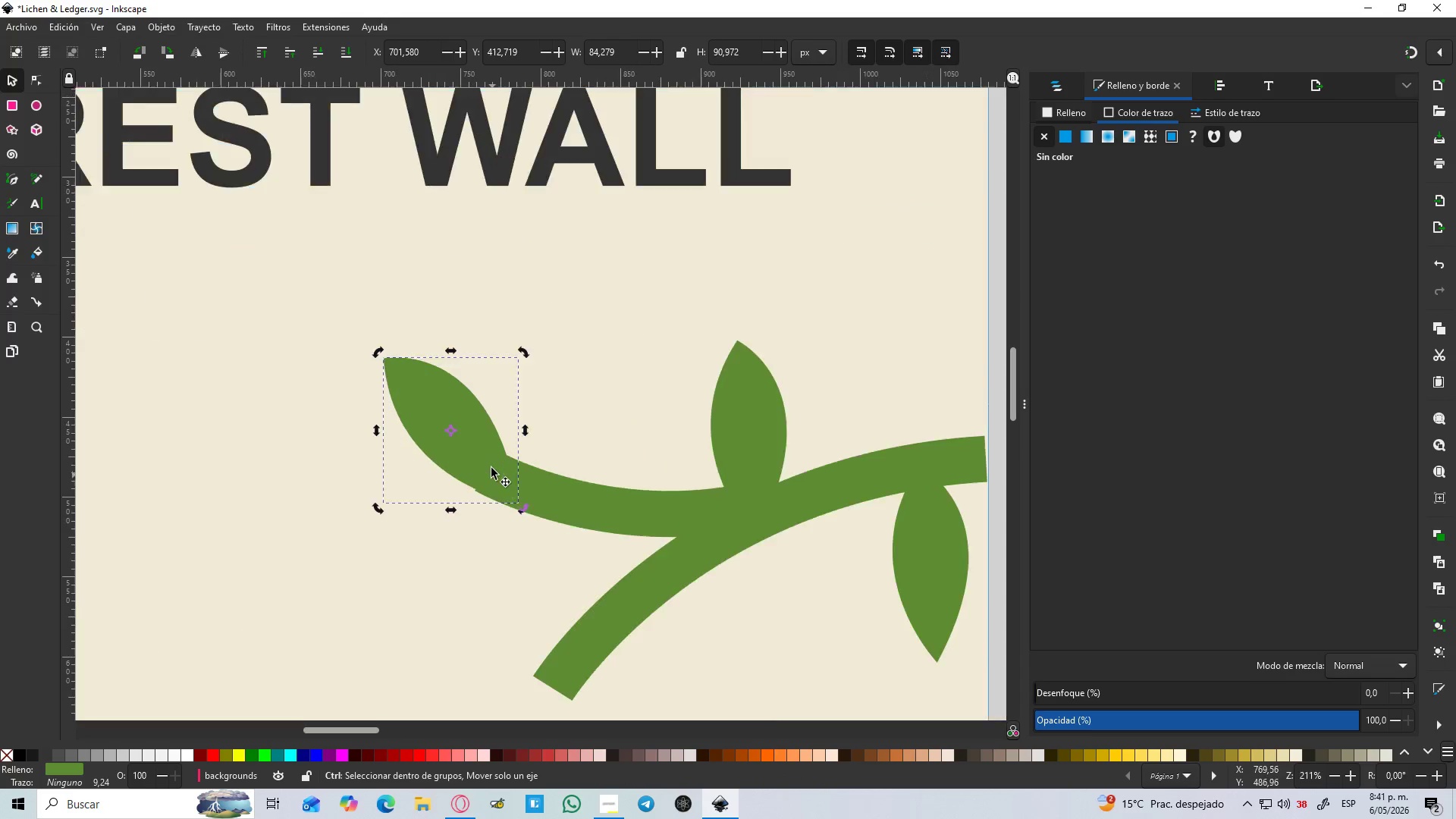 
left_click_drag(start_coordinate=[477, 456], to_coordinate=[476, 466])
 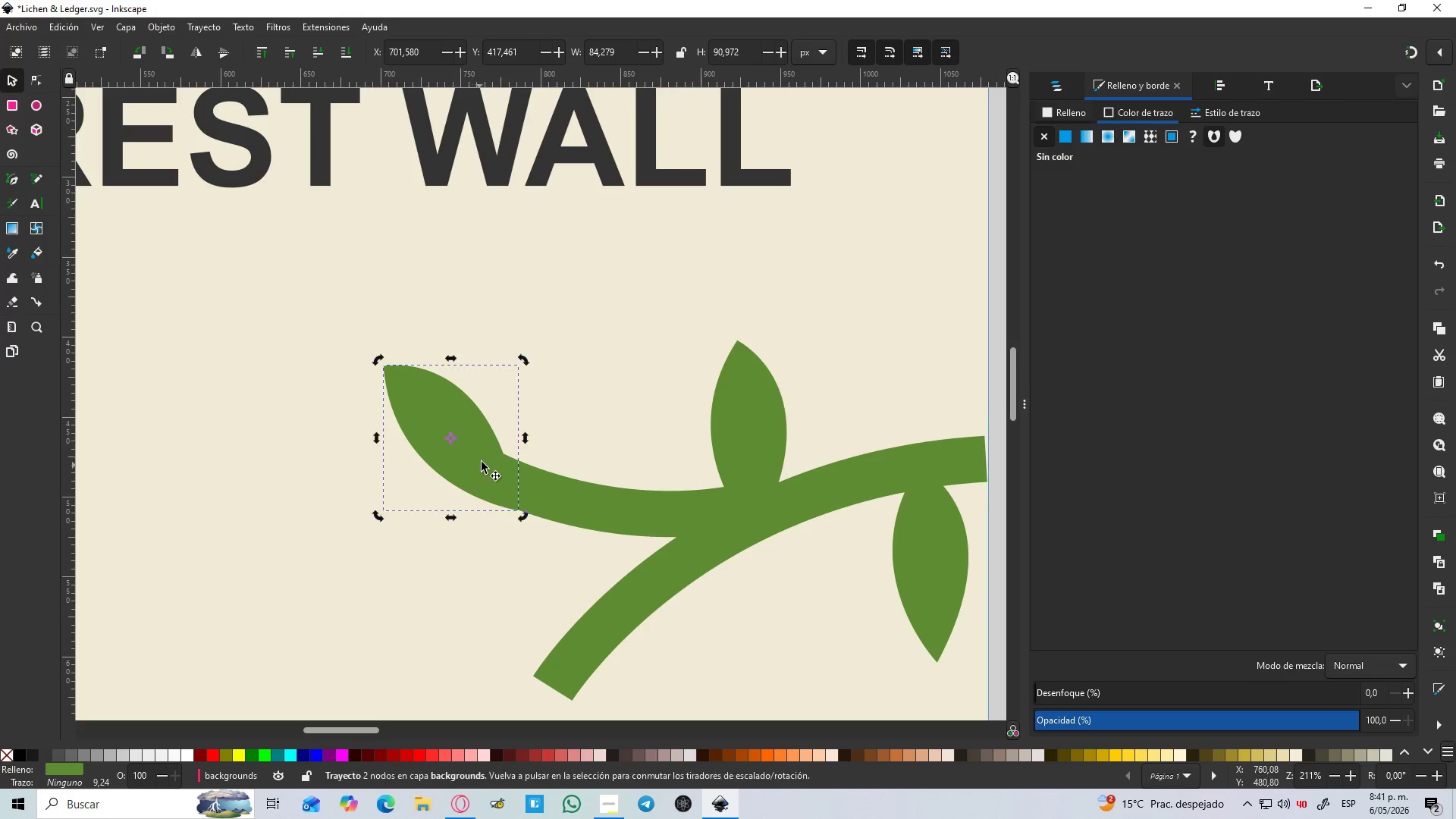 
hold_key(key=ControlLeft, duration=0.69)
left_click([463, 425])
 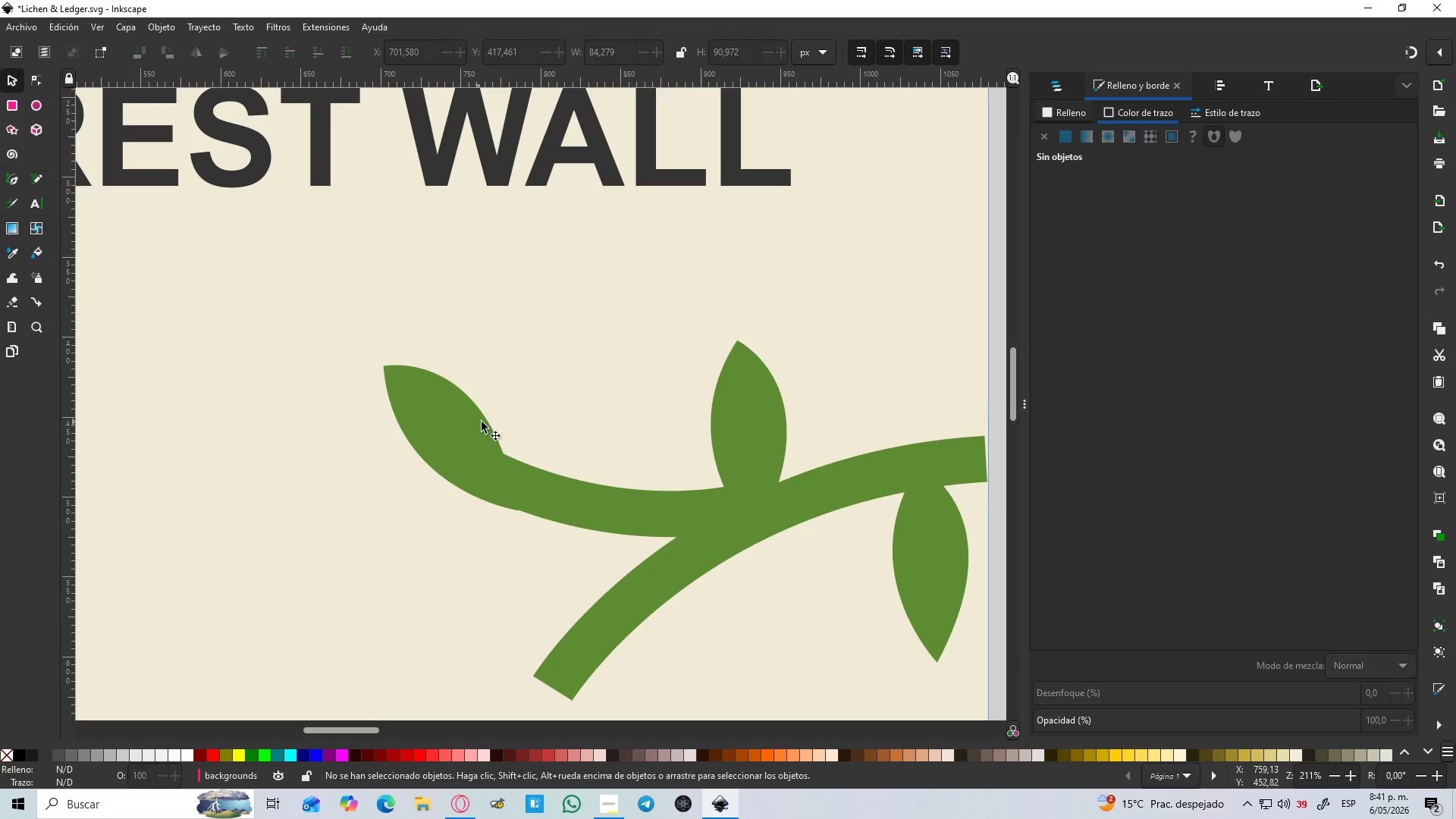 
hold_key(key=ControlLeft, duration=0.38)
left_click([469, 431])
 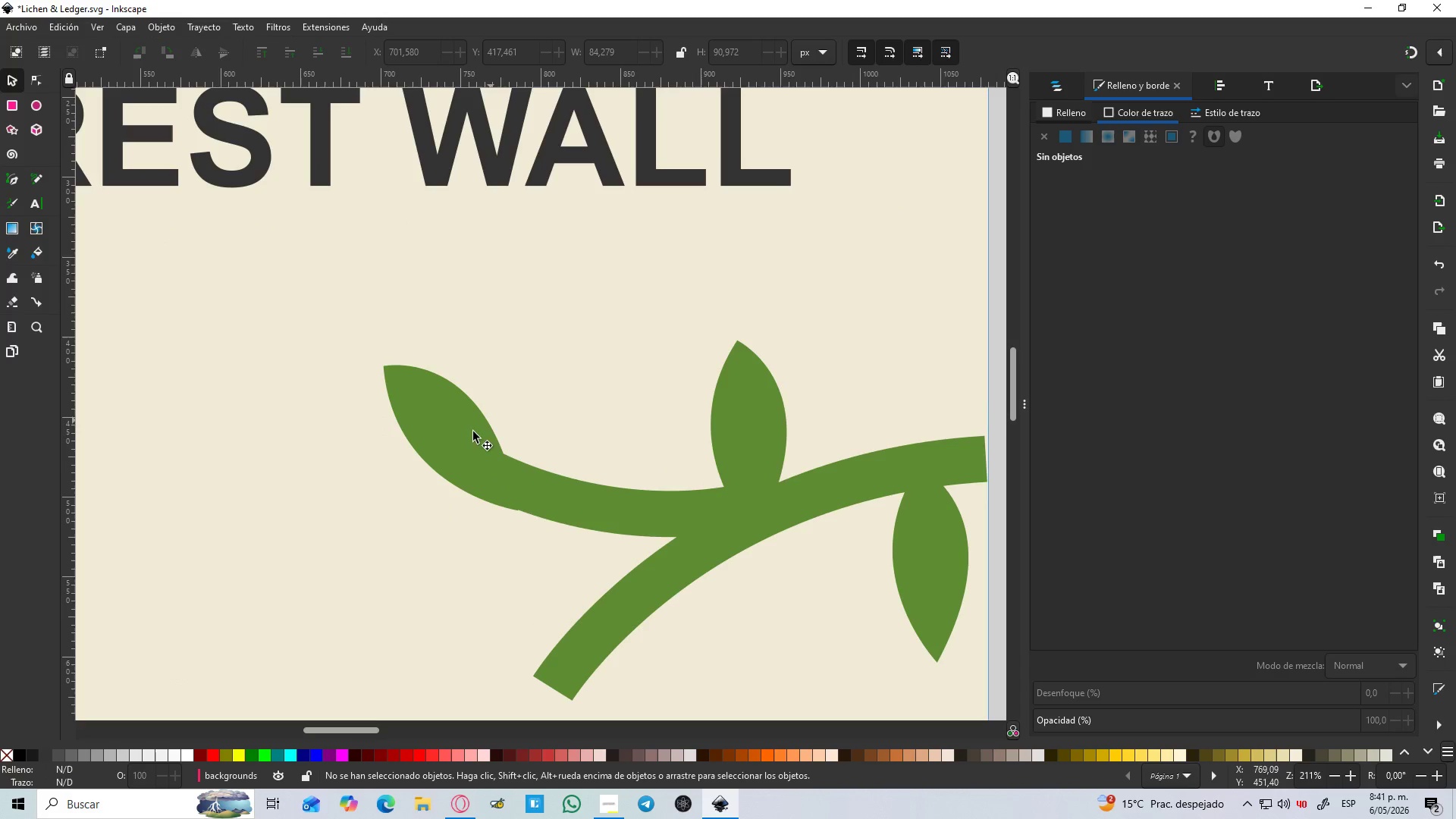 
left_click([468, 436])
 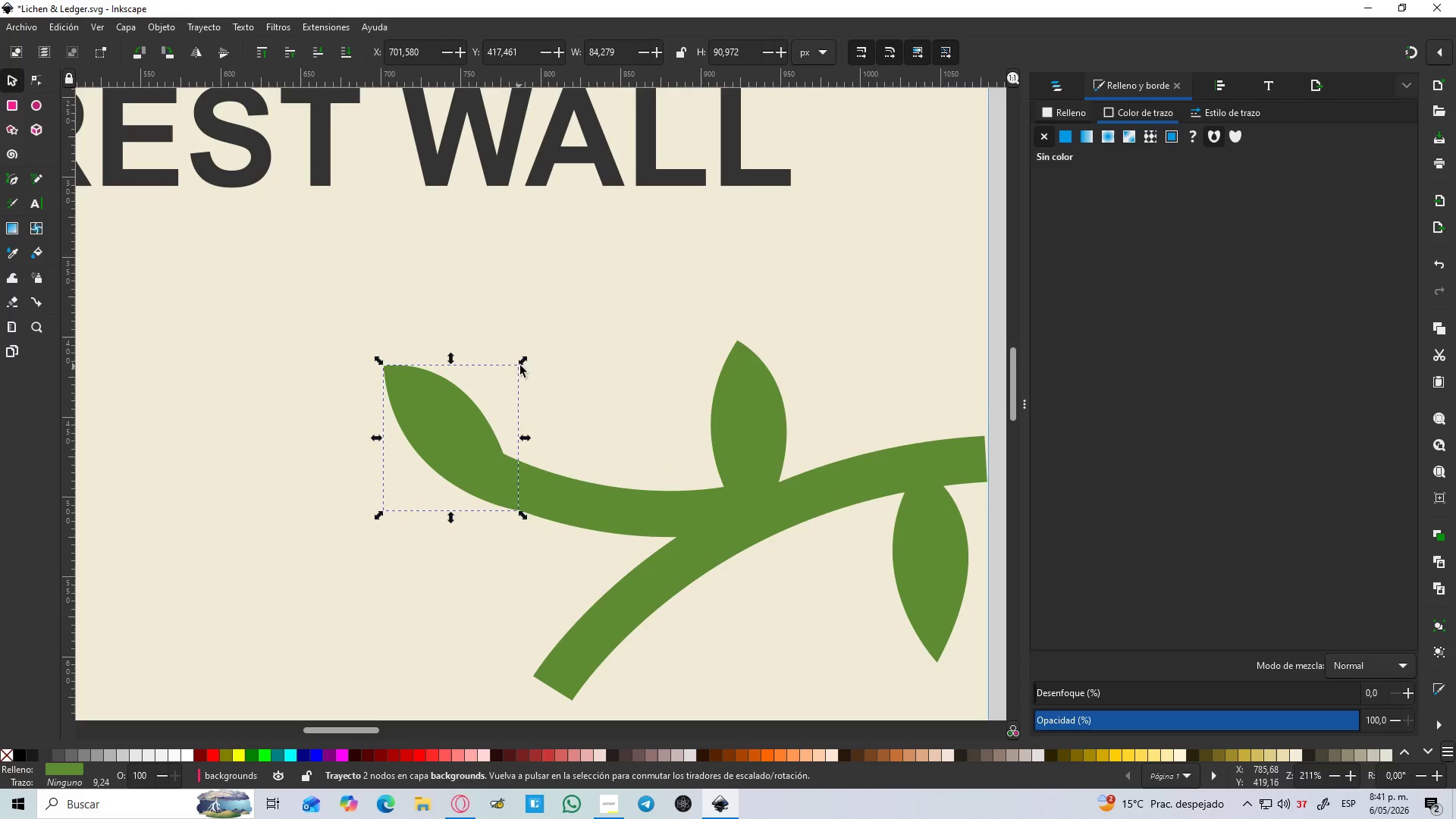 
left_click_drag(start_coordinate=[523, 365], to_coordinate=[553, 325])
 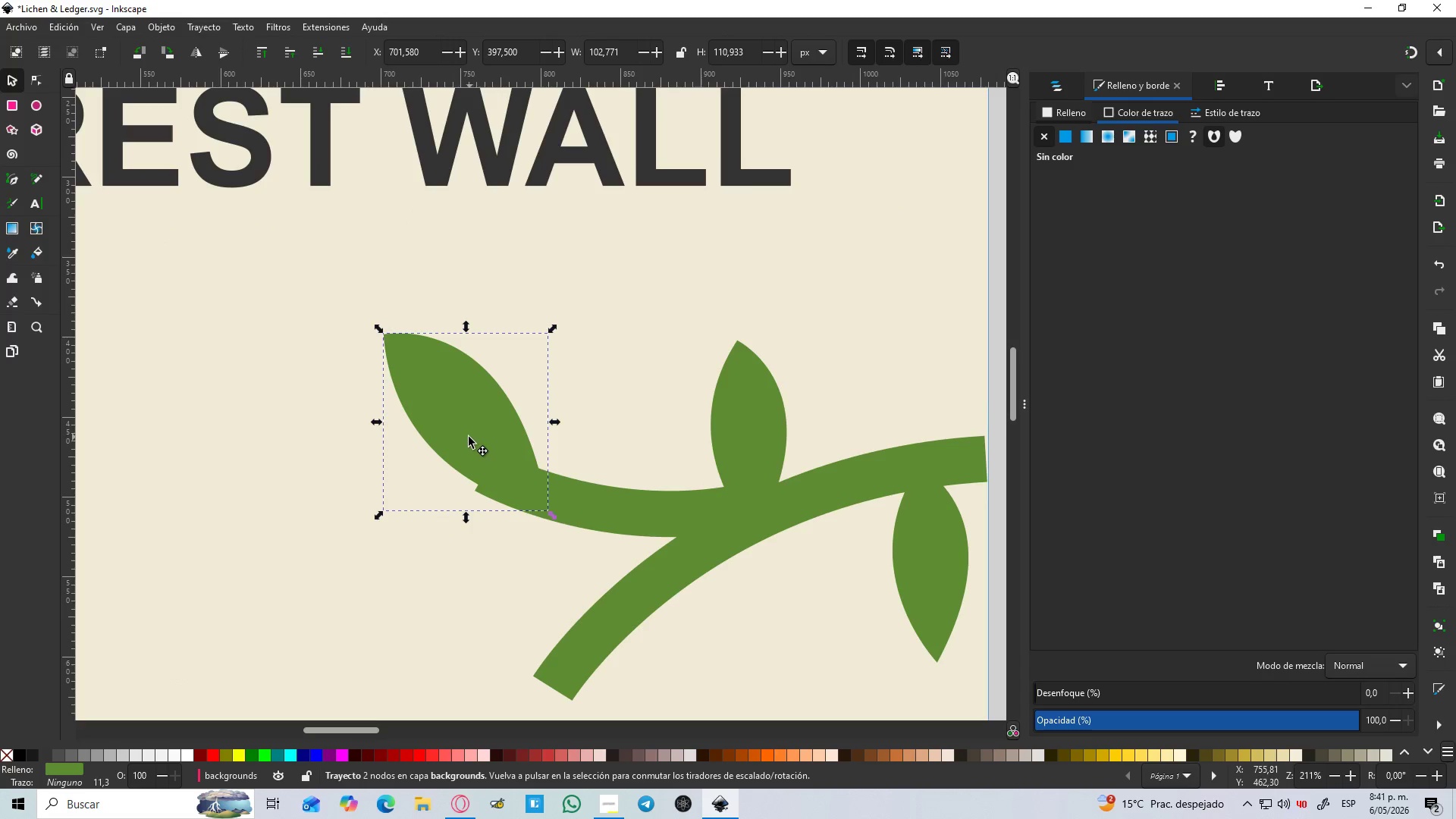 
hold_key(key=ControlLeft, duration=2.17)
 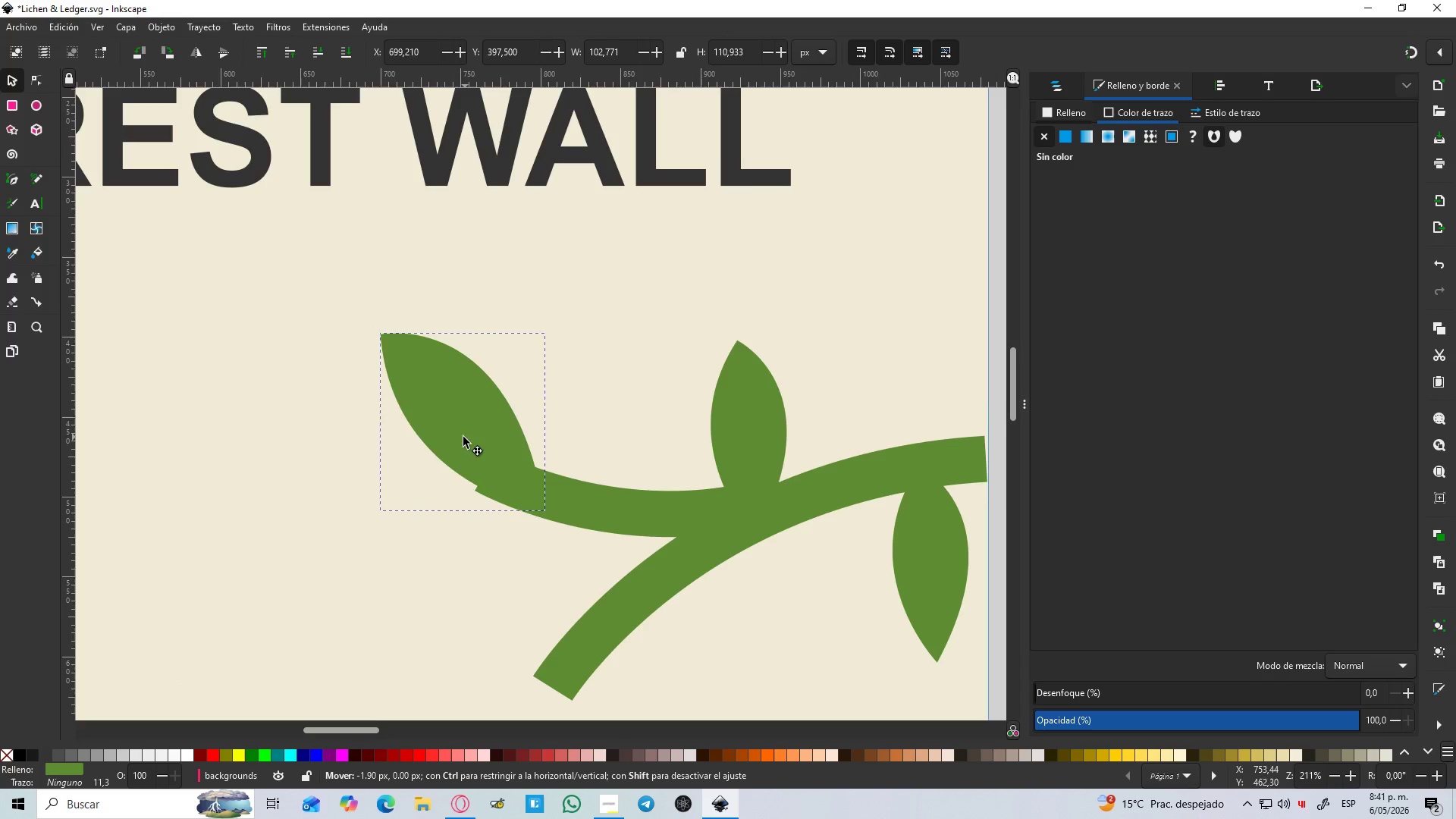 
hold_key(key=ShiftLeft, duration=0.55)
 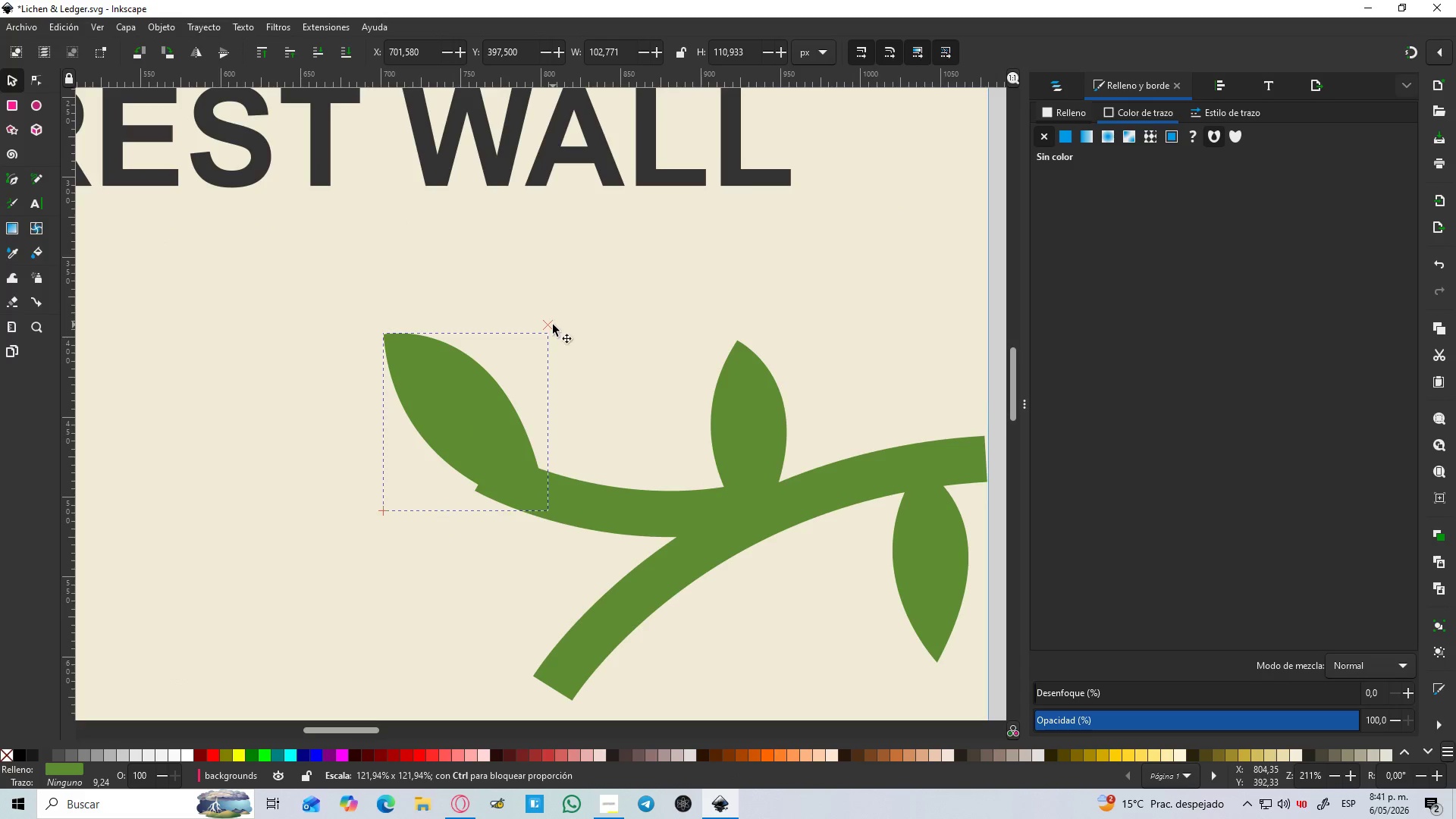 
left_click_drag(start_coordinate=[472, 437], to_coordinate=[453, 436])
 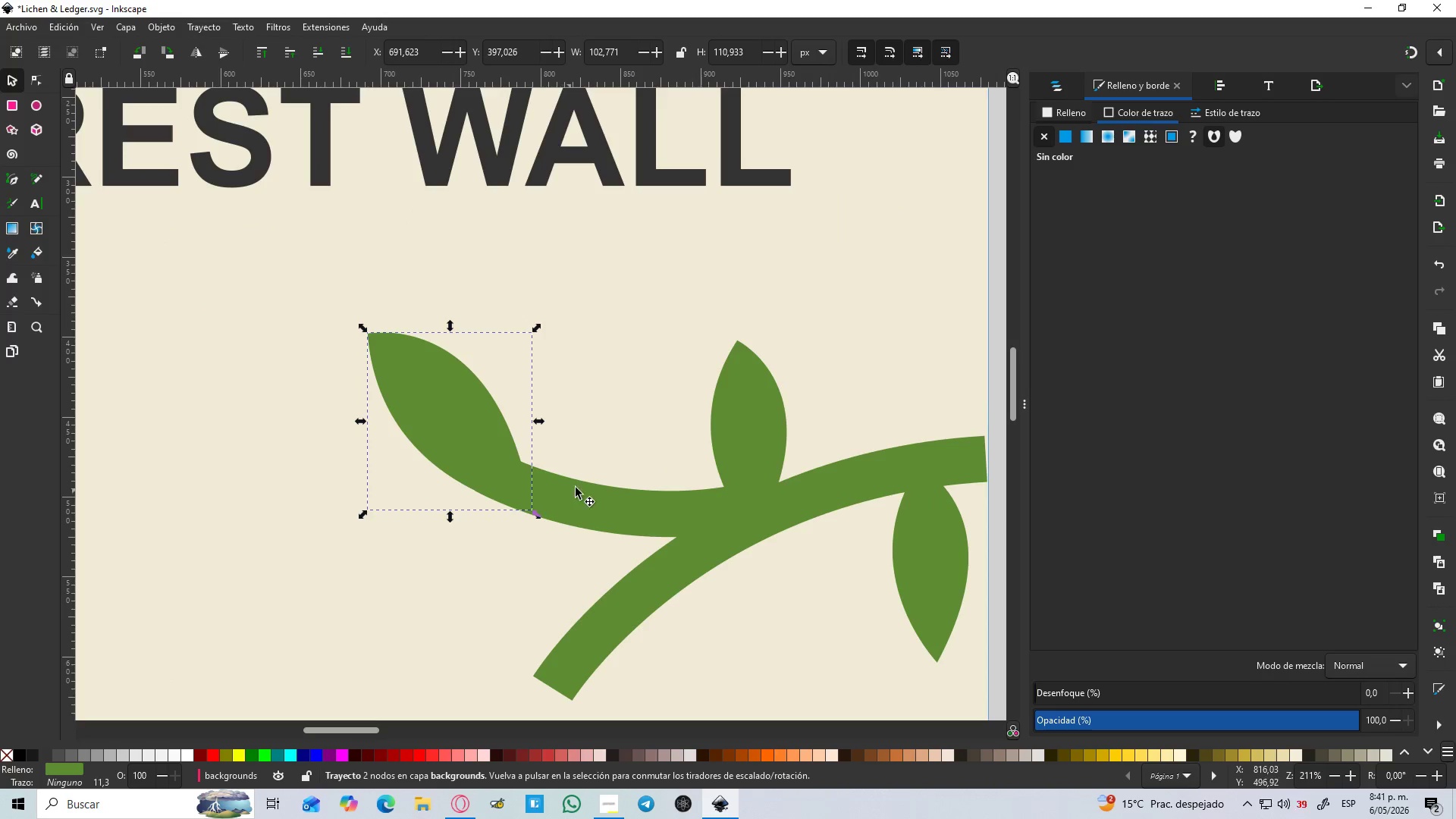 
left_click([593, 497])
 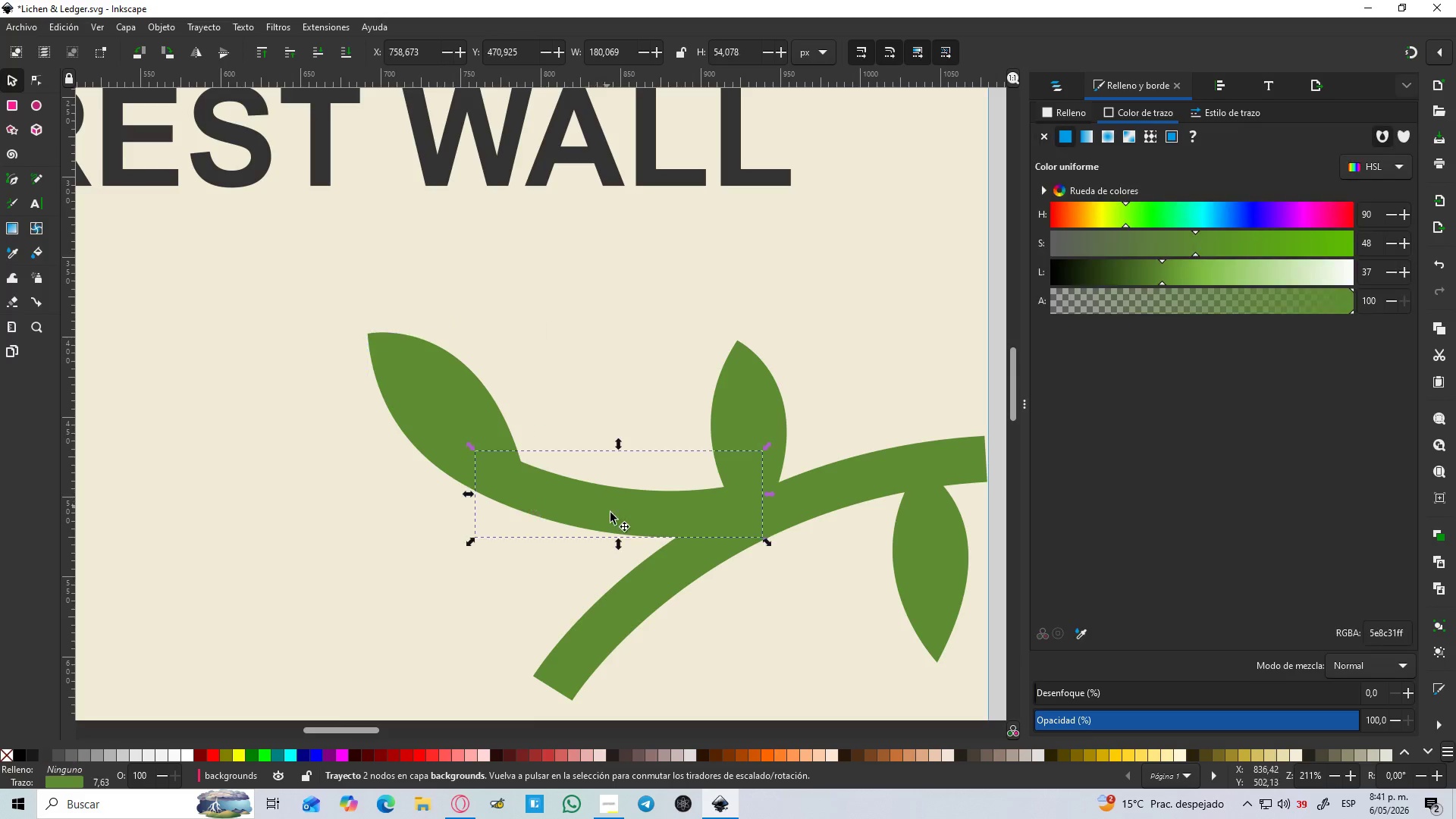 
hold_key(key=ShiftLeft, duration=0.92)
left_click([633, 582])
 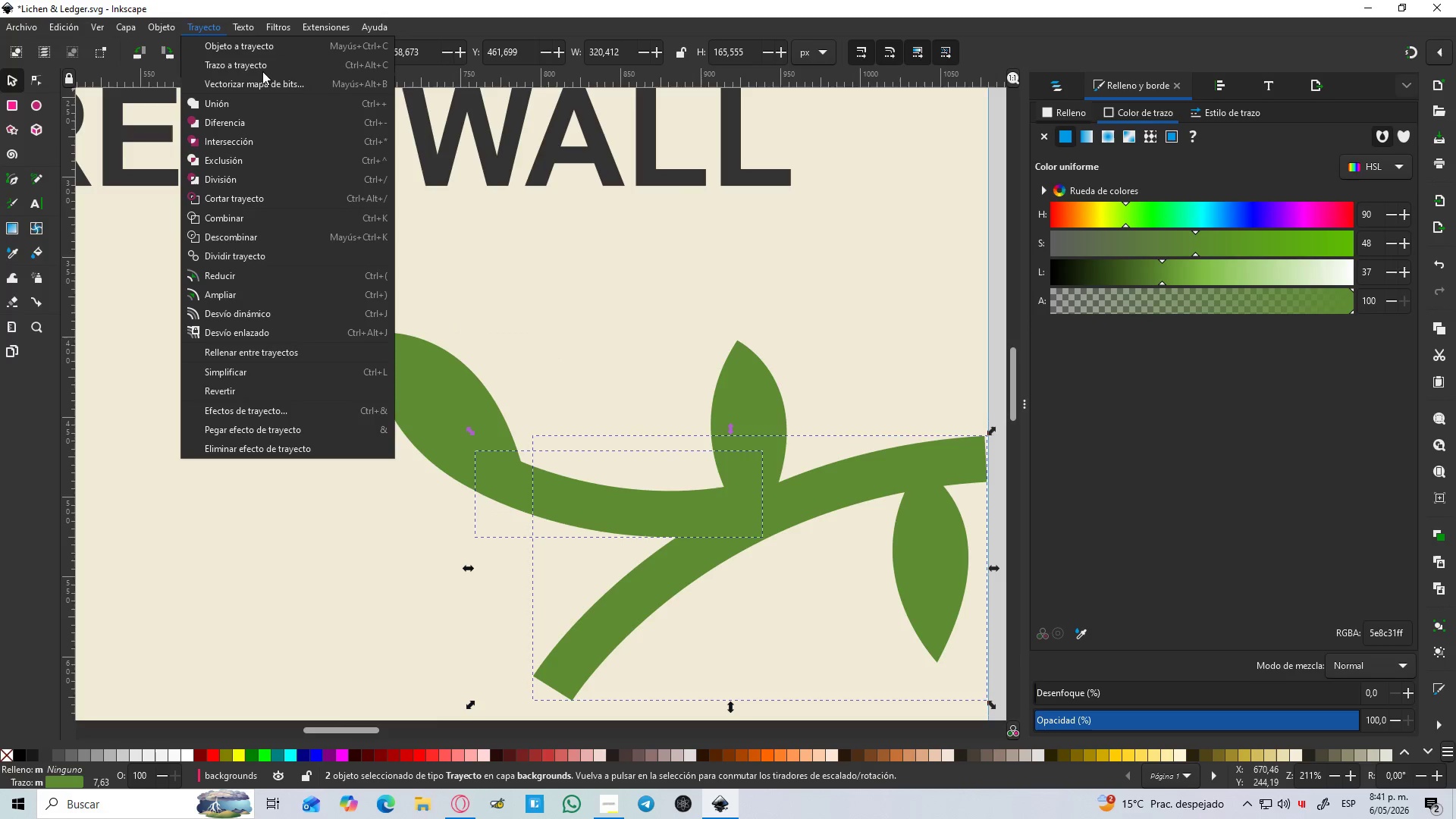 
left_click([256, 67])
 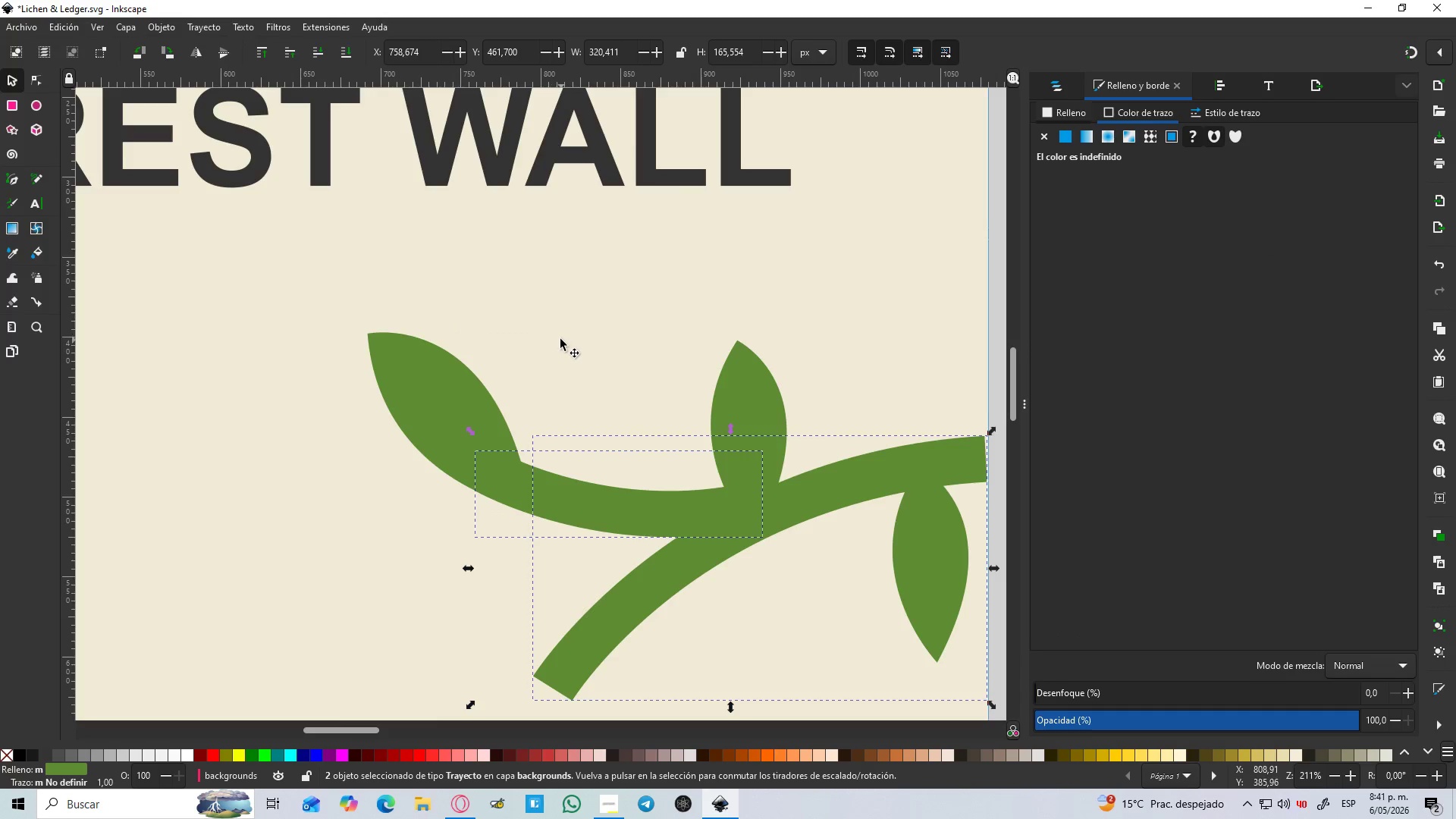 
key(Control+NumpadAdd)
 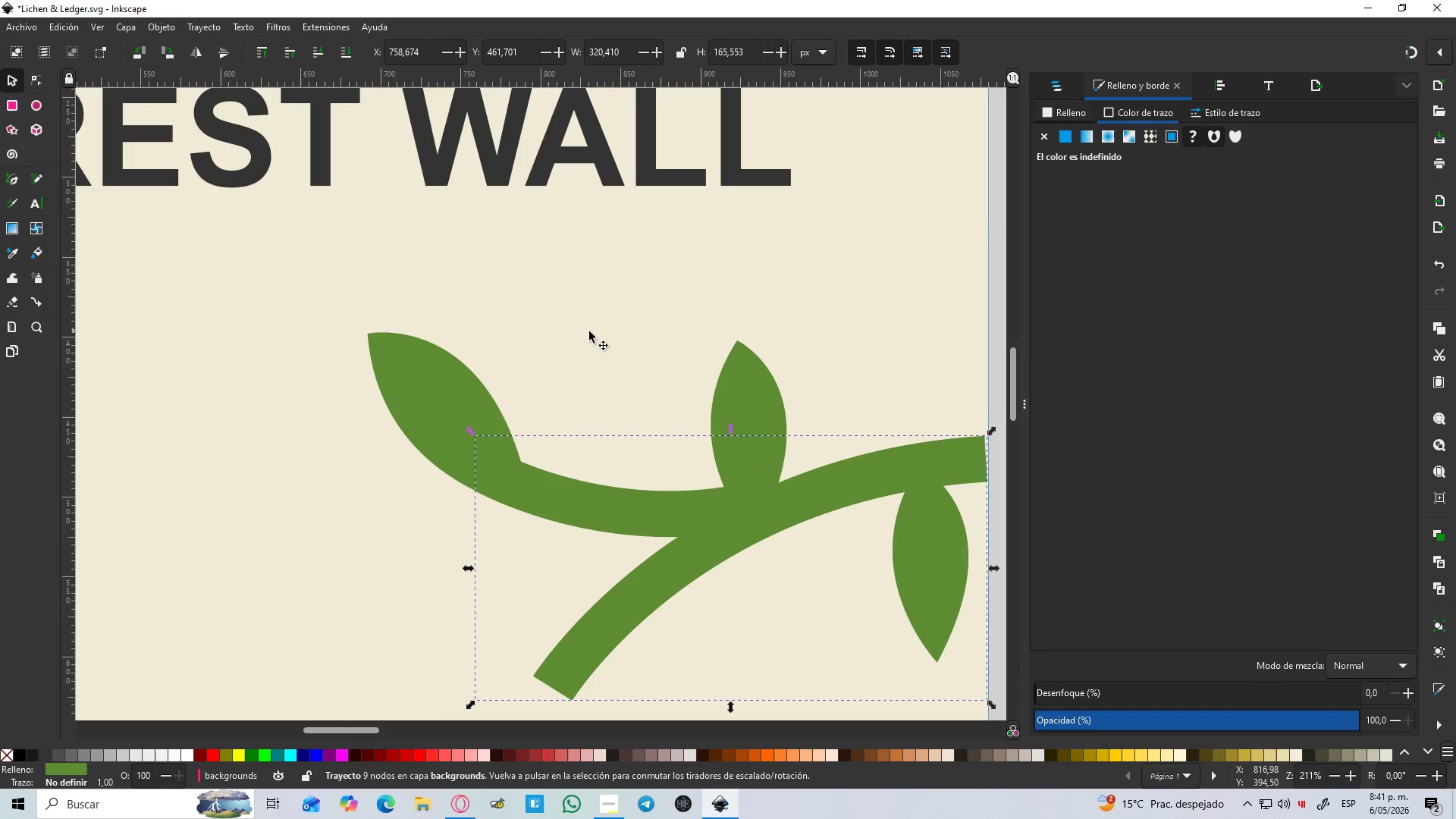 
hold_key(key=ControlLeft, duration=0.31)
 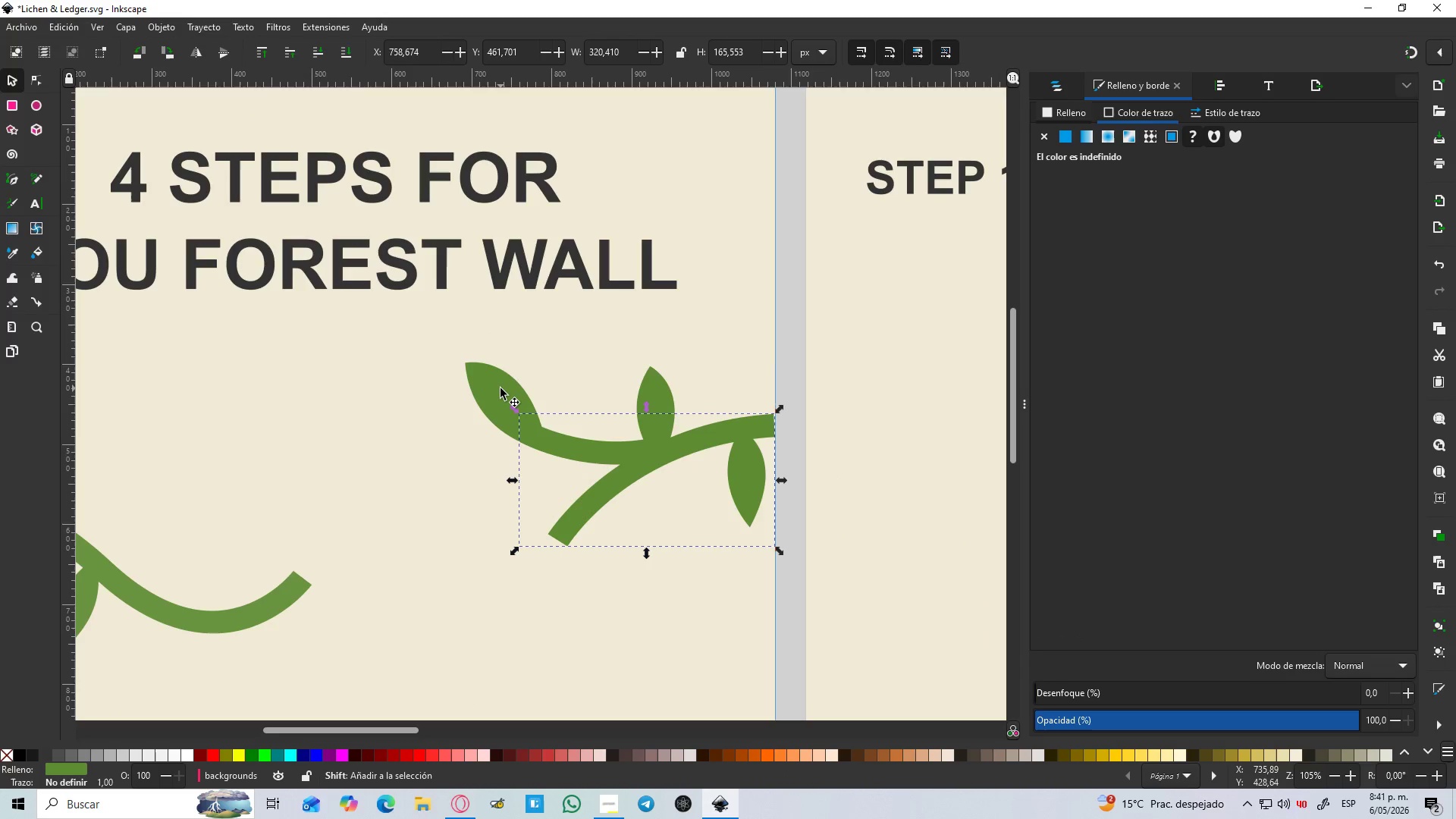 
hold_key(key=ShiftLeft, duration=1.5)
 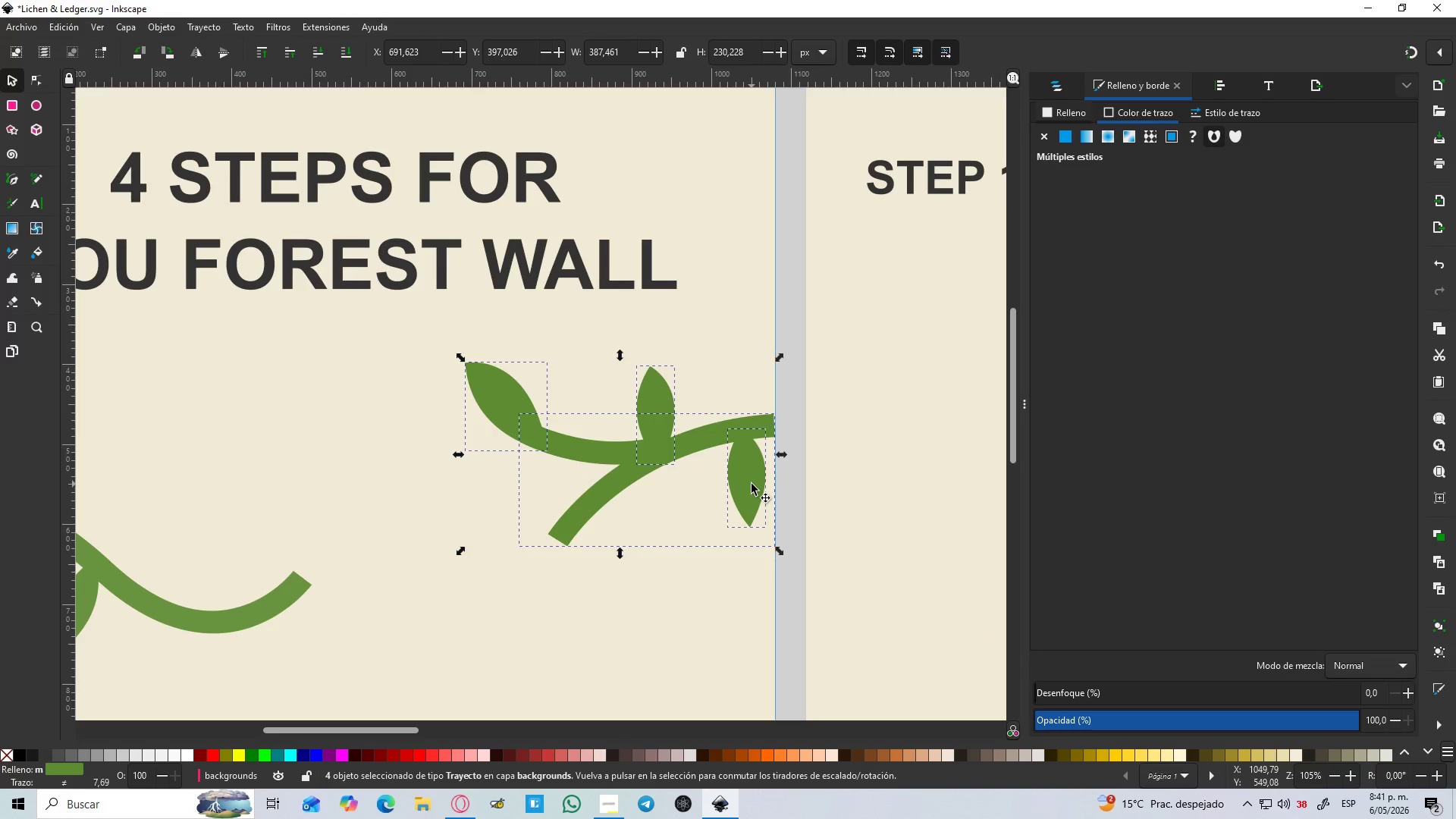 
scroll: coordinate [563, 393], scroll_direction: down, amount: 2.0
 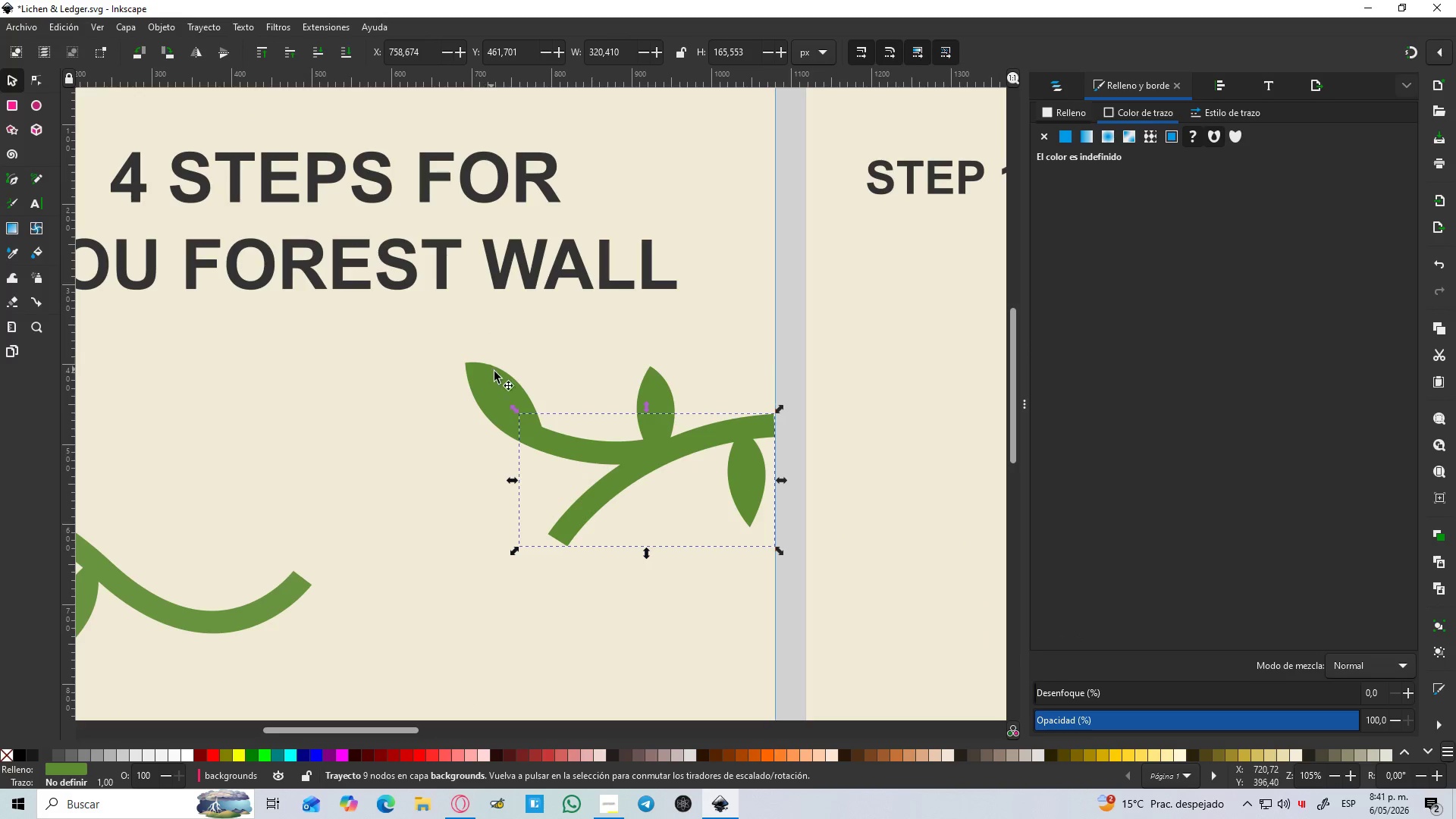 
left_click([500, 388])
 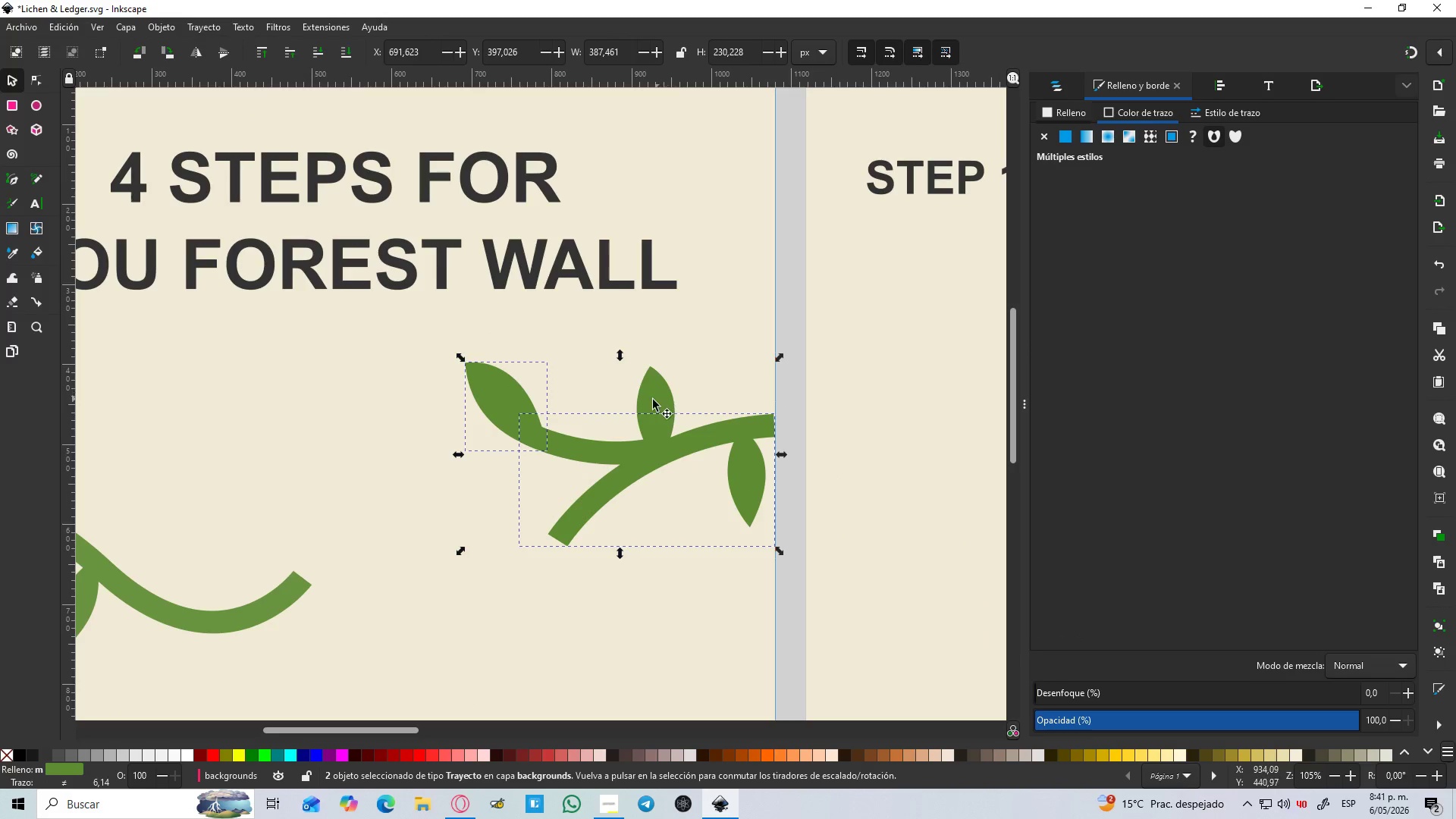 
left_click([653, 400])
 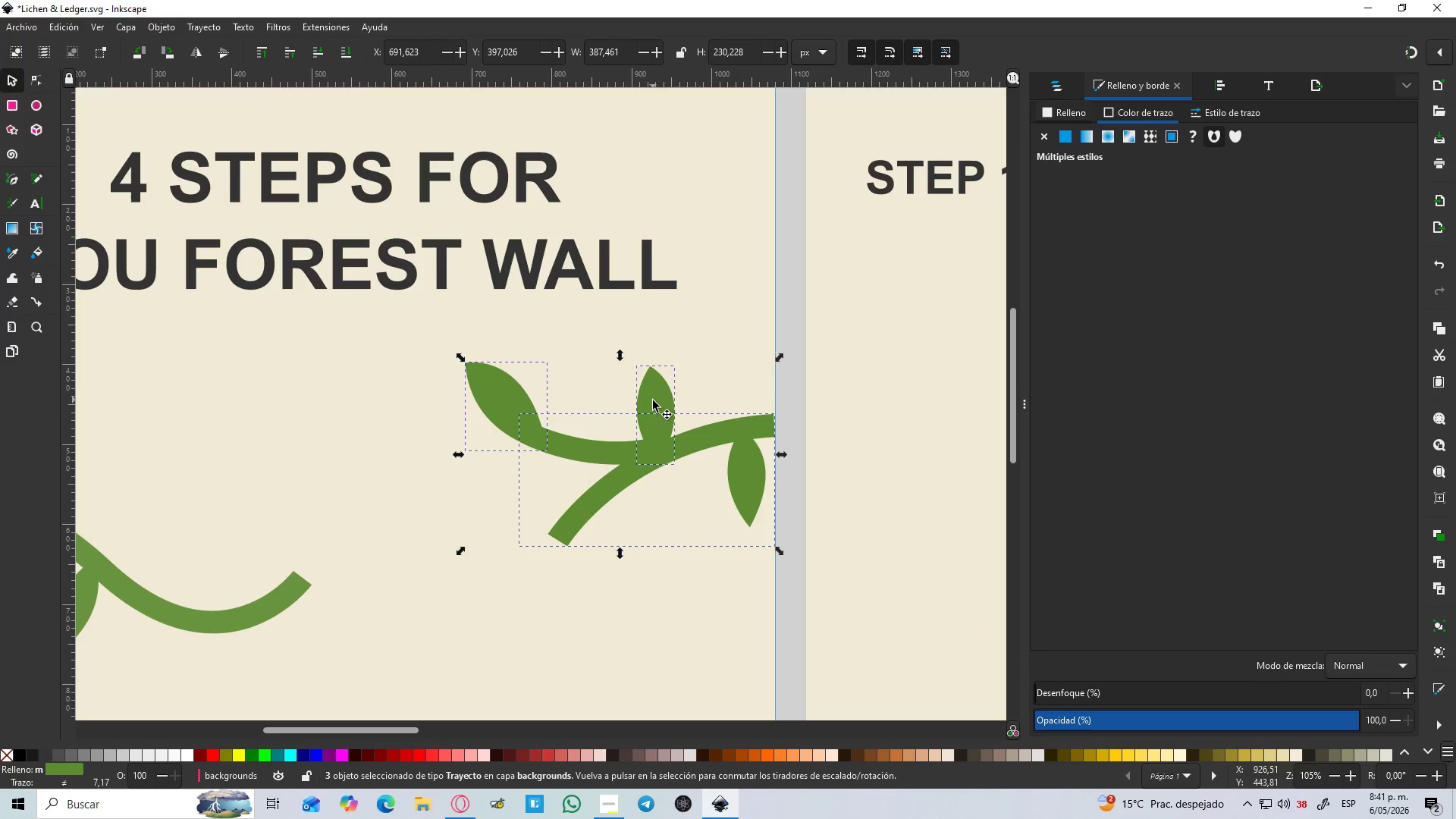 
hold_key(key=ShiftLeft, duration=0.66)
left_click([752, 484])
 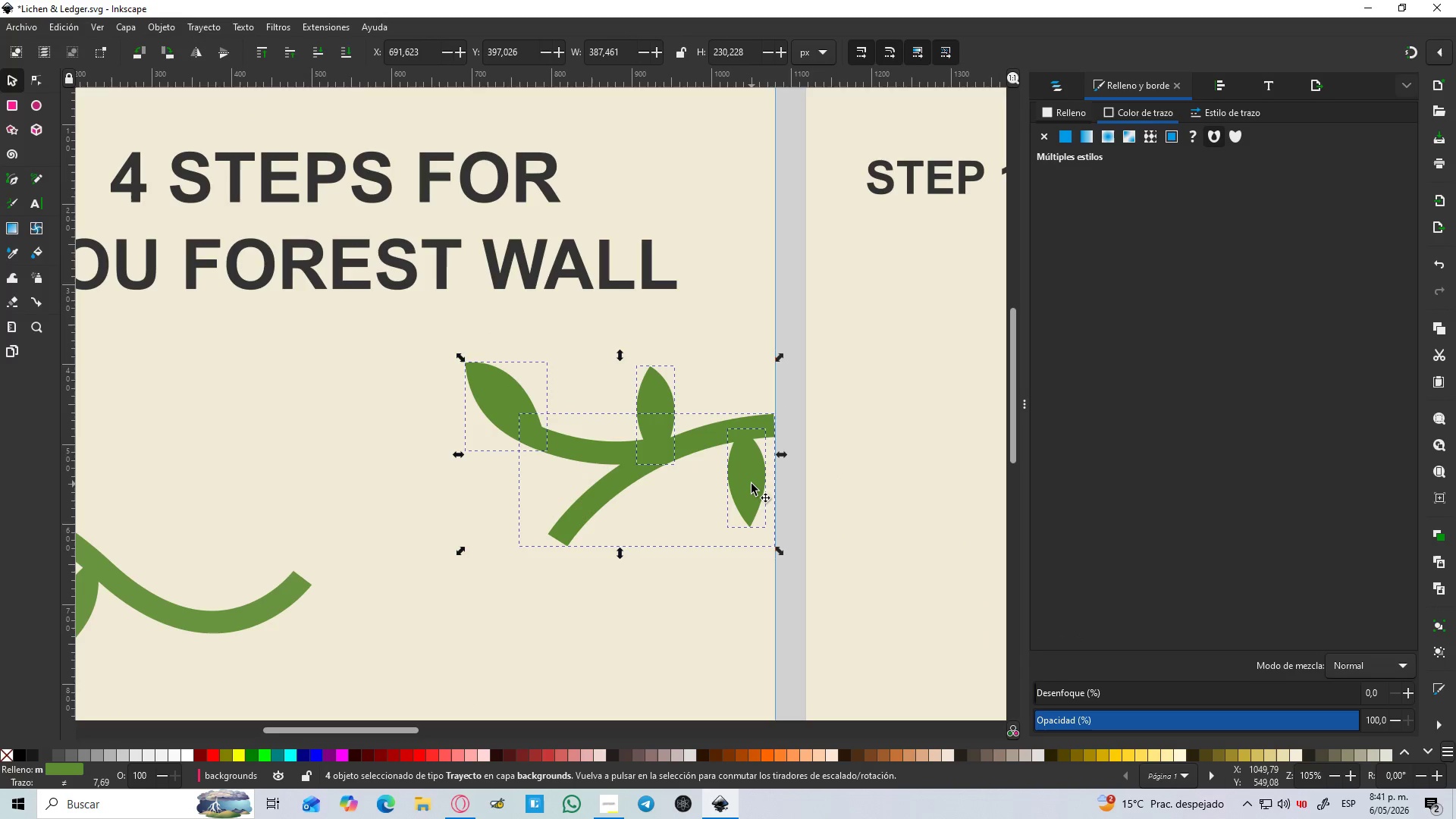 
key(Control+NumpadAdd)
 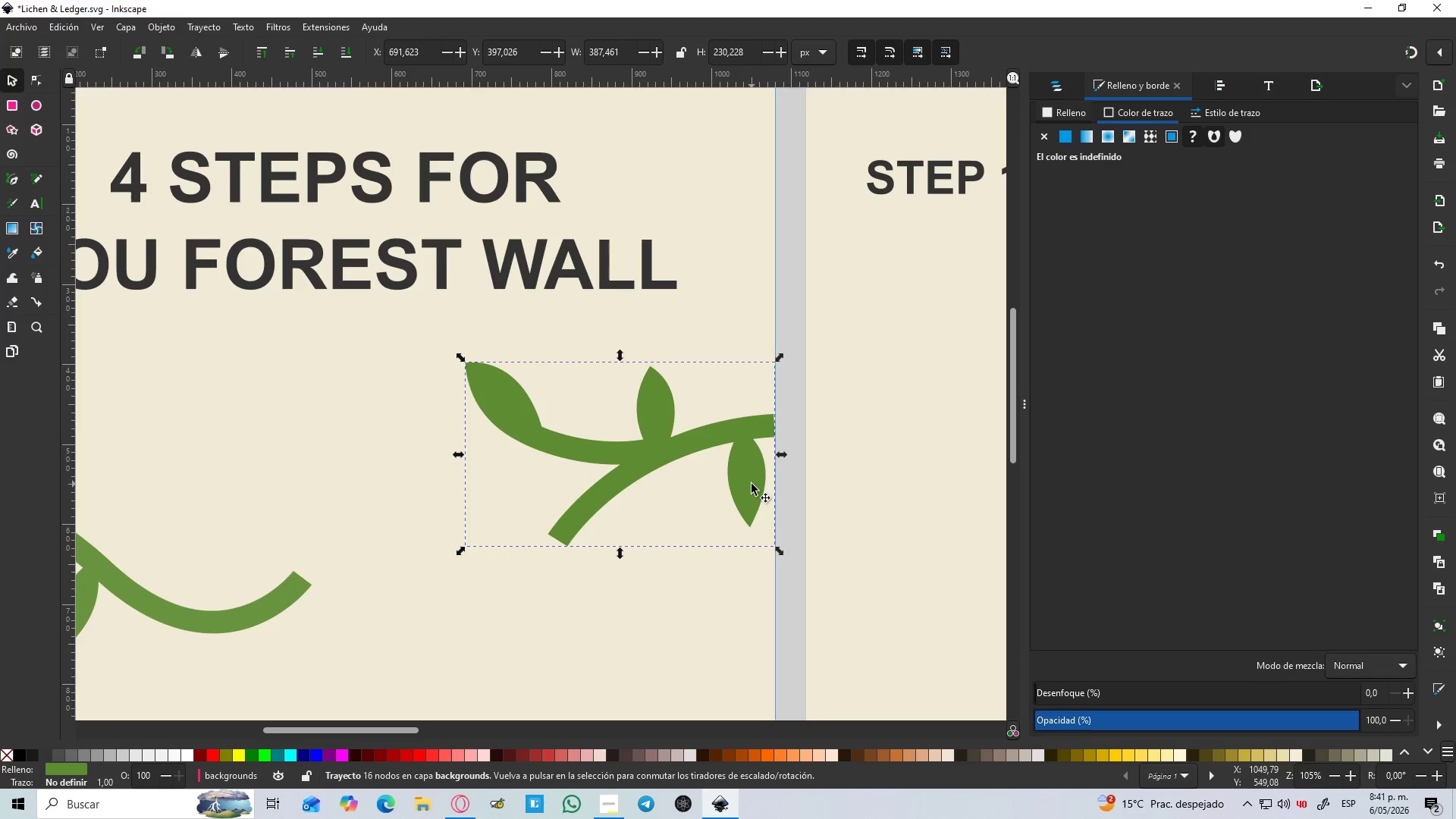 
hold_key(key=ShiftLeft, duration=0.61)
left_click([733, 344])
 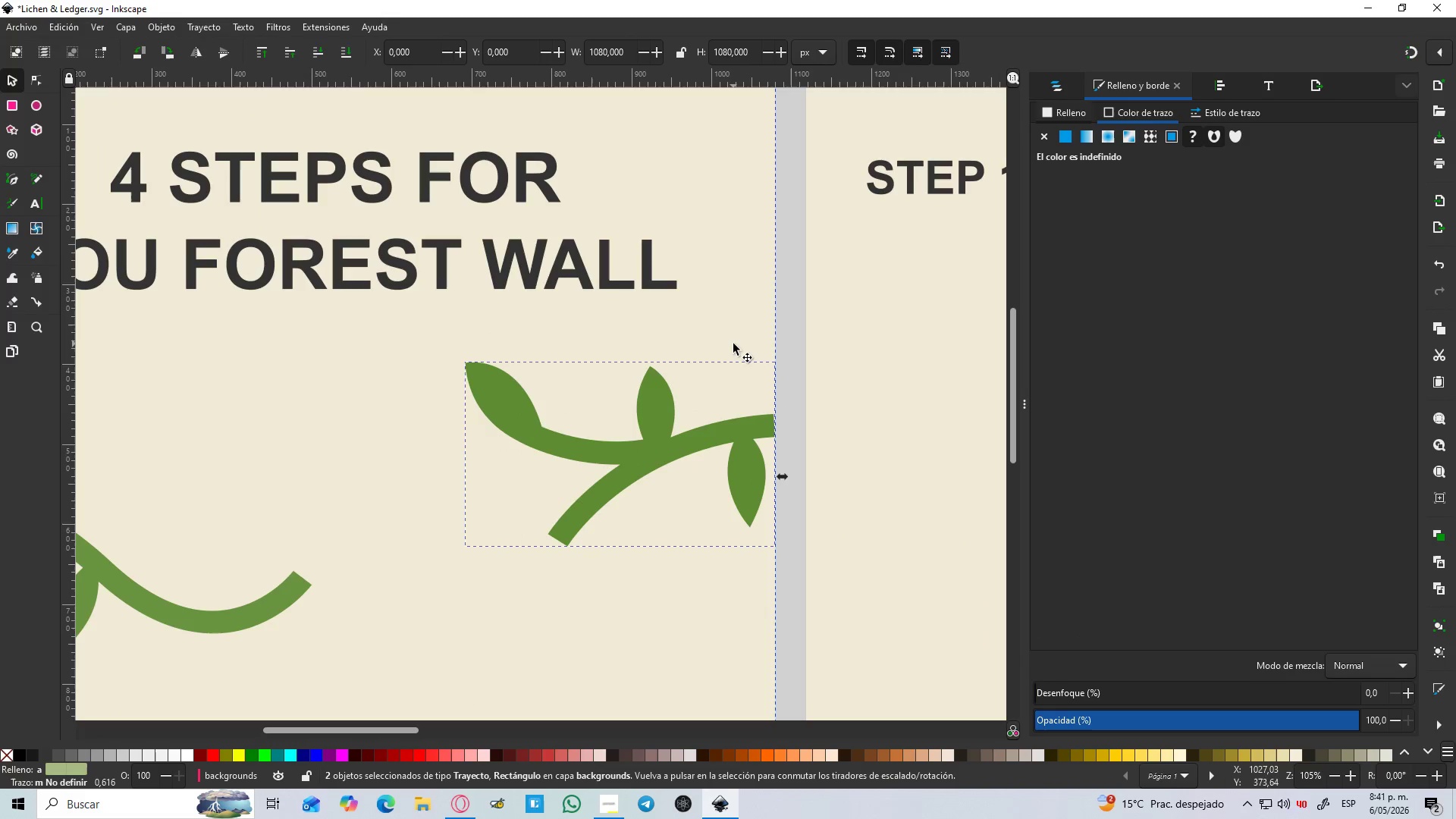 
hold_key(key=ShiftLeft, duration=5.91)
right_click([733, 344])
 